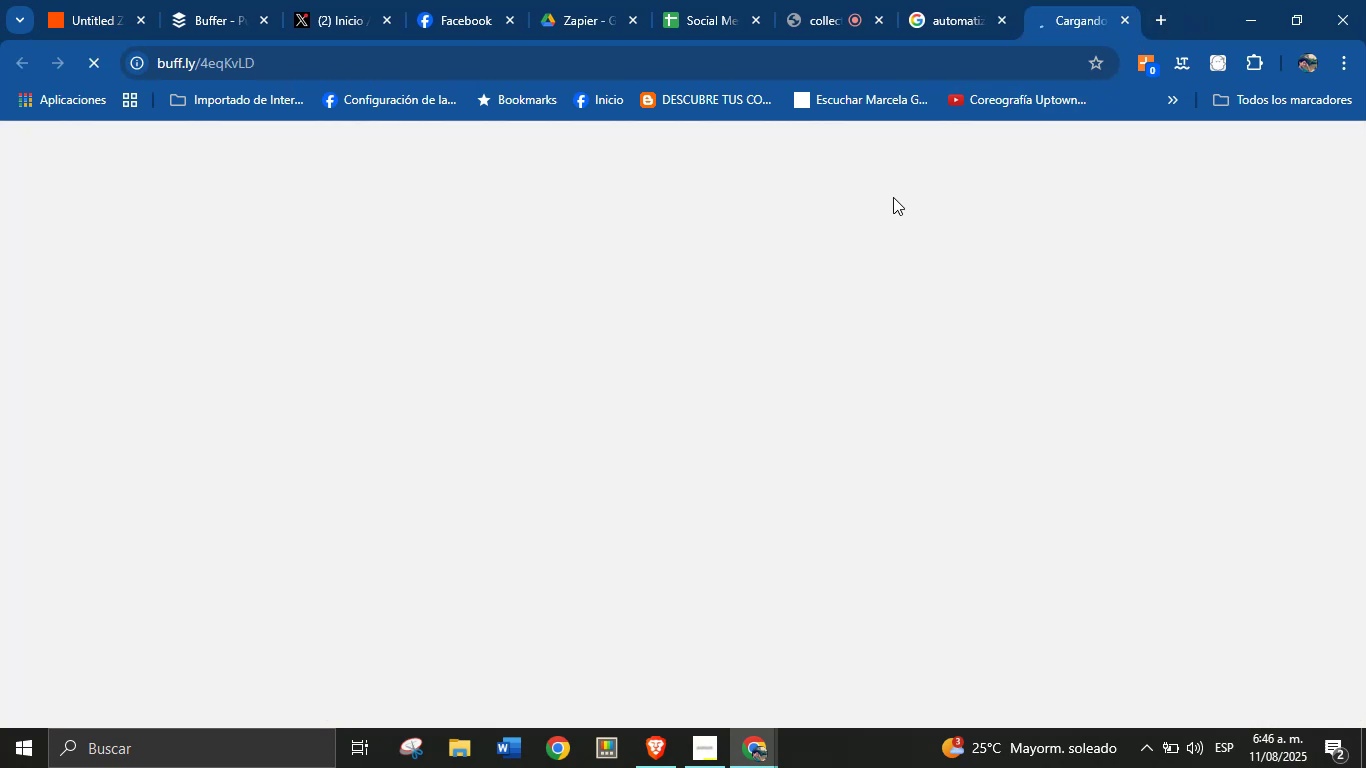 
left_click([205, 0])
 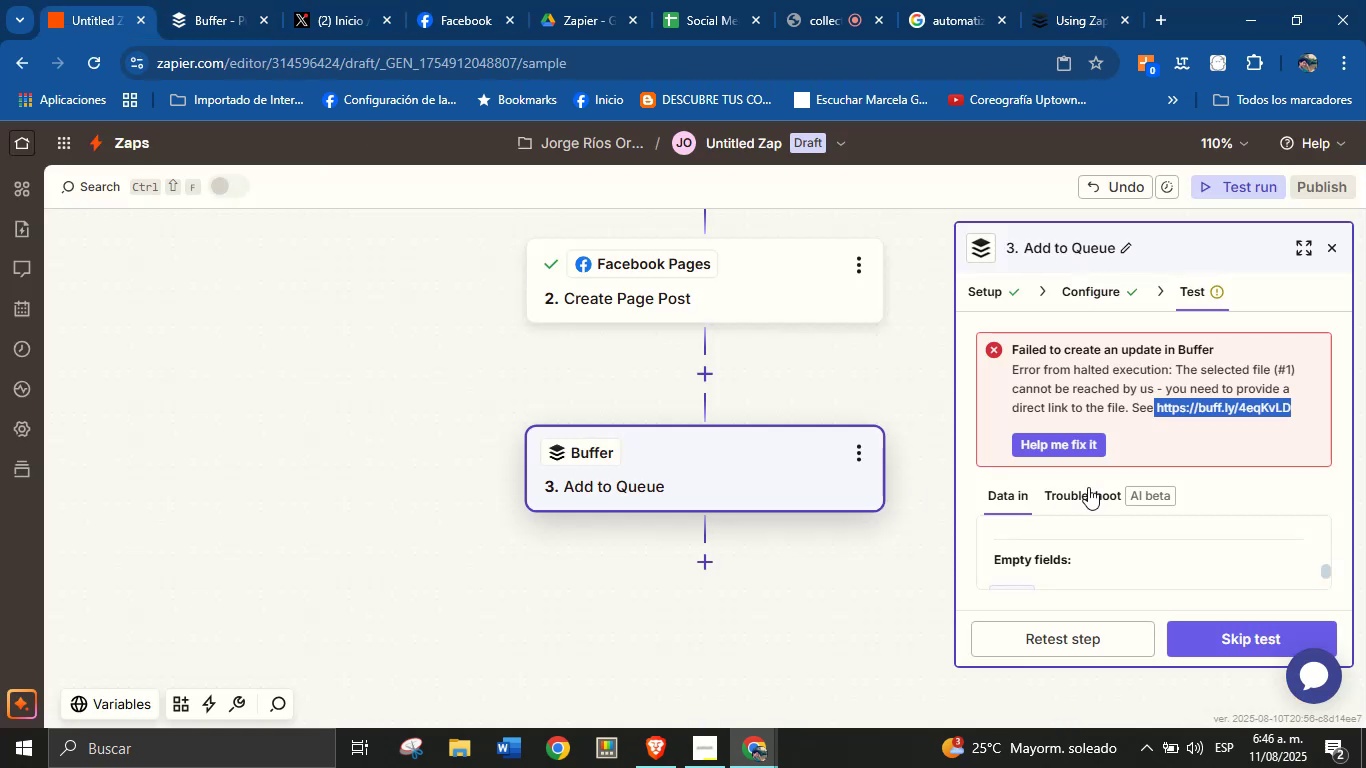 
left_click([1188, 445])
 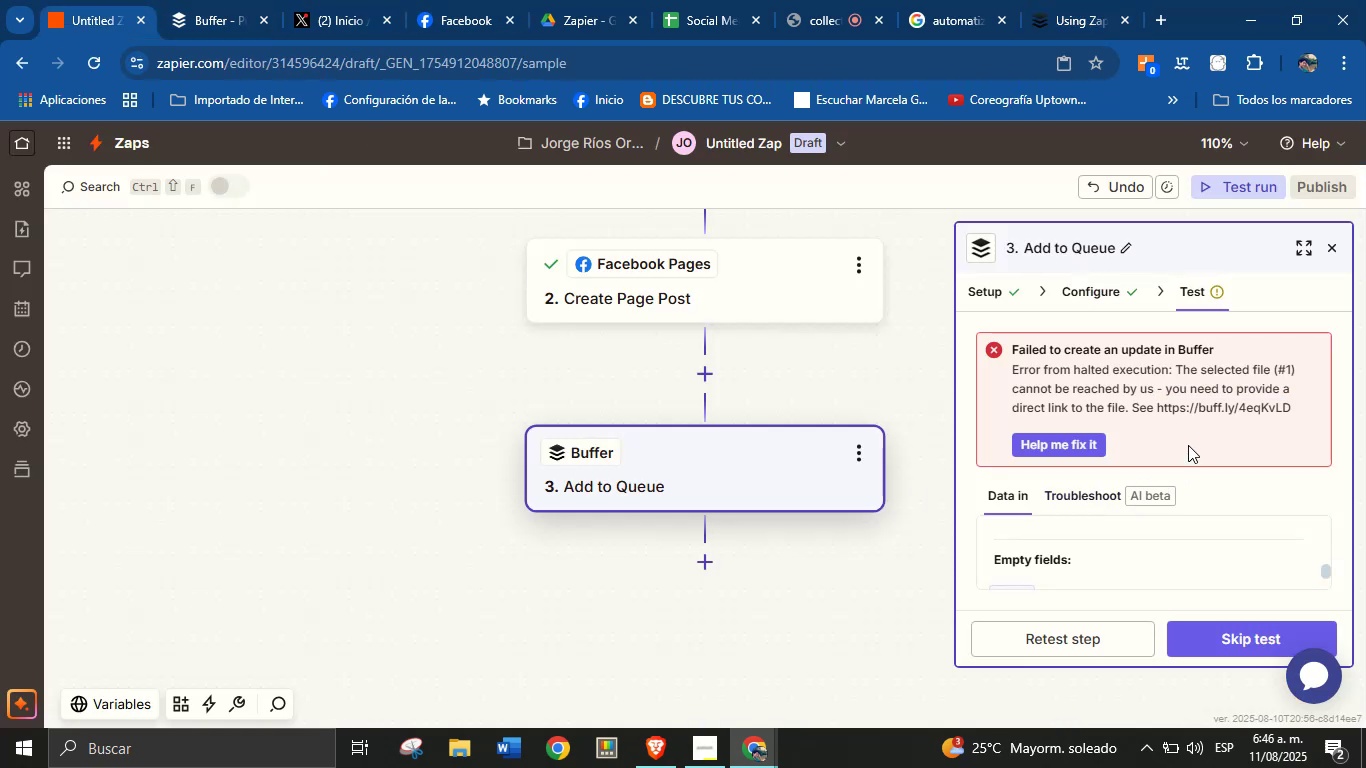 
scroll: coordinate [1093, 534], scroll_direction: down, amount: 5.0
 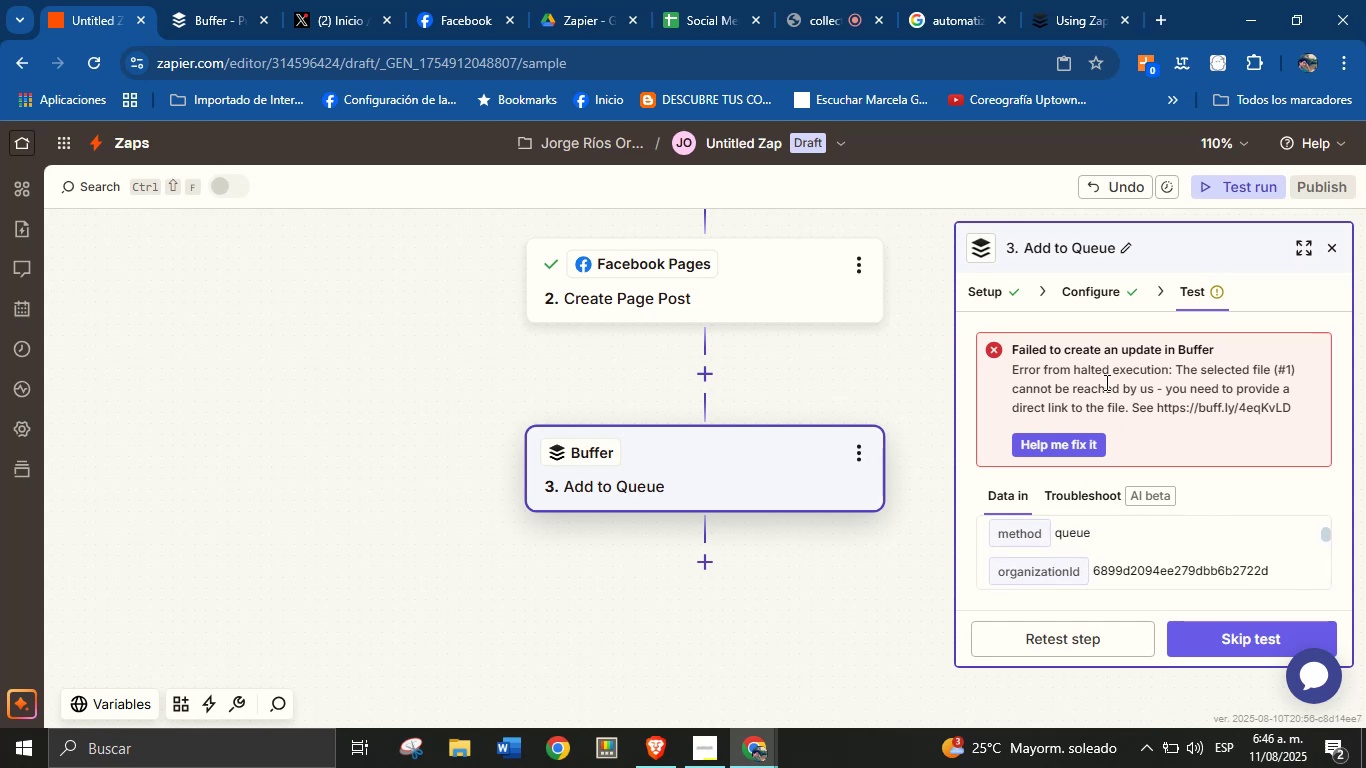 
left_click([1089, 441])
 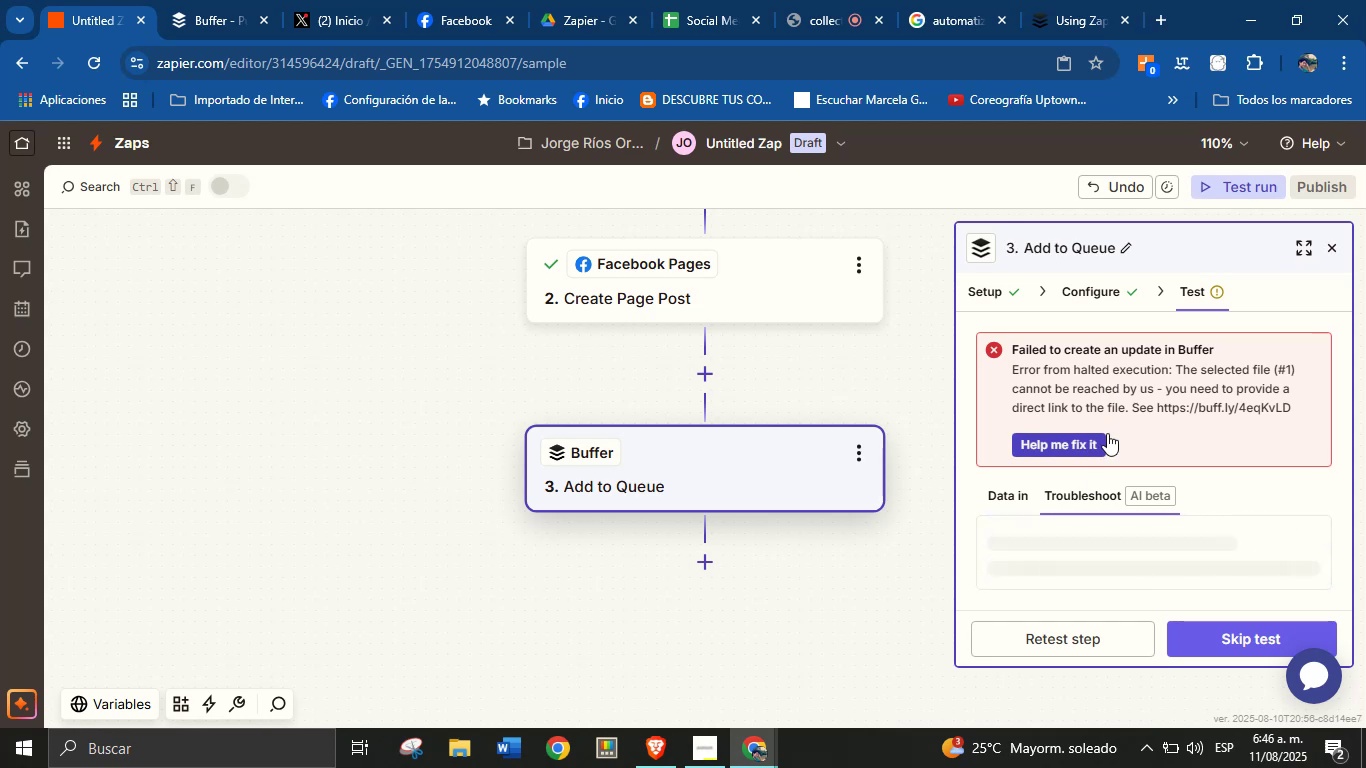 
scroll: coordinate [1190, 529], scroll_direction: down, amount: 4.0
 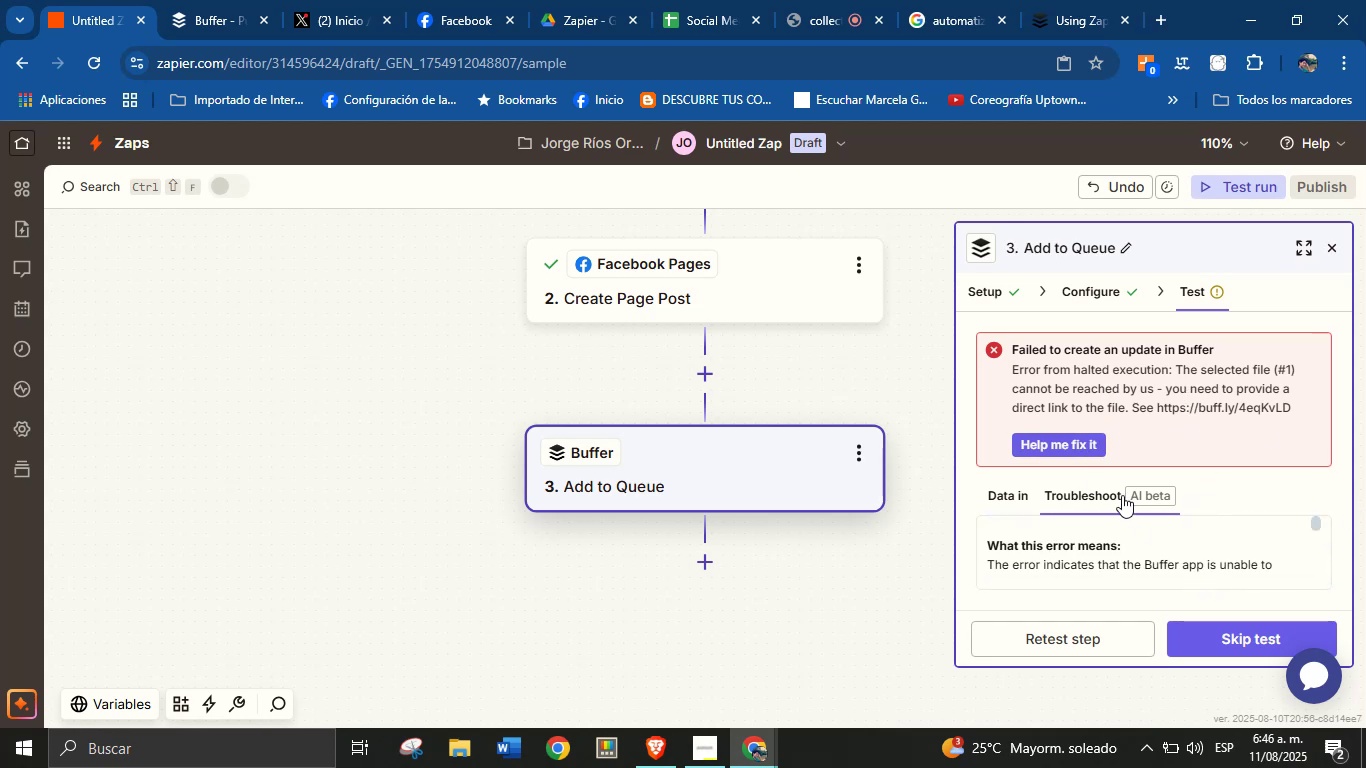 
scroll: coordinate [1153, 557], scroll_direction: up, amount: 1.0
 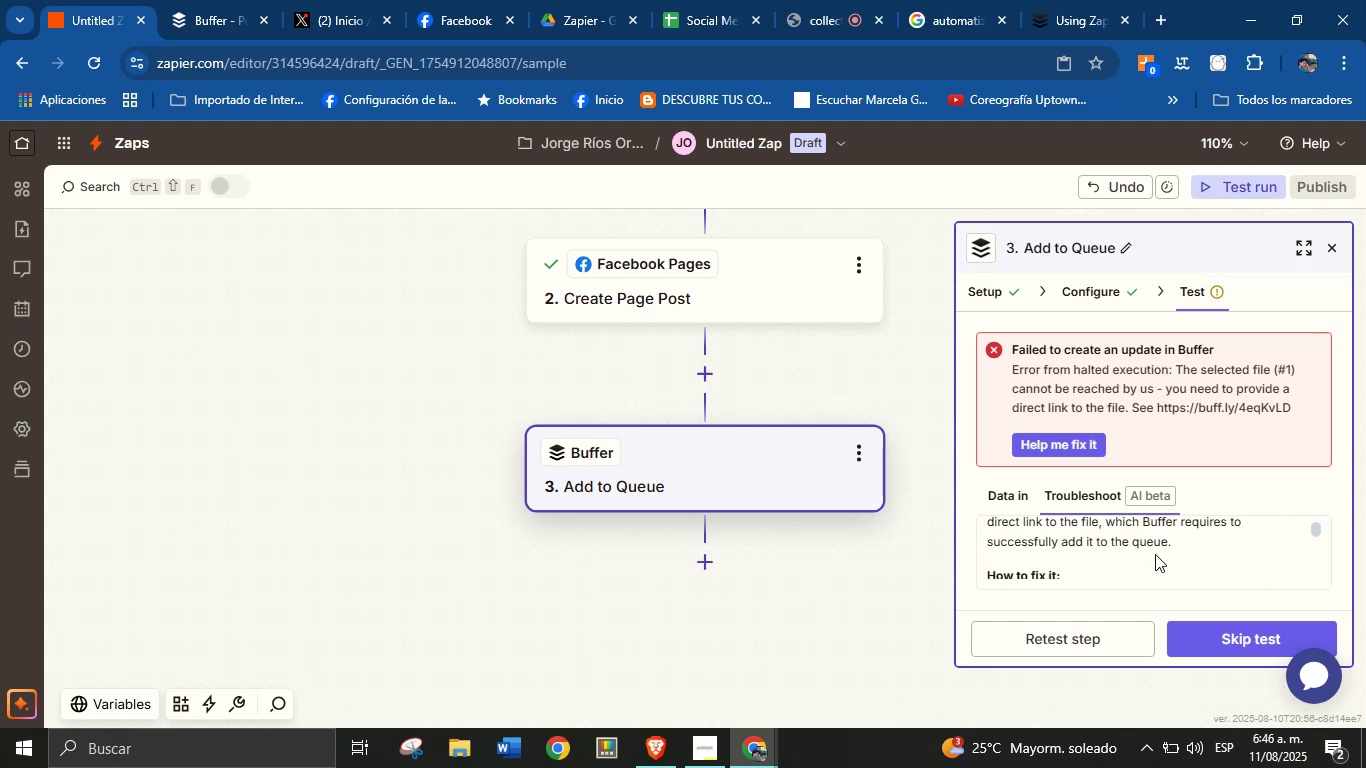 
scroll: coordinate [1156, 553], scroll_direction: down, amount: 1.0
 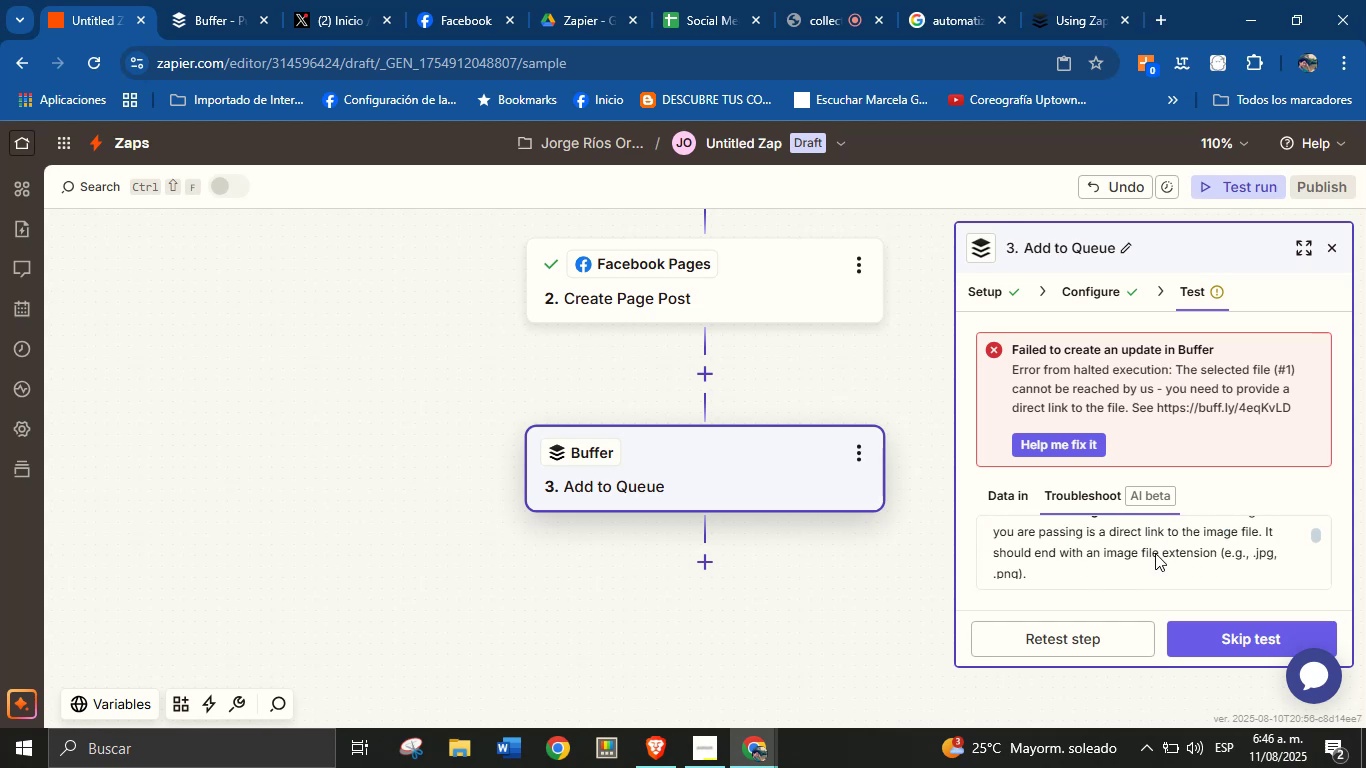 
scroll: coordinate [1129, 551], scroll_direction: none, amount: 0.0
 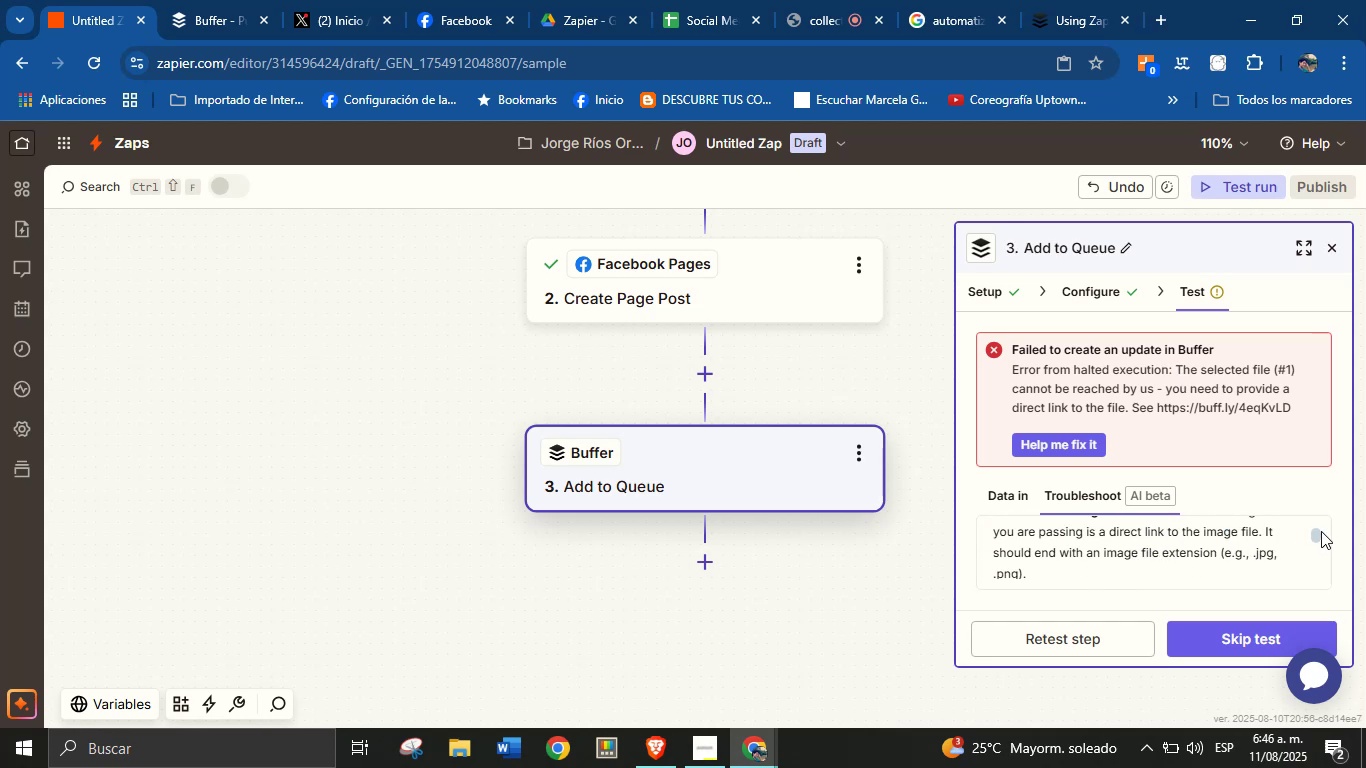 
left_click_drag(start_coordinate=[1319, 535], to_coordinate=[1319, 547])
 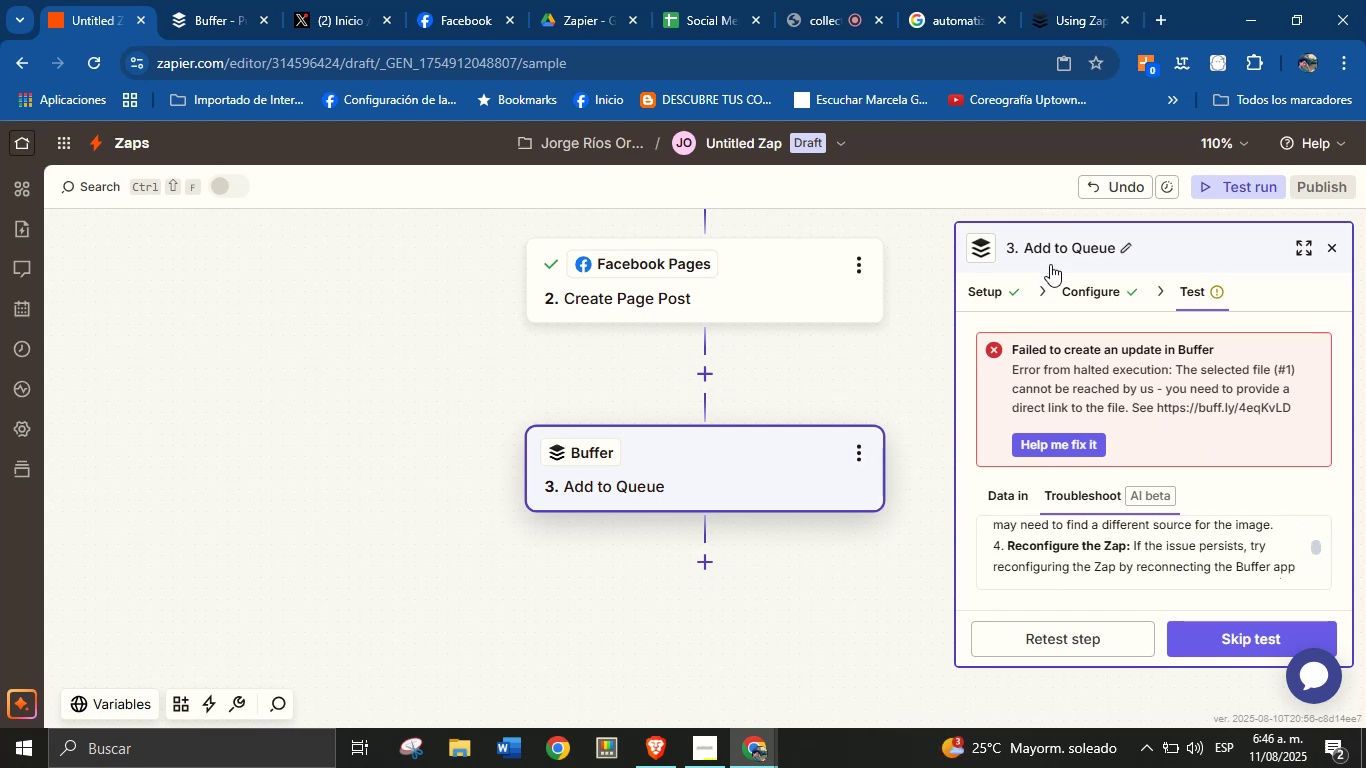 
left_click([1083, 290])
 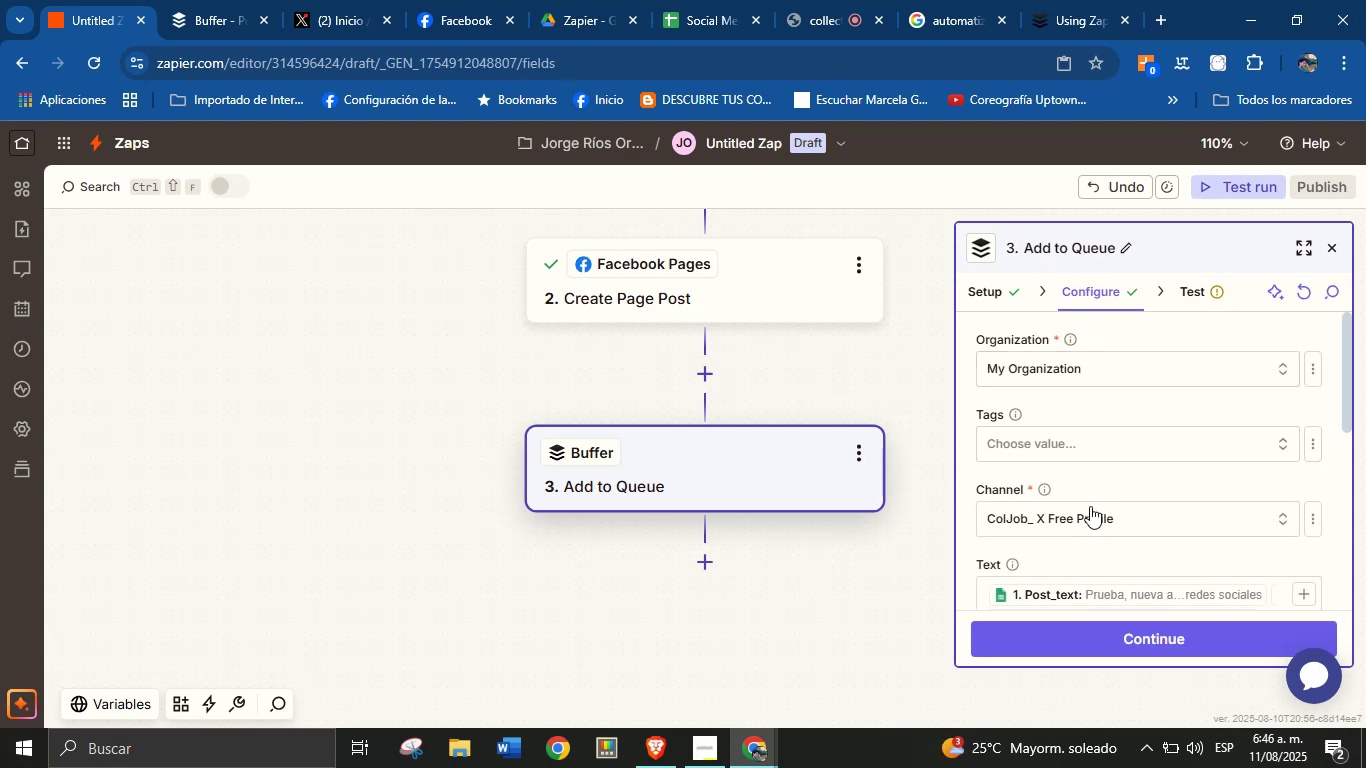 
scroll: coordinate [1160, 517], scroll_direction: down, amount: 2.0
 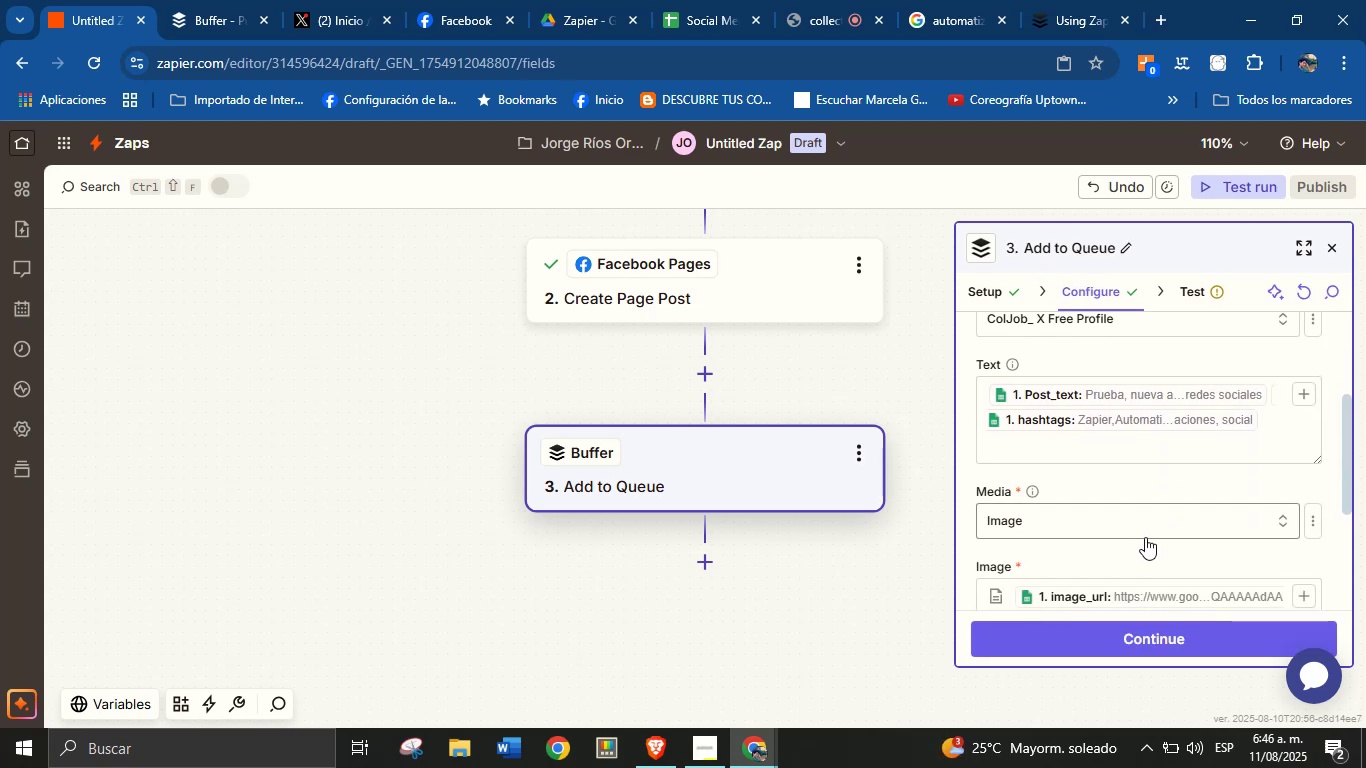 
left_click([1140, 529])
 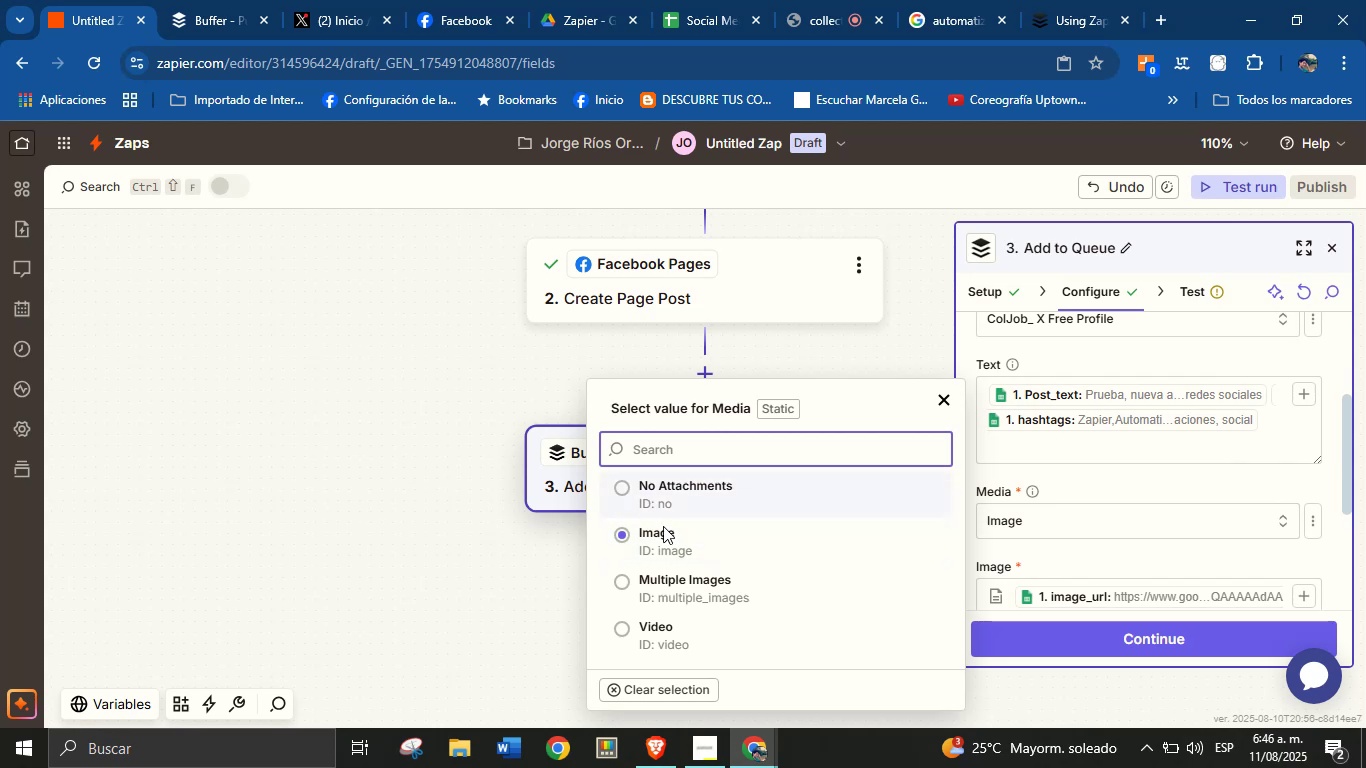 
left_click([670, 687])
 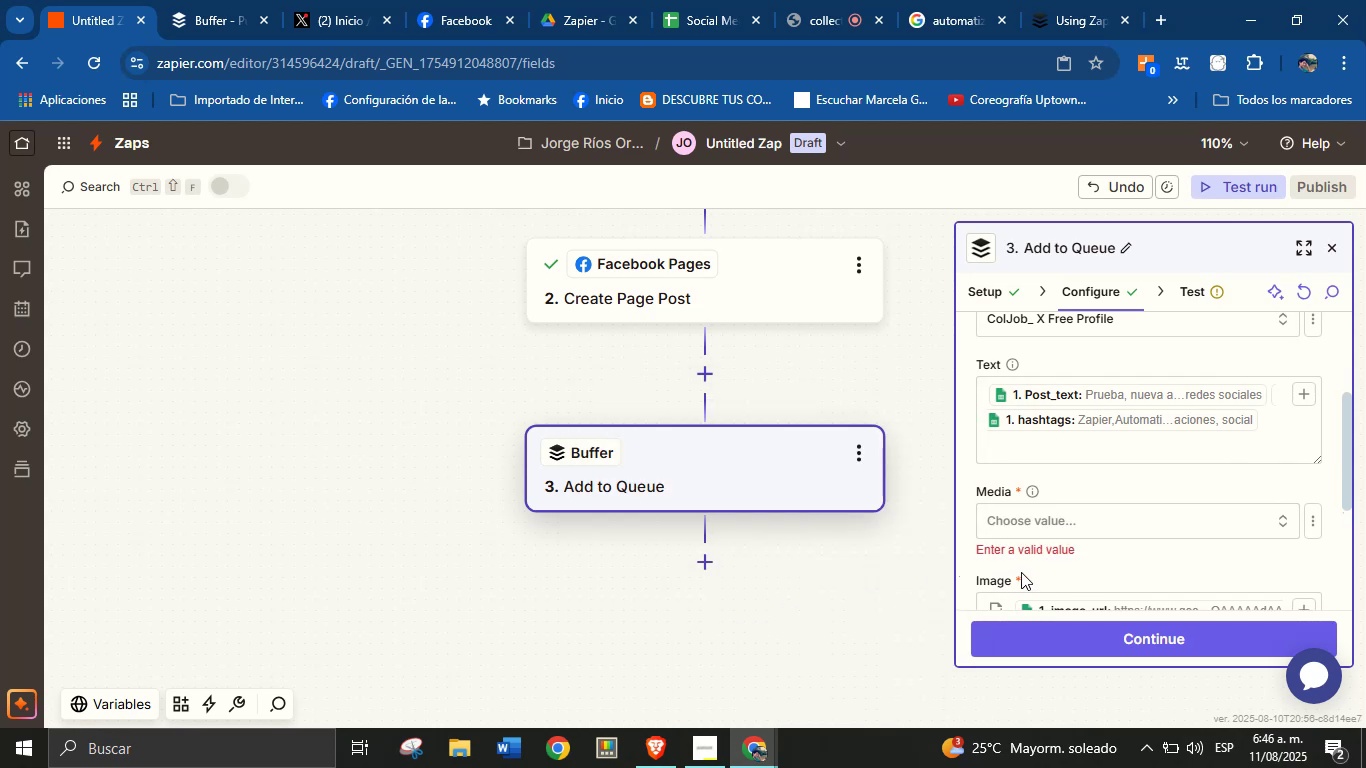 
left_click([1067, 559])
 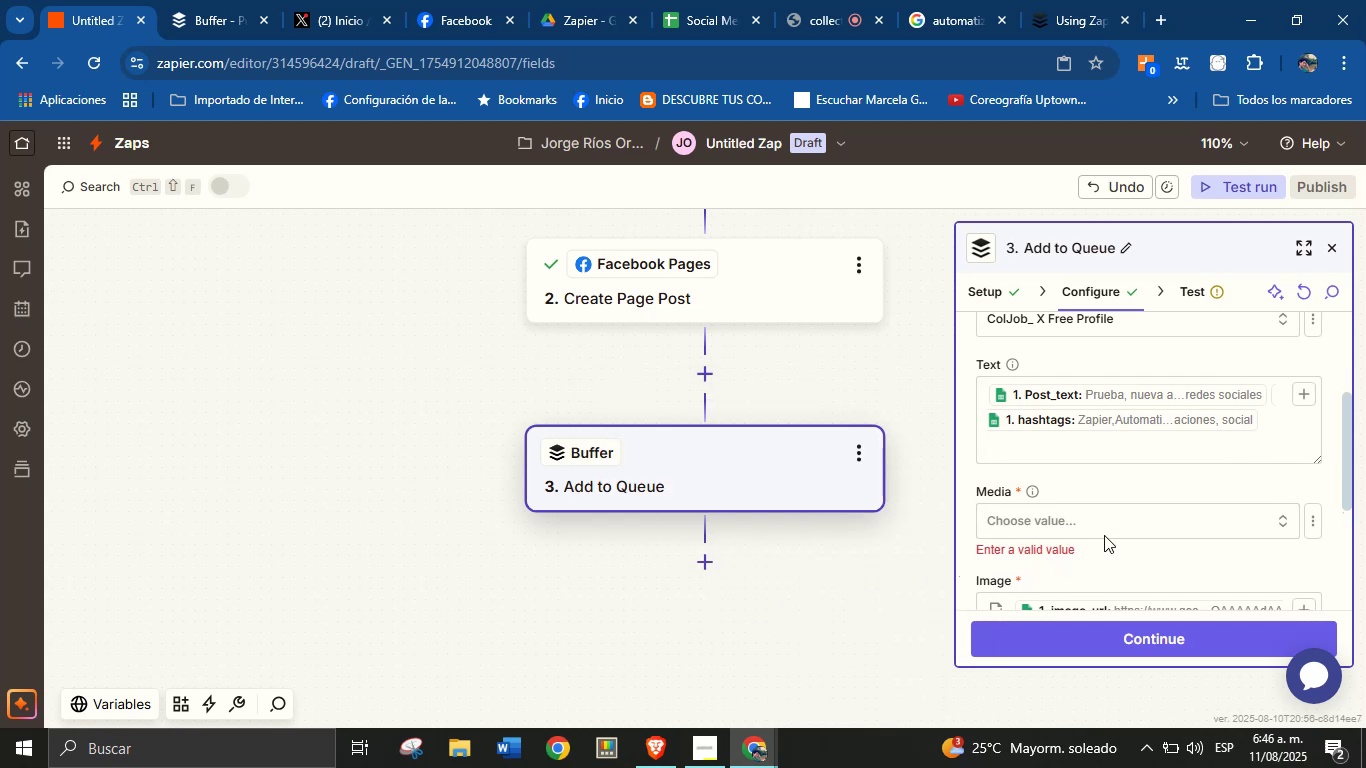 
left_click([1120, 524])
 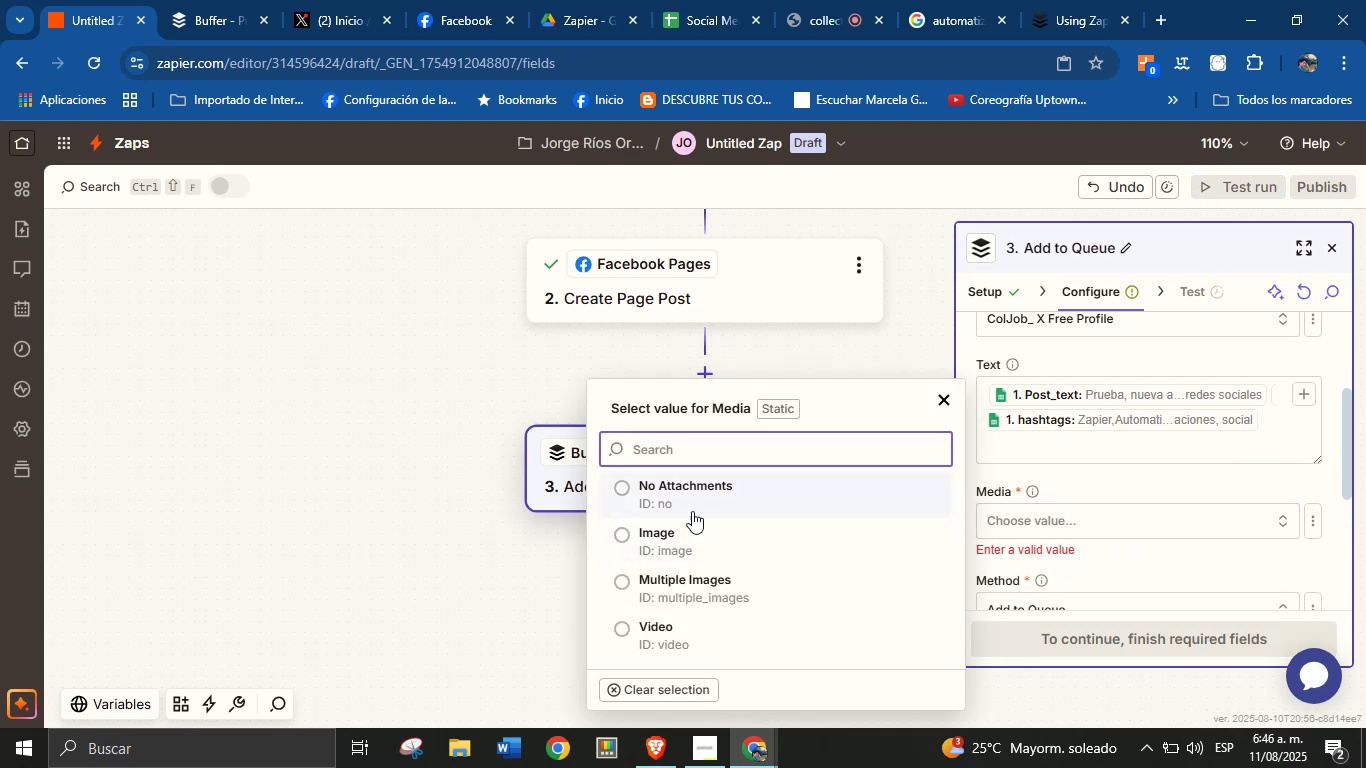 
scroll: coordinate [695, 586], scroll_direction: down, amount: 2.0
 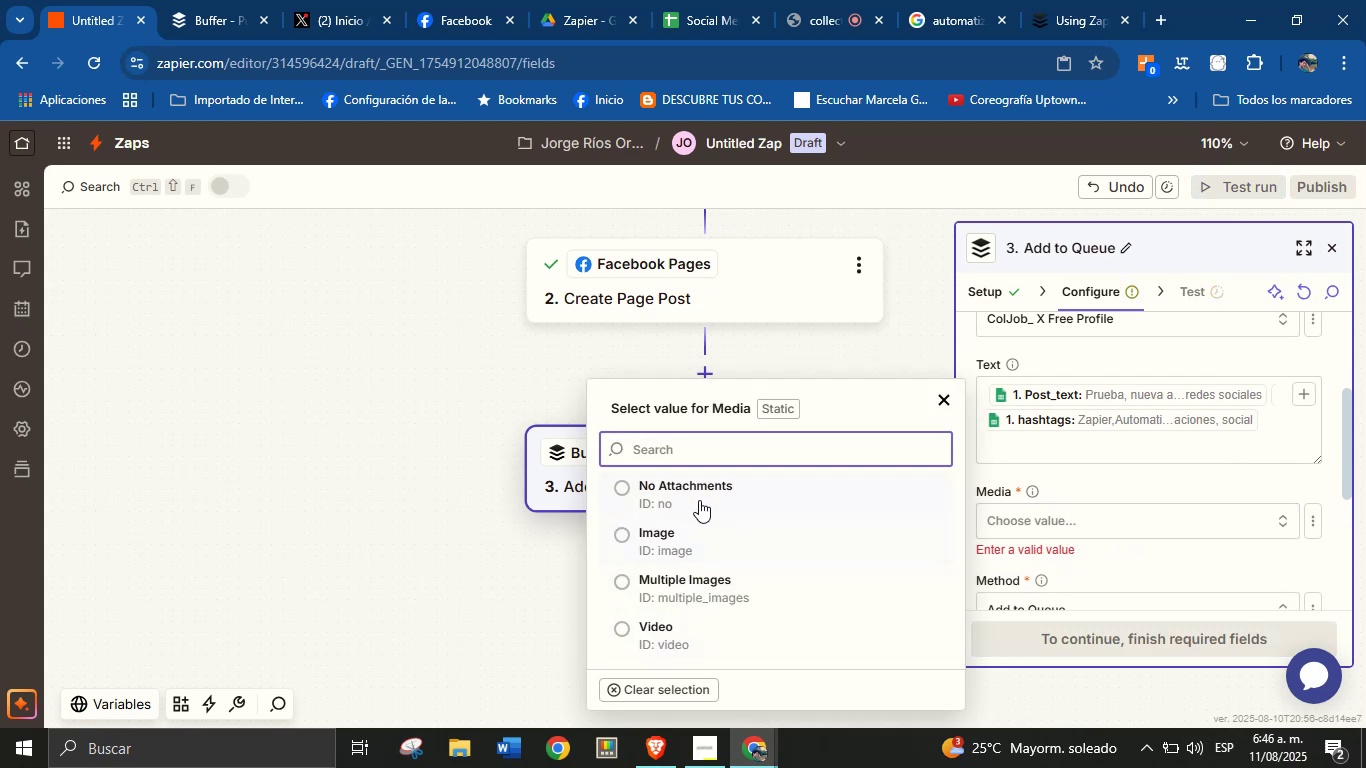 
left_click([703, 494])
 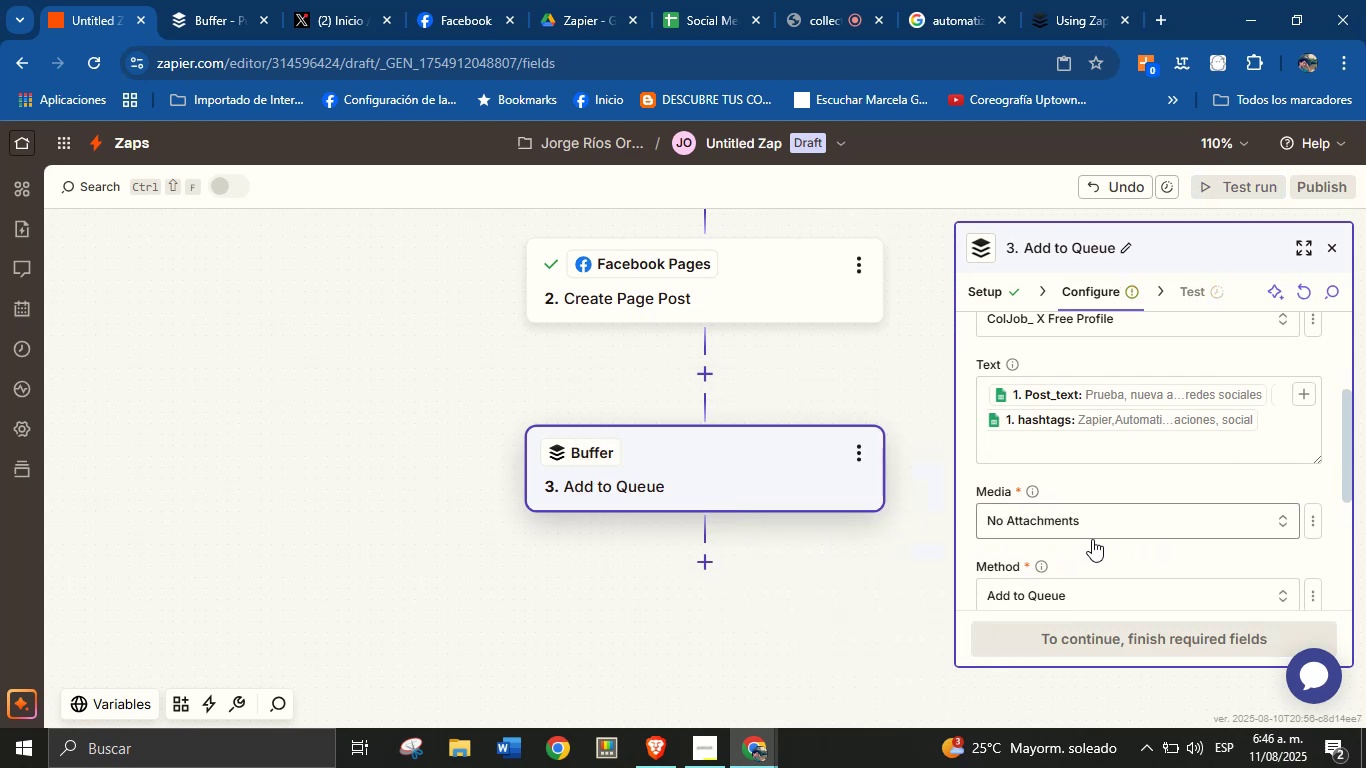 
left_click([1105, 547])
 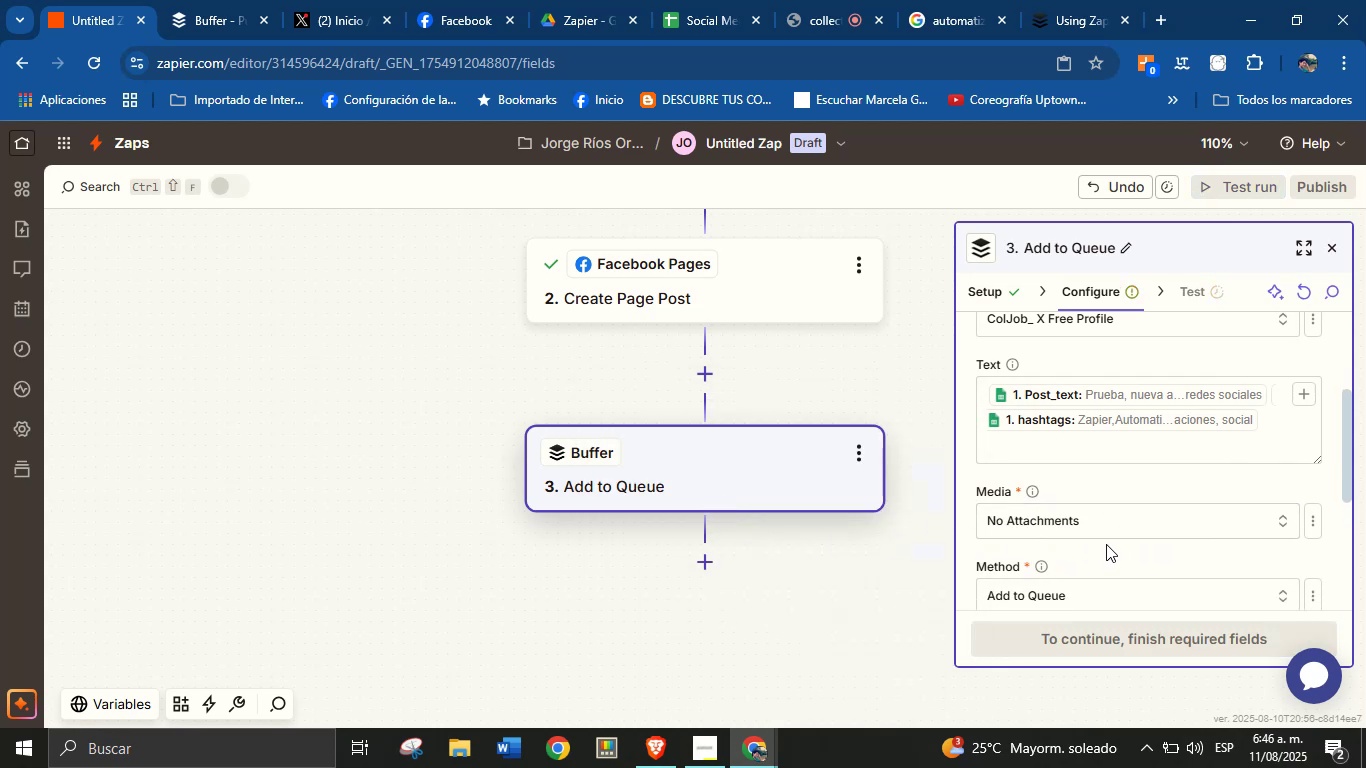 
scroll: coordinate [1094, 463], scroll_direction: down, amount: 4.0
 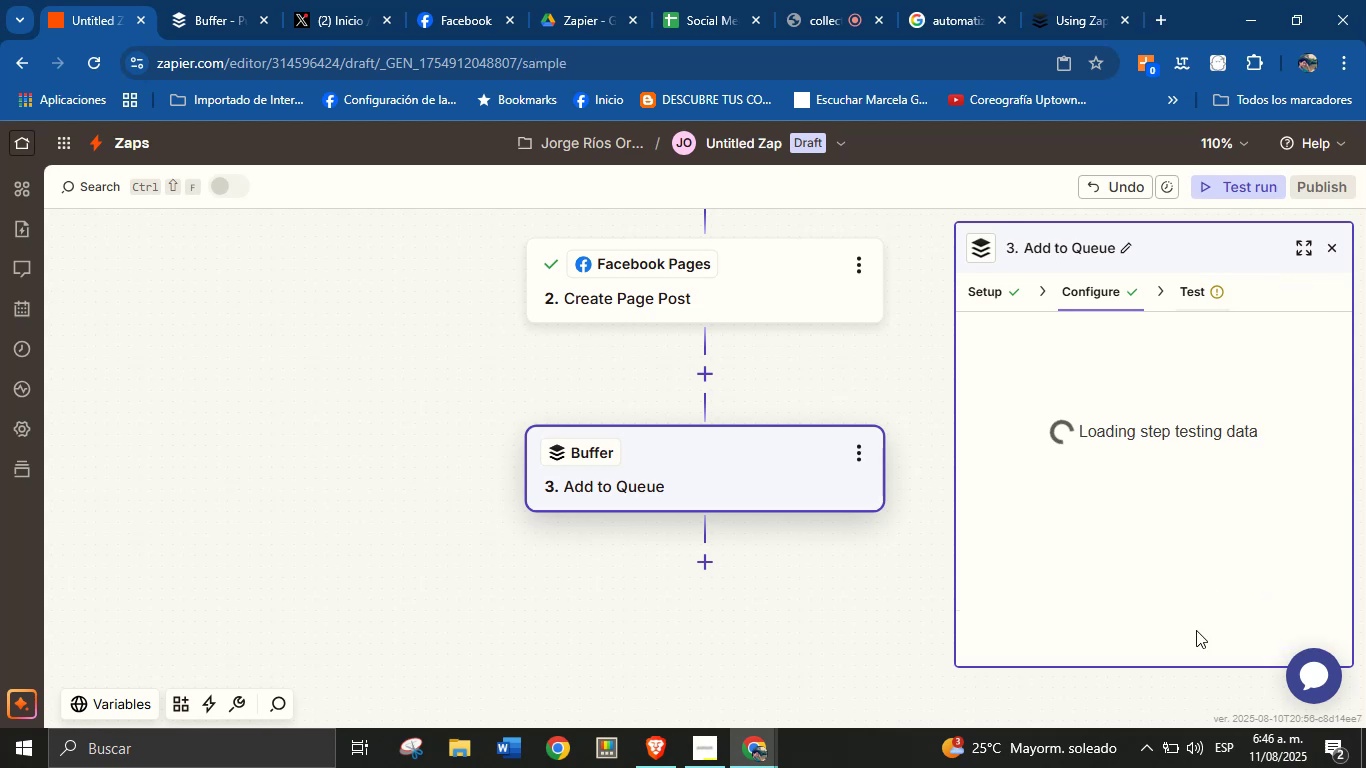 
wait(7.88)
 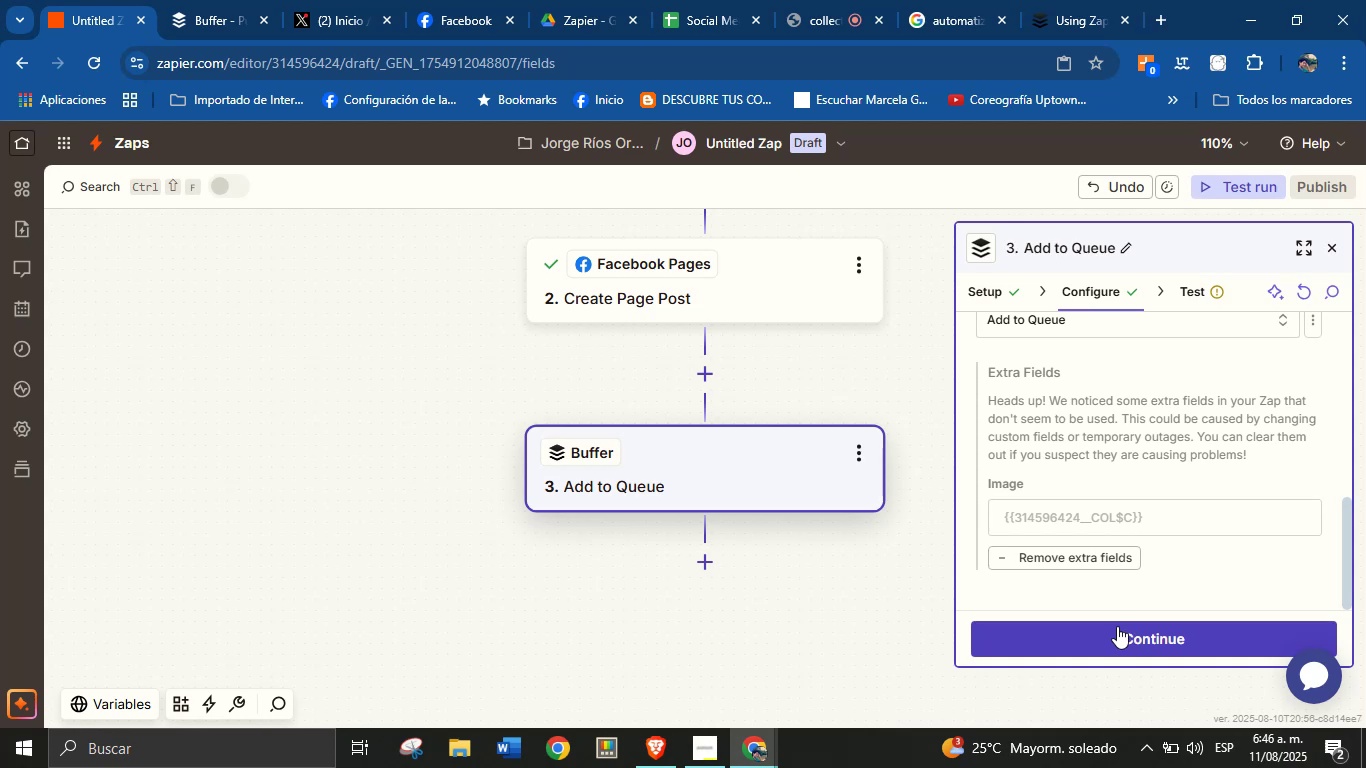 
scroll: coordinate [1137, 531], scroll_direction: down, amount: 5.0
 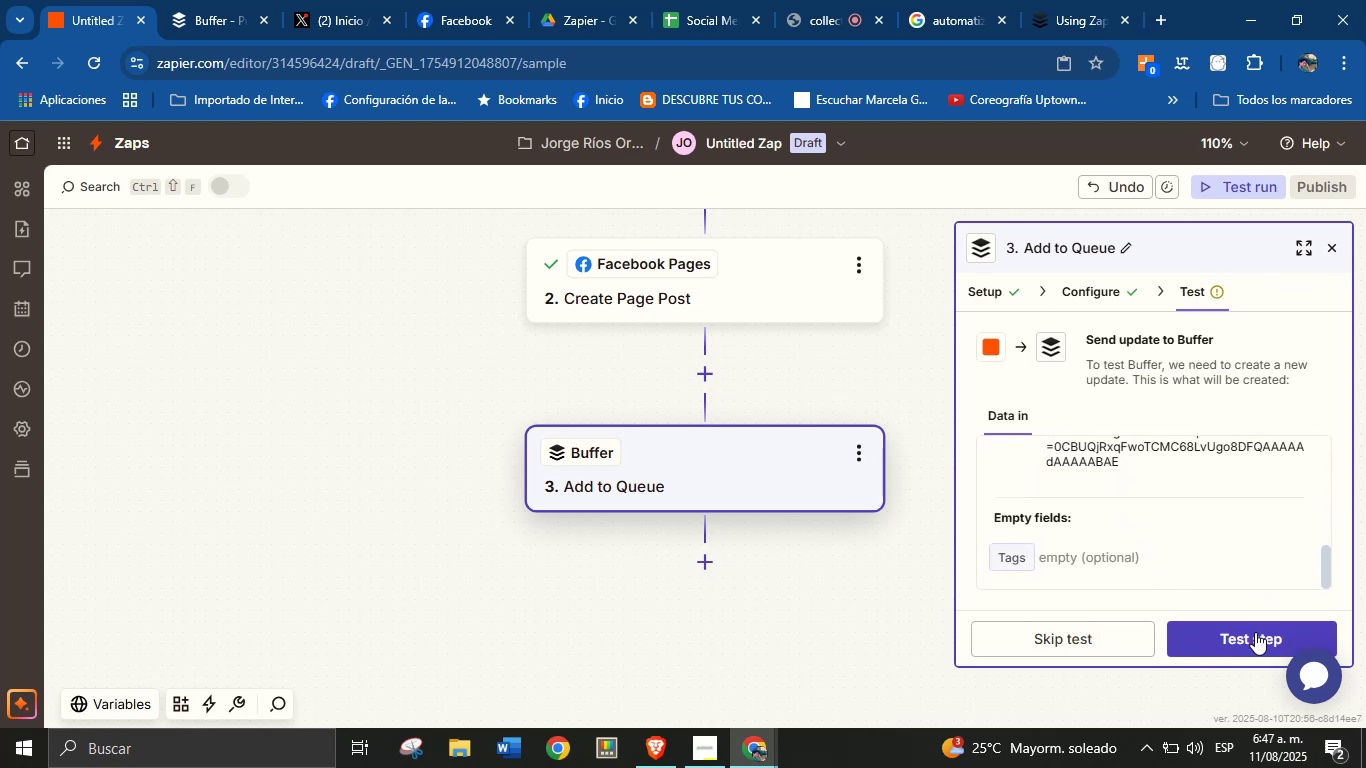 
left_click([1254, 639])
 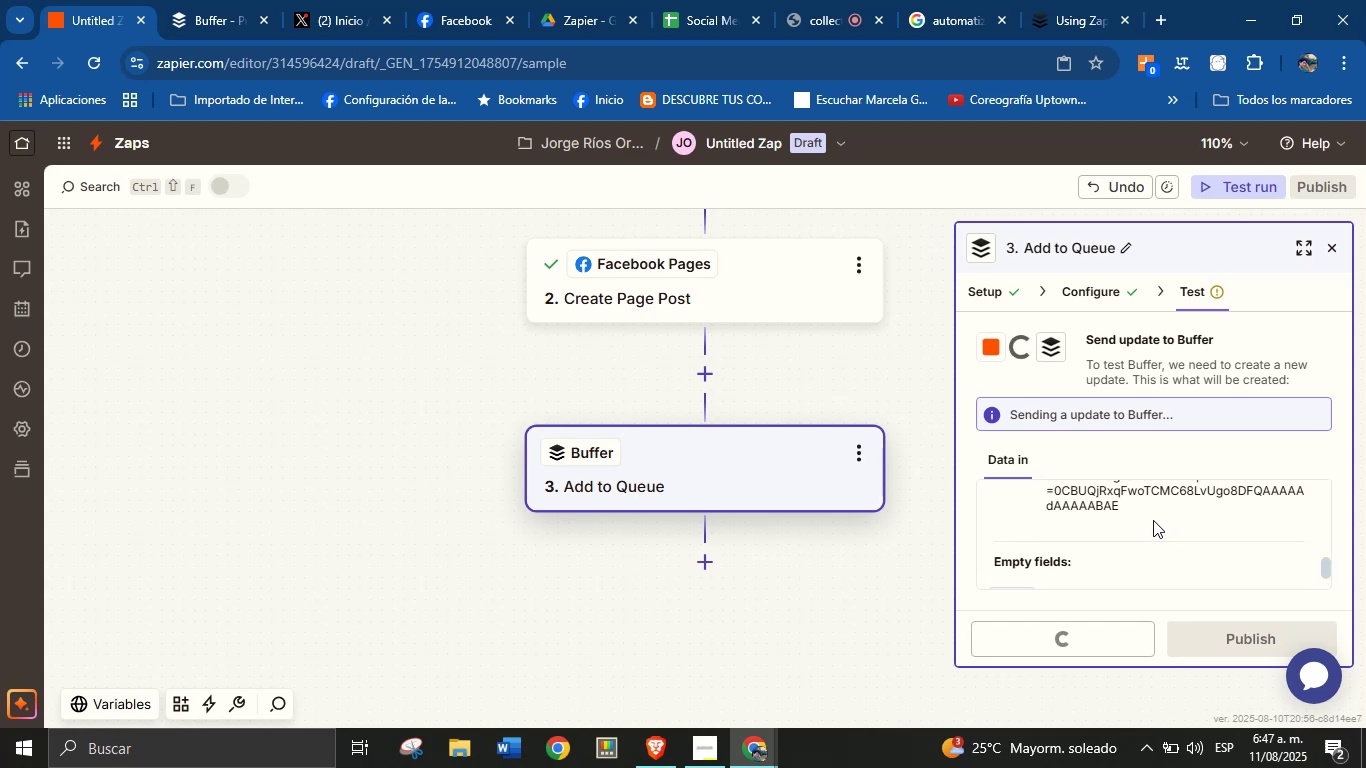 
mouse_move([1056, 478])
 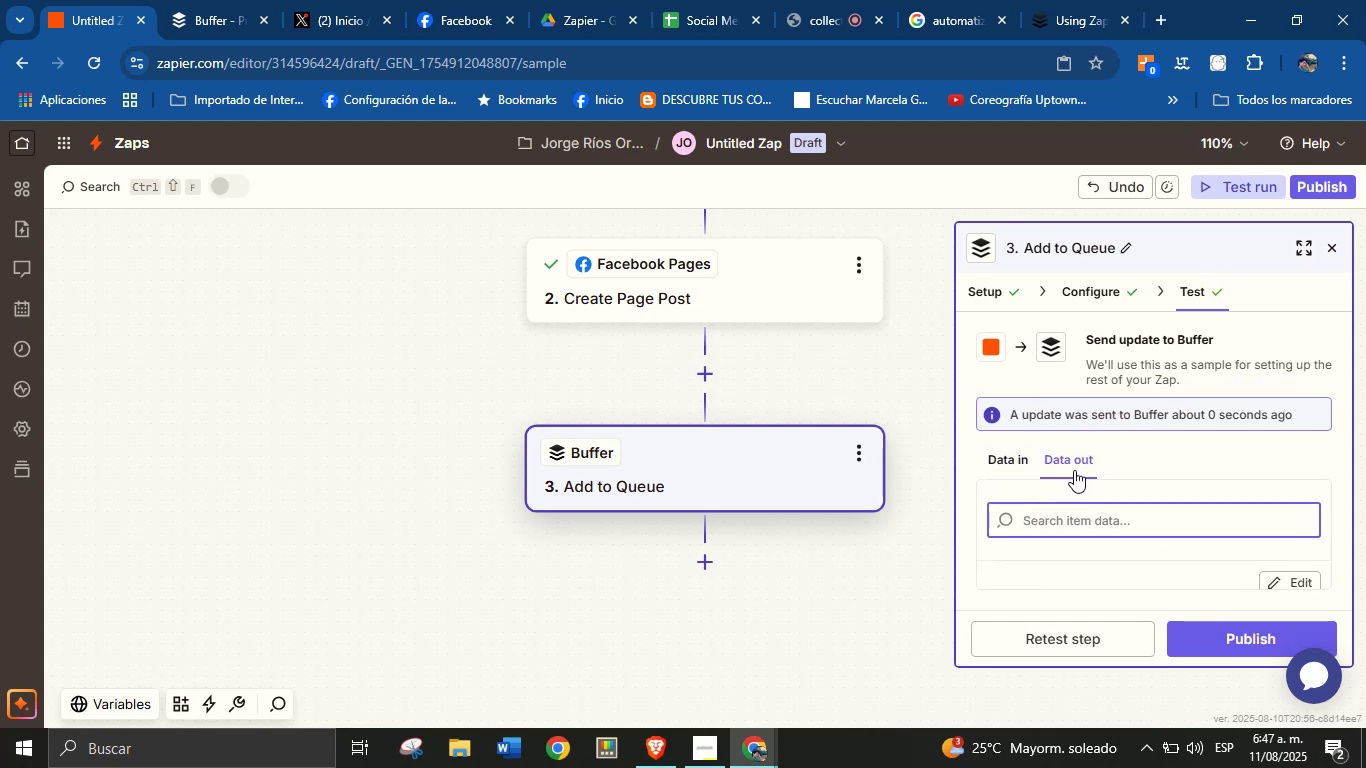 
scroll: coordinate [1122, 494], scroll_direction: down, amount: 3.0
 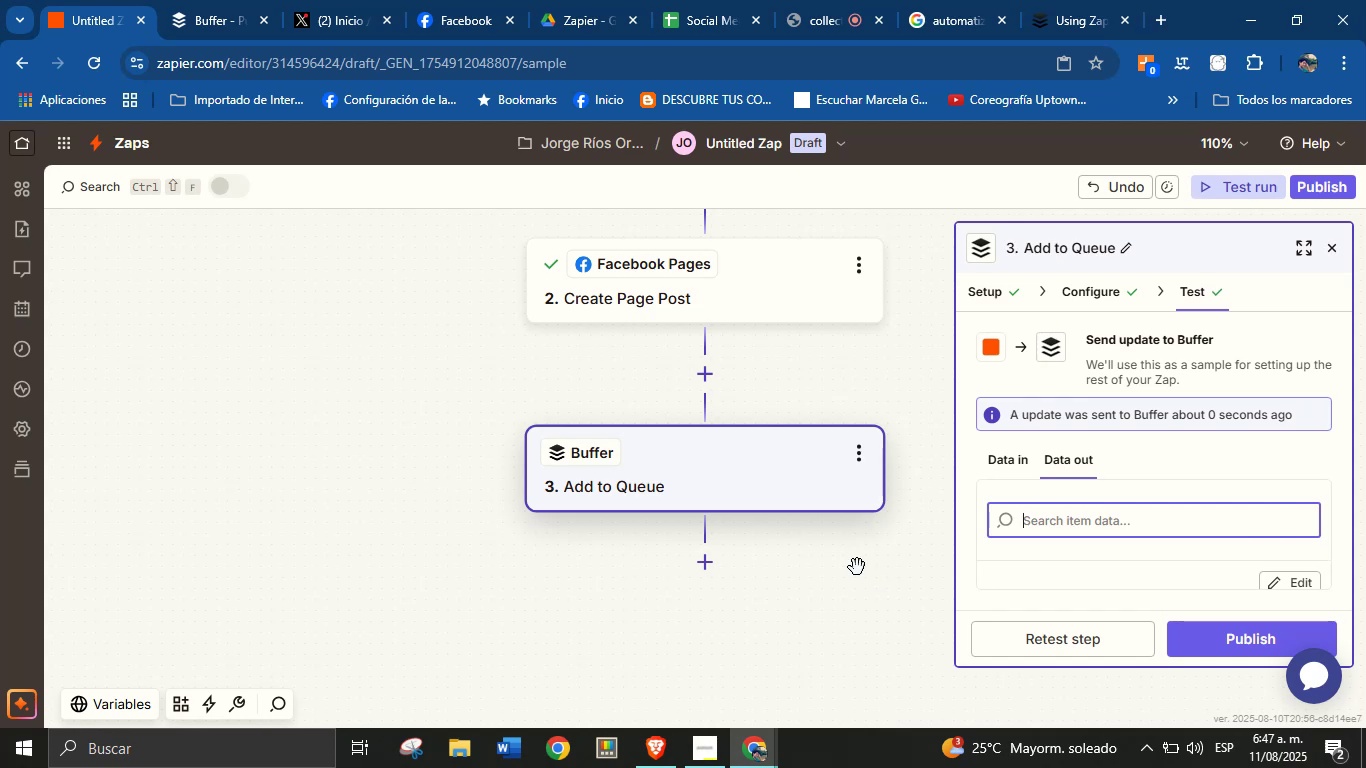 
wait(13.7)
 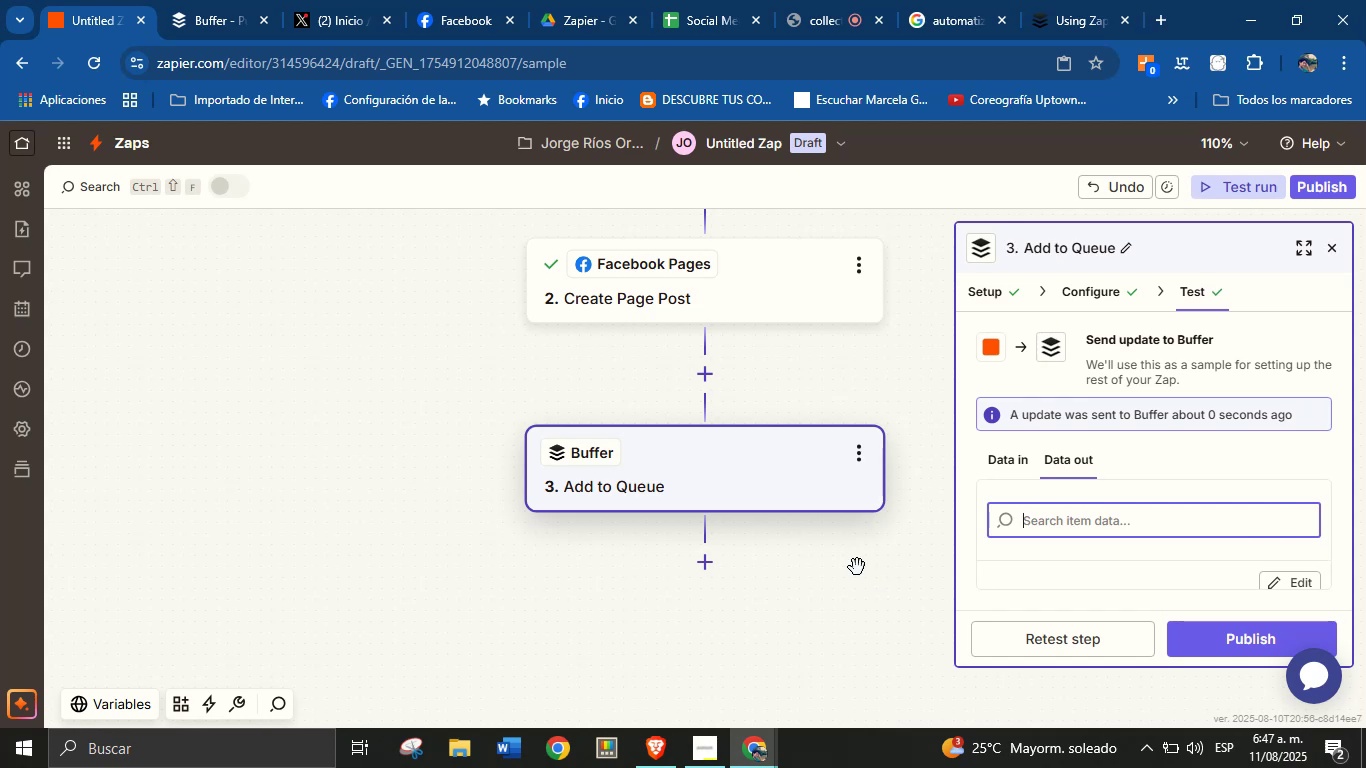 
mouse_move([678, 707])
 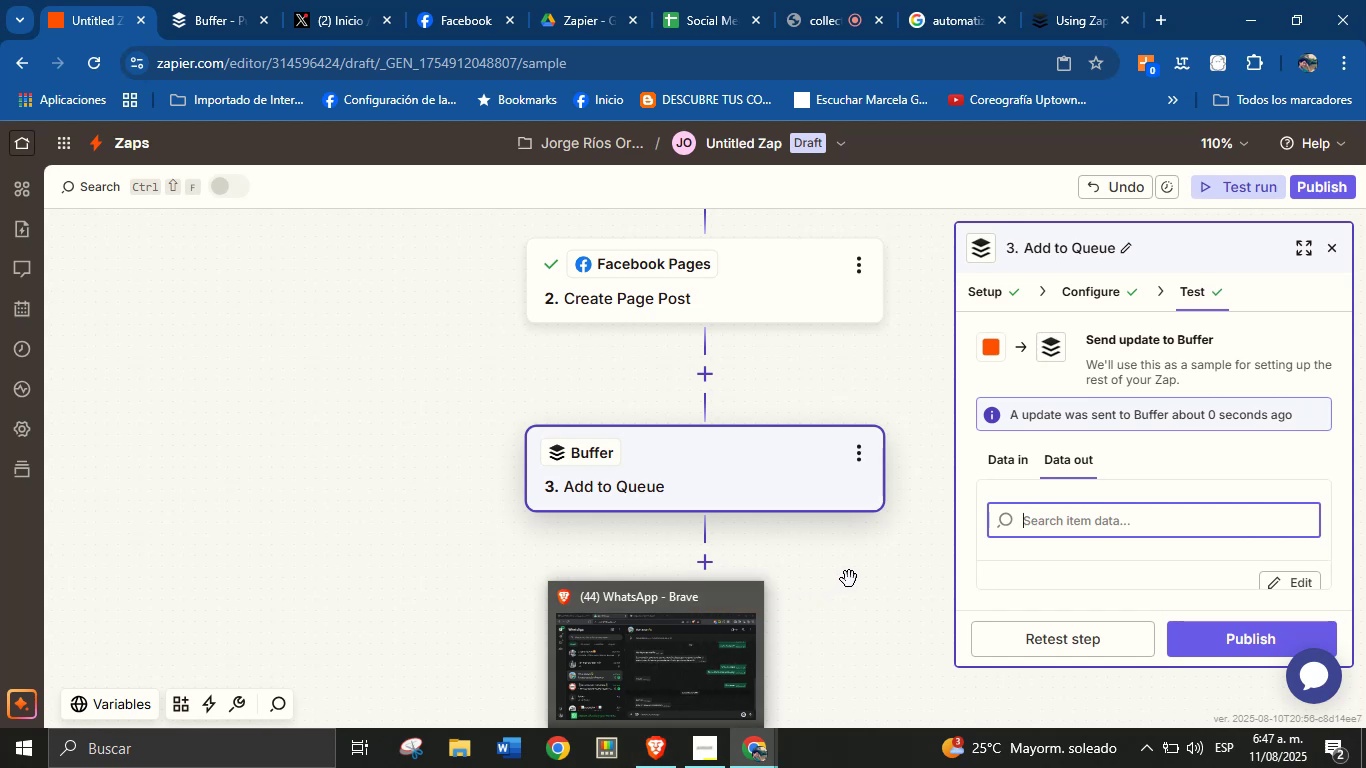 
left_click([849, 579])
 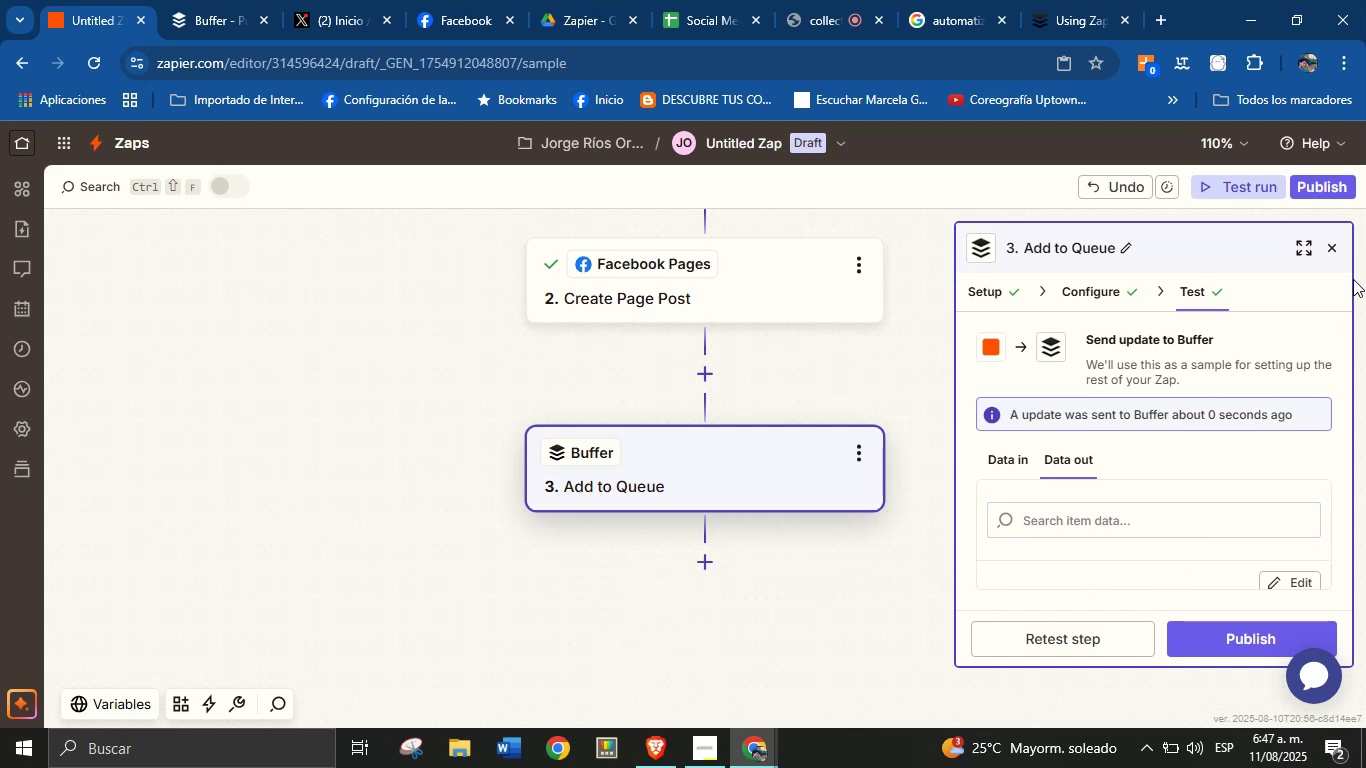 
left_click([1338, 239])
 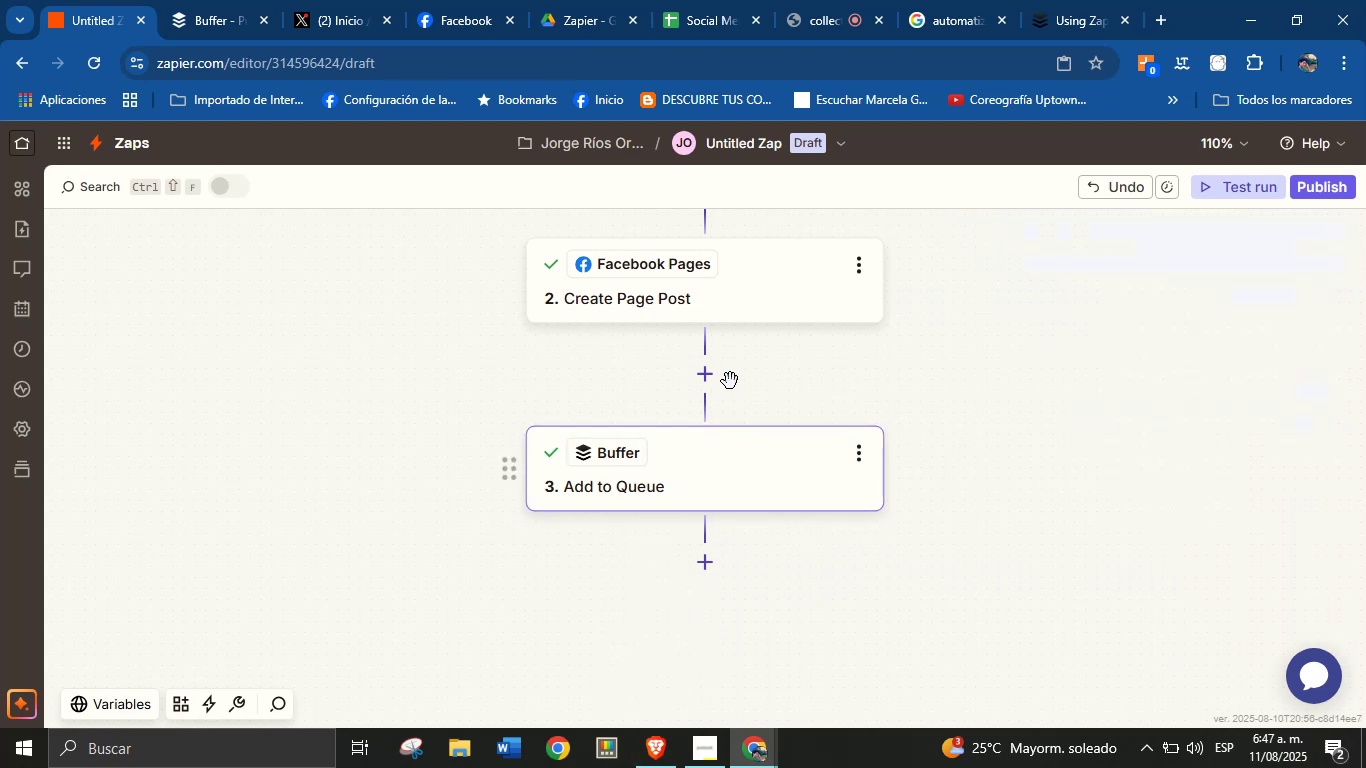 
left_click([709, 377])
 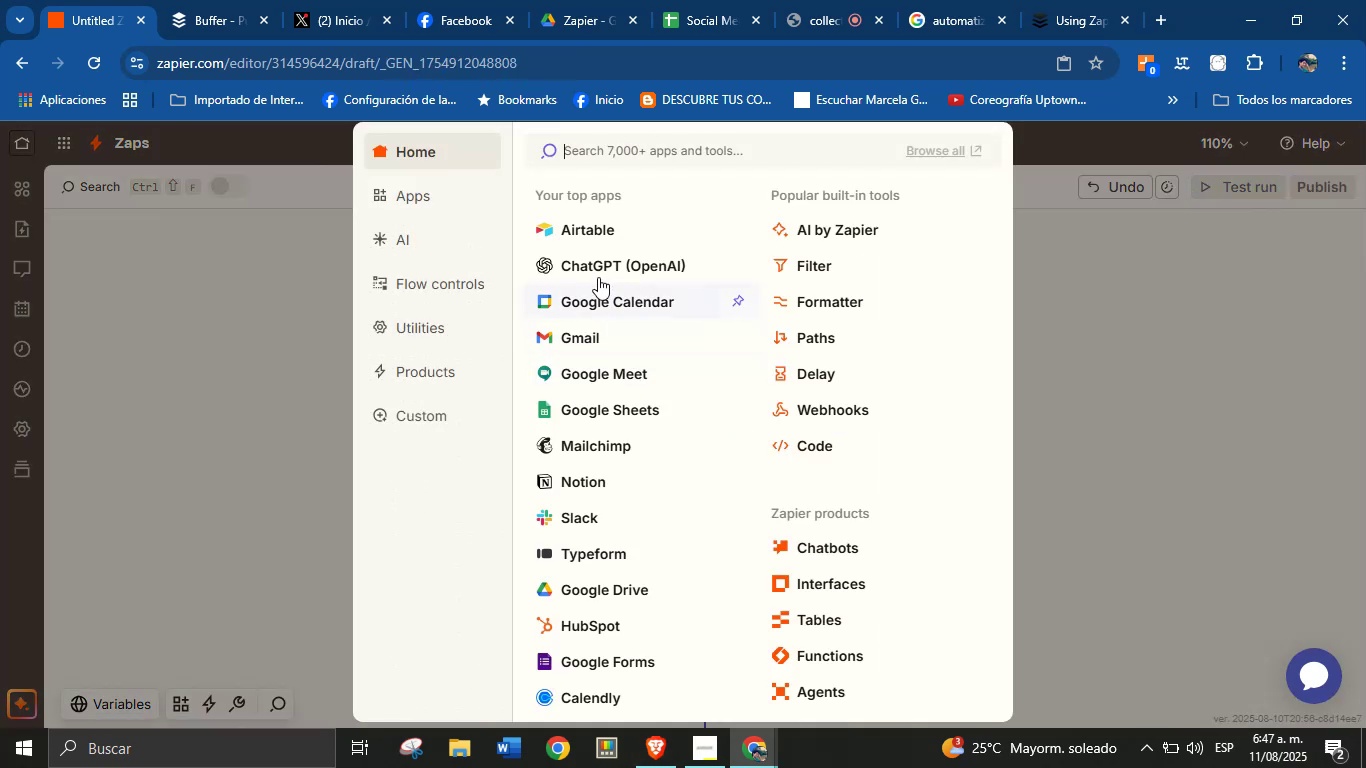 
scroll: coordinate [629, 467], scroll_direction: up, amount: 1.0
 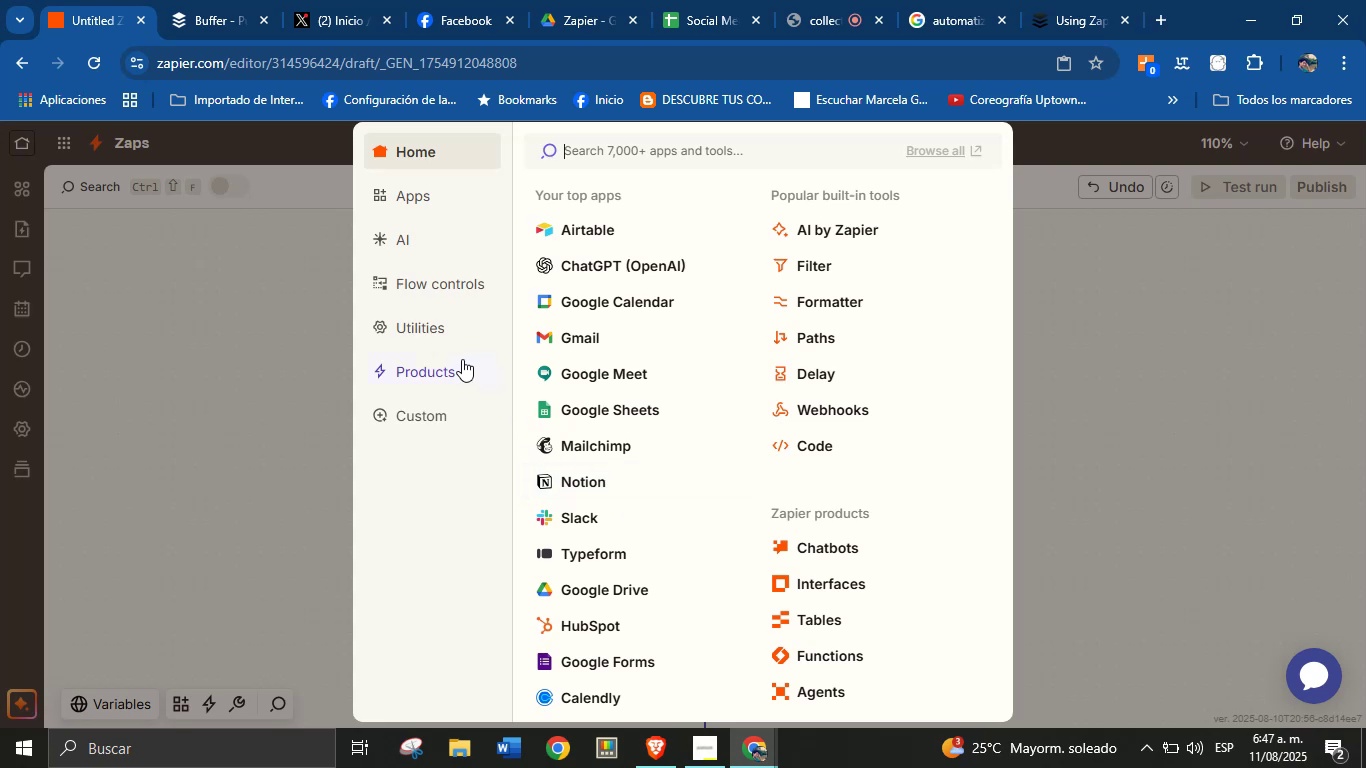 
left_click([441, 366])
 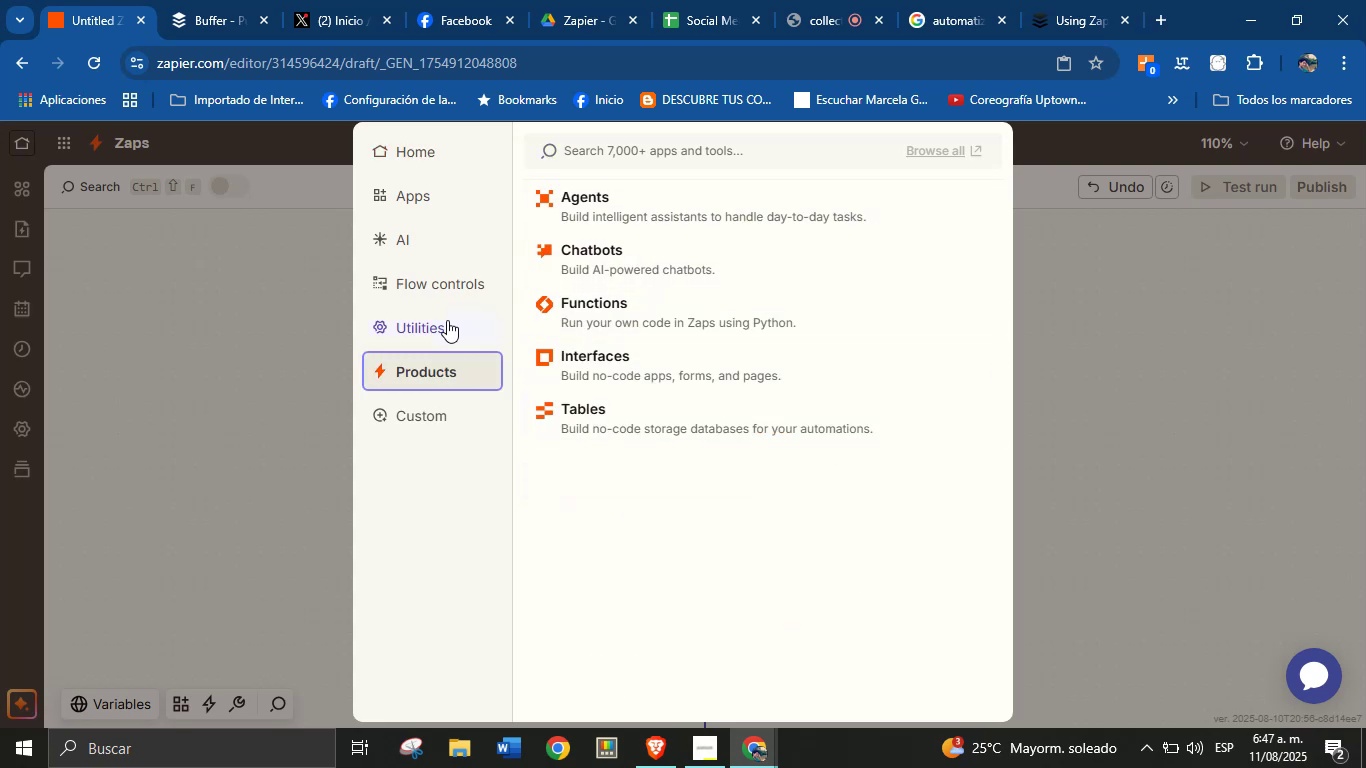 
left_click([440, 315])
 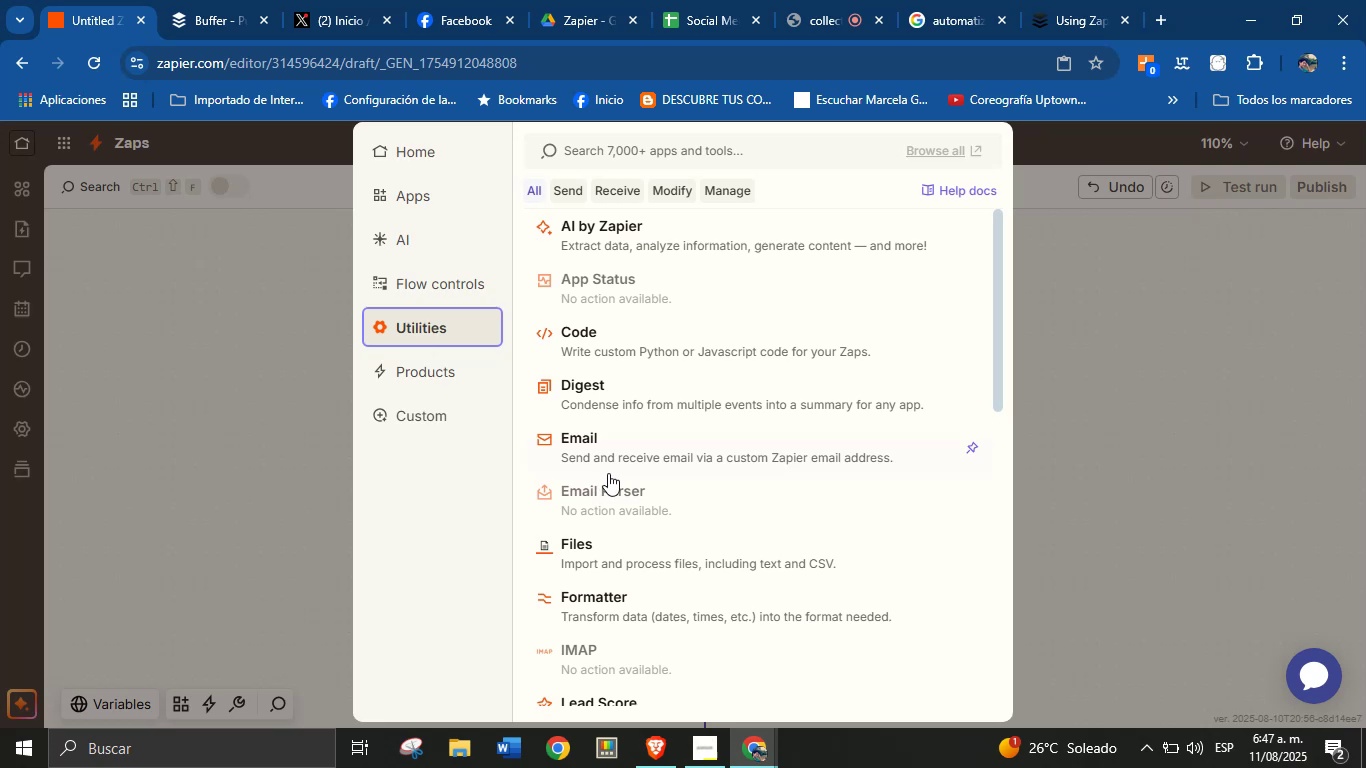 
wait(6.15)
 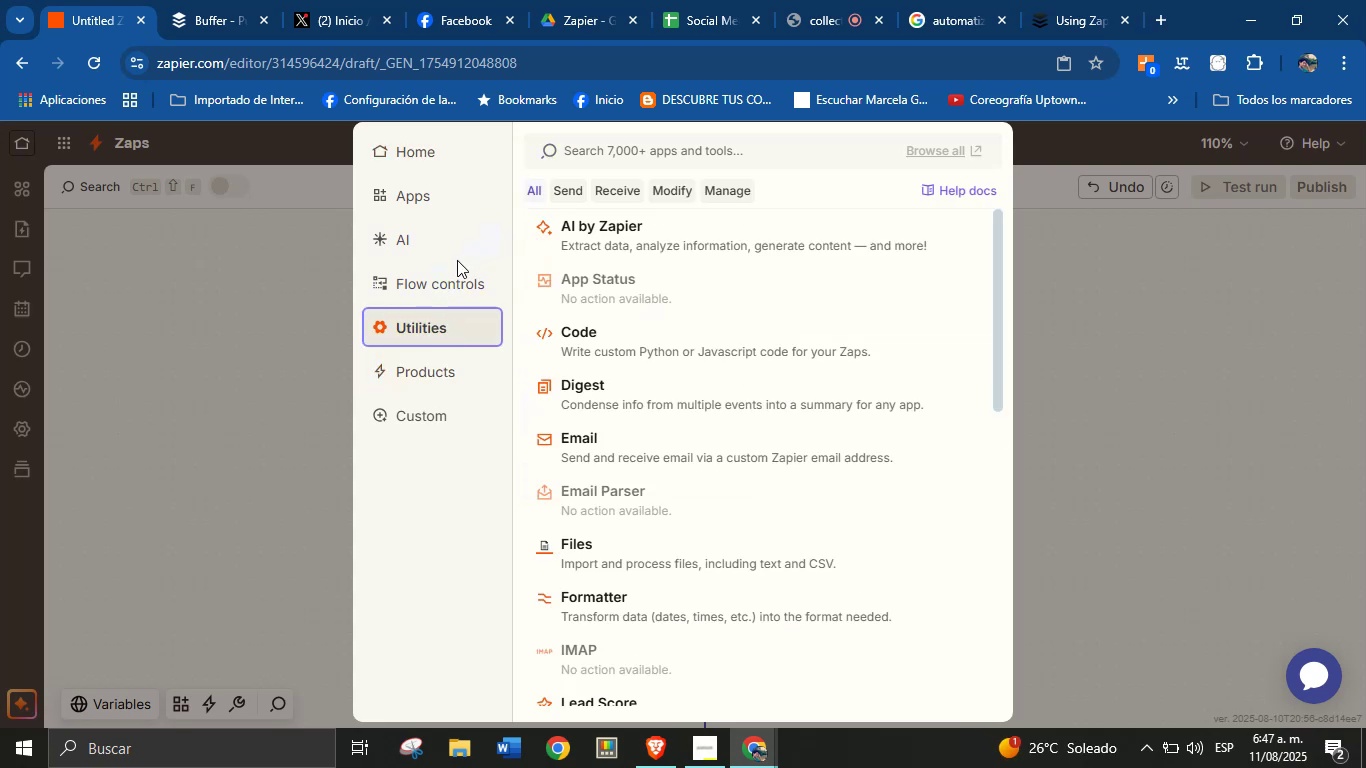 
type(dela)
 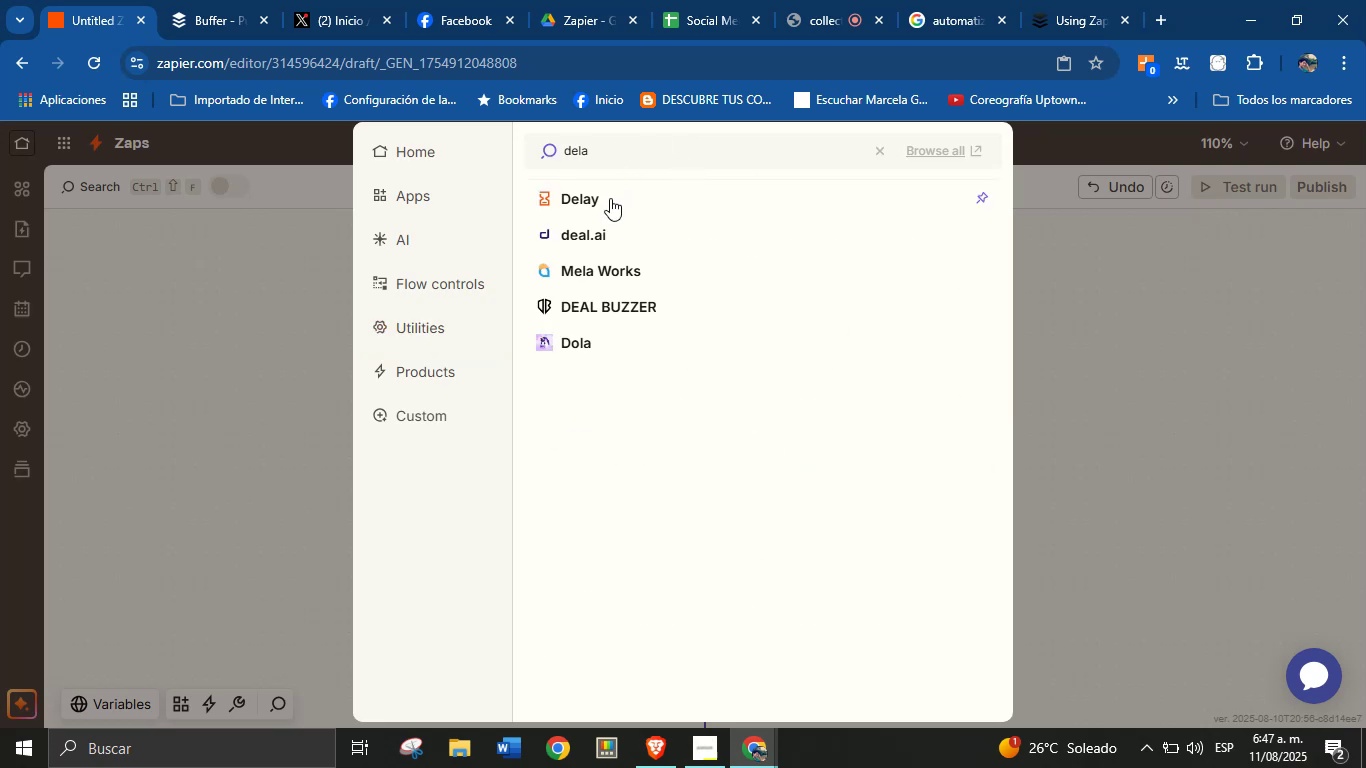 
left_click([607, 201])
 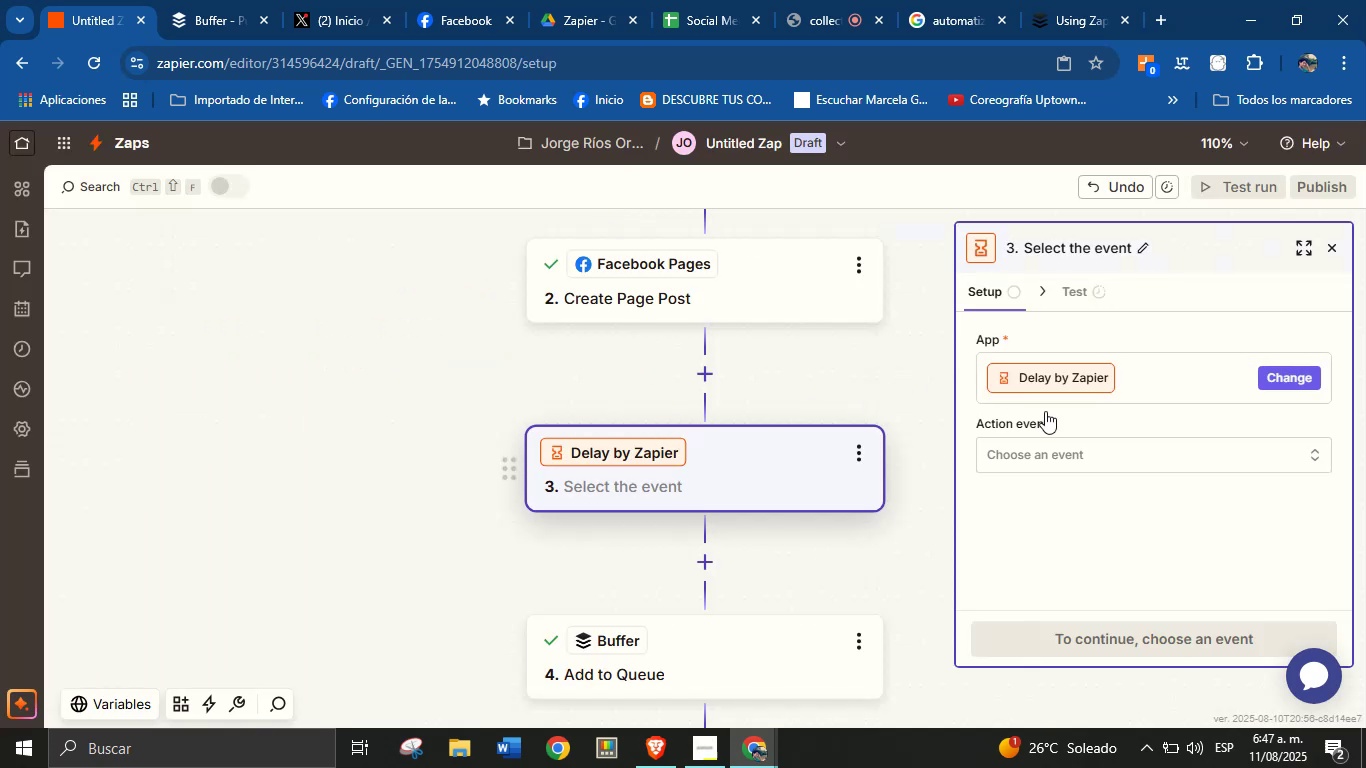 
left_click([1123, 451])
 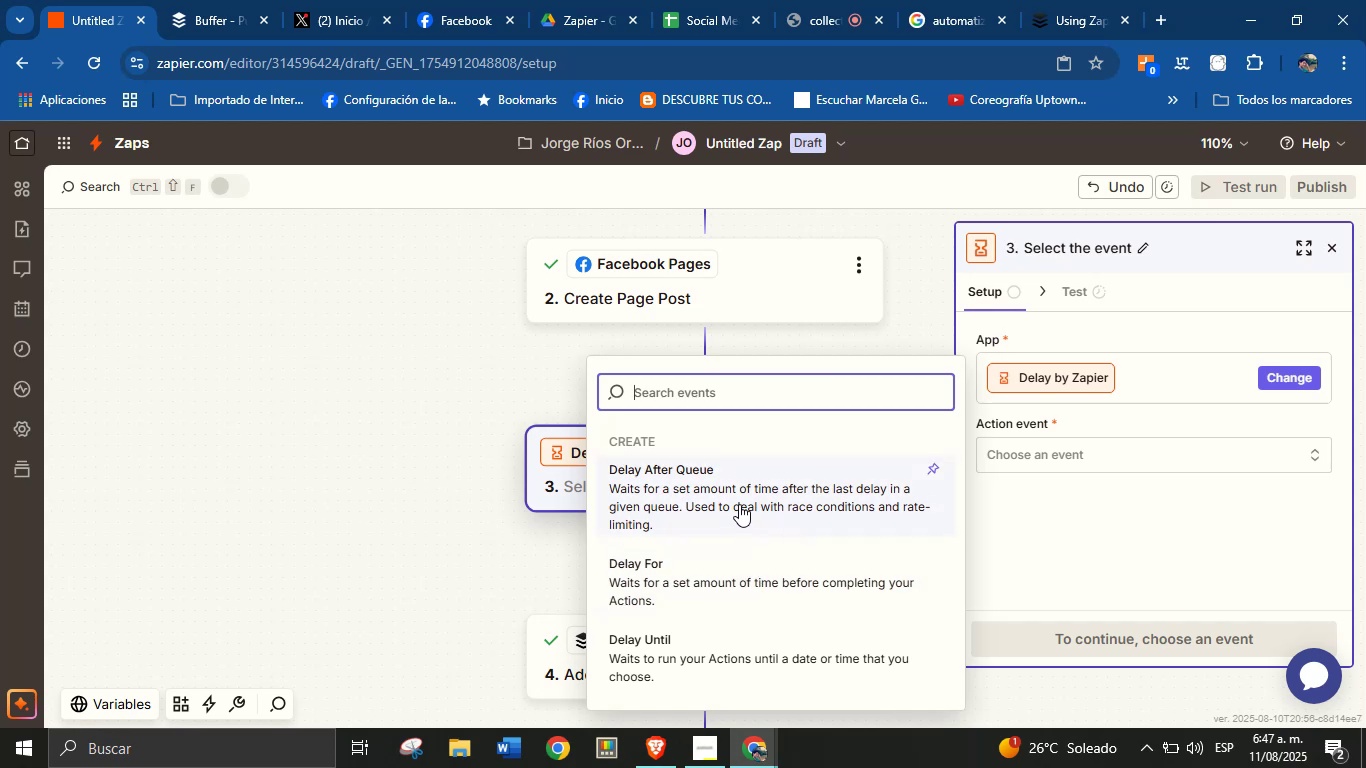 
wait(6.48)
 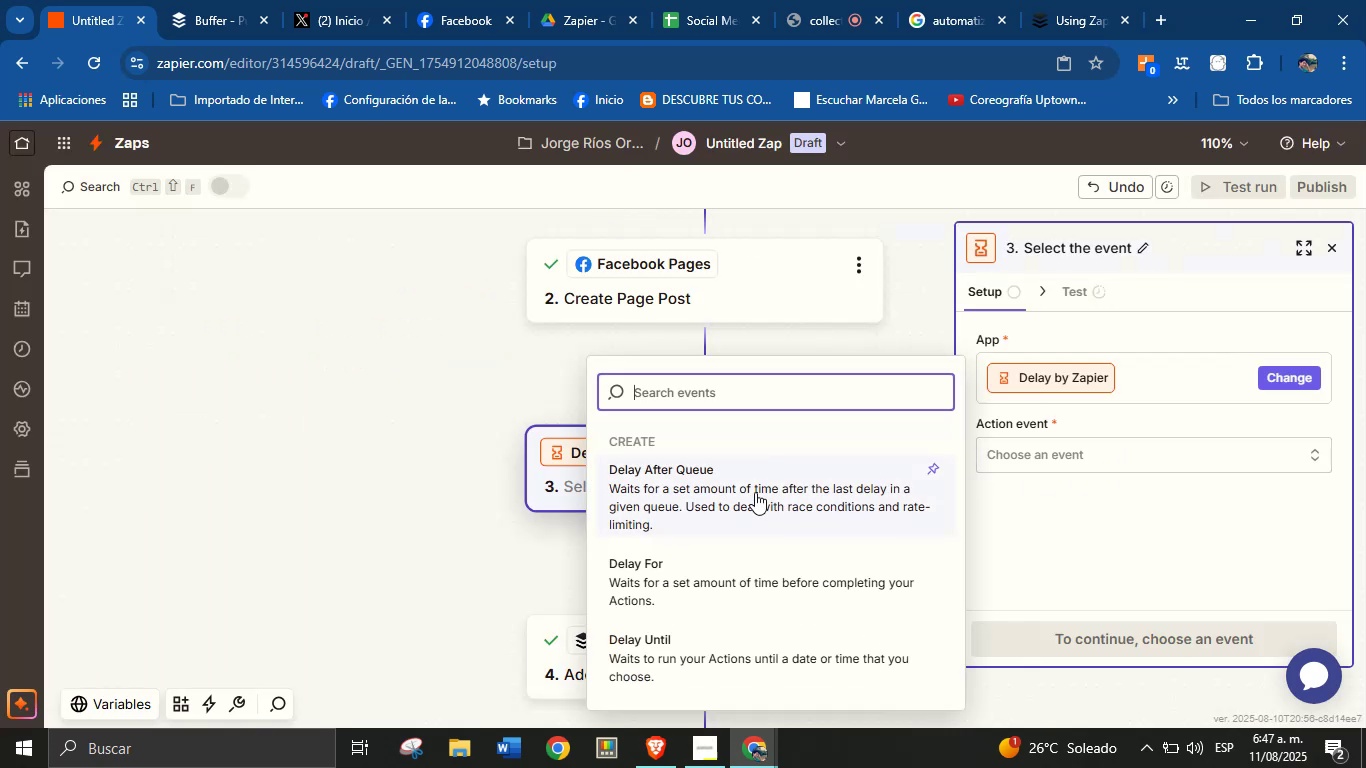 
scroll: coordinate [788, 540], scroll_direction: down, amount: 3.0
 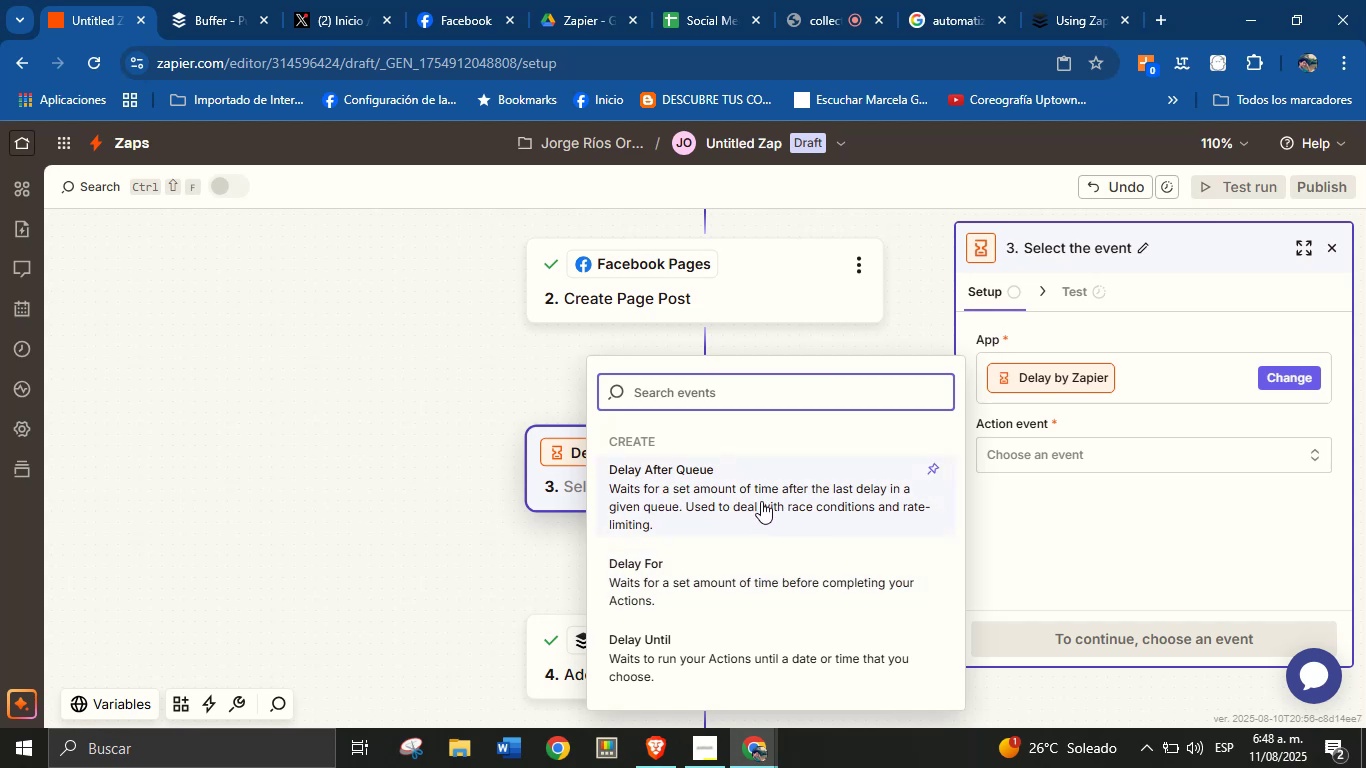 
left_click([761, 500])
 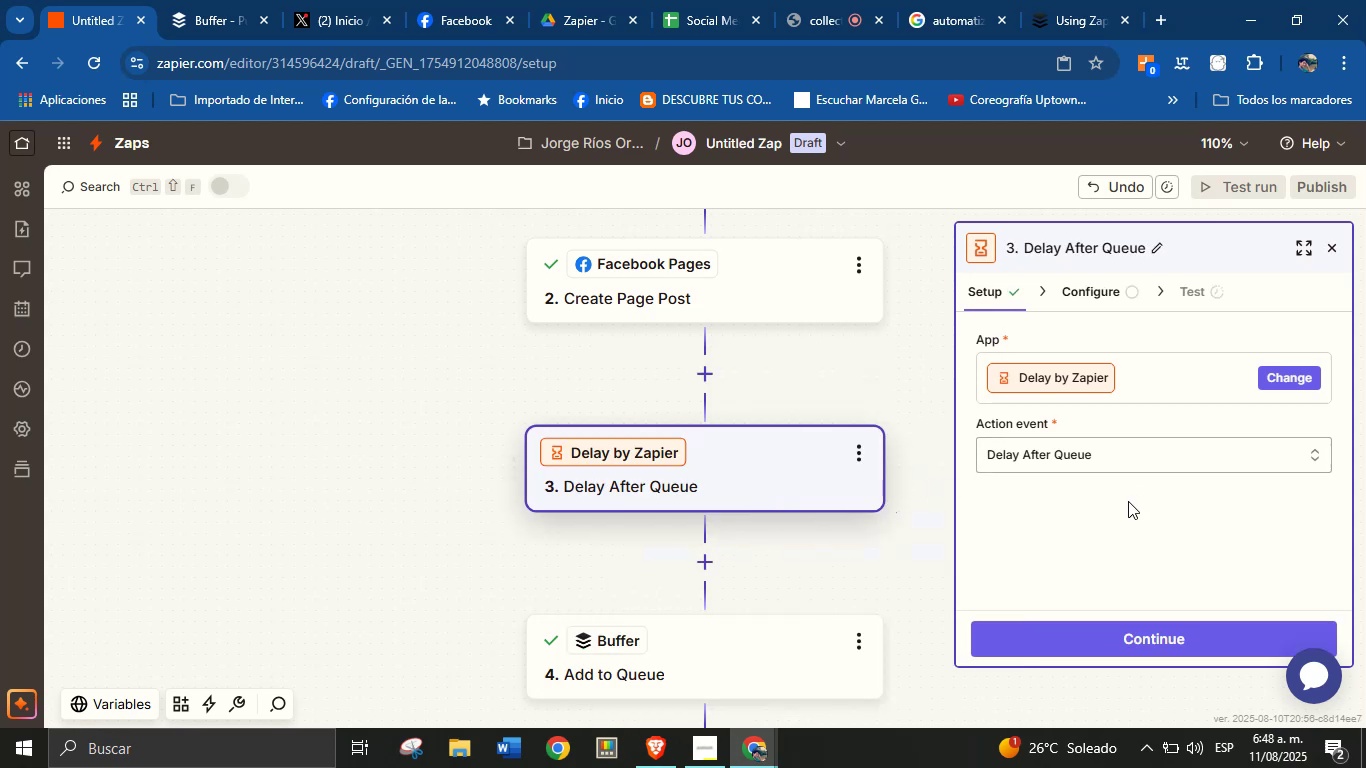 
left_click([1129, 647])
 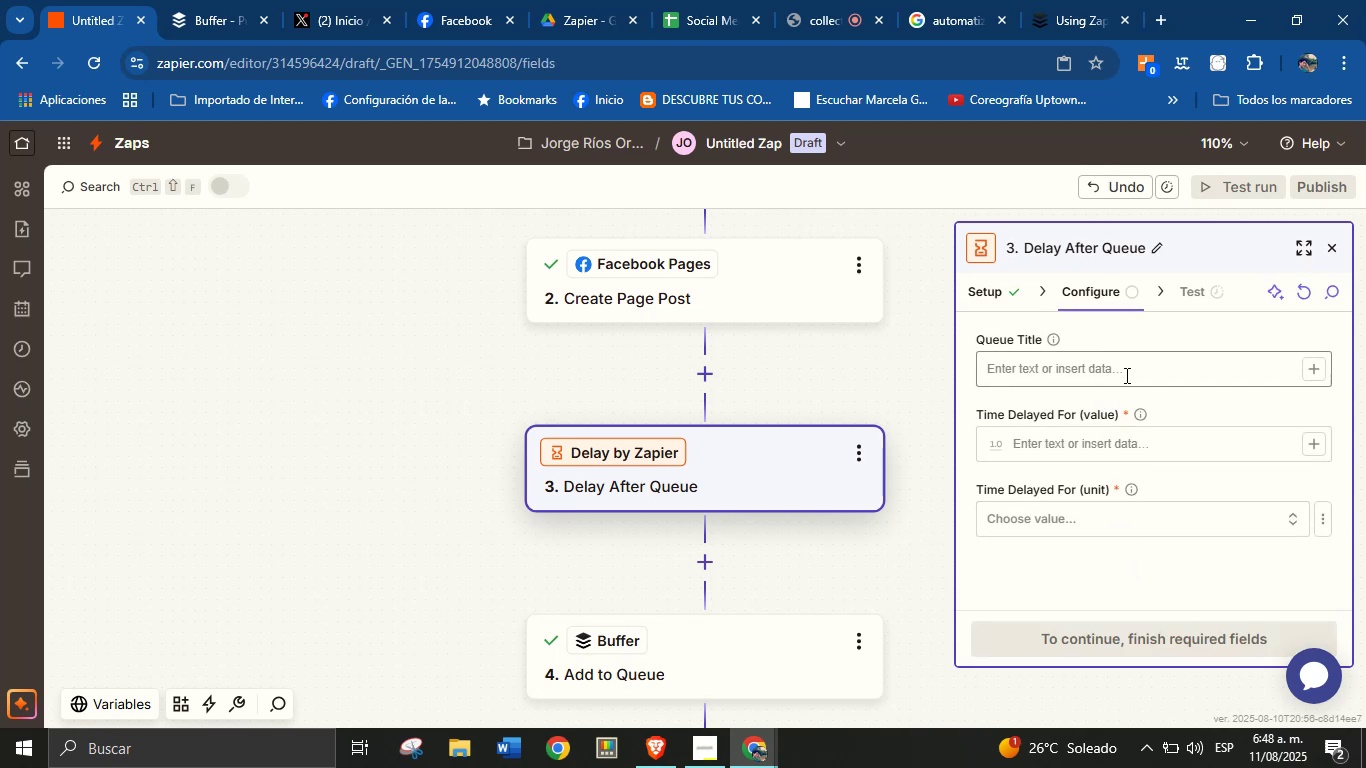 
left_click([1182, 441])
 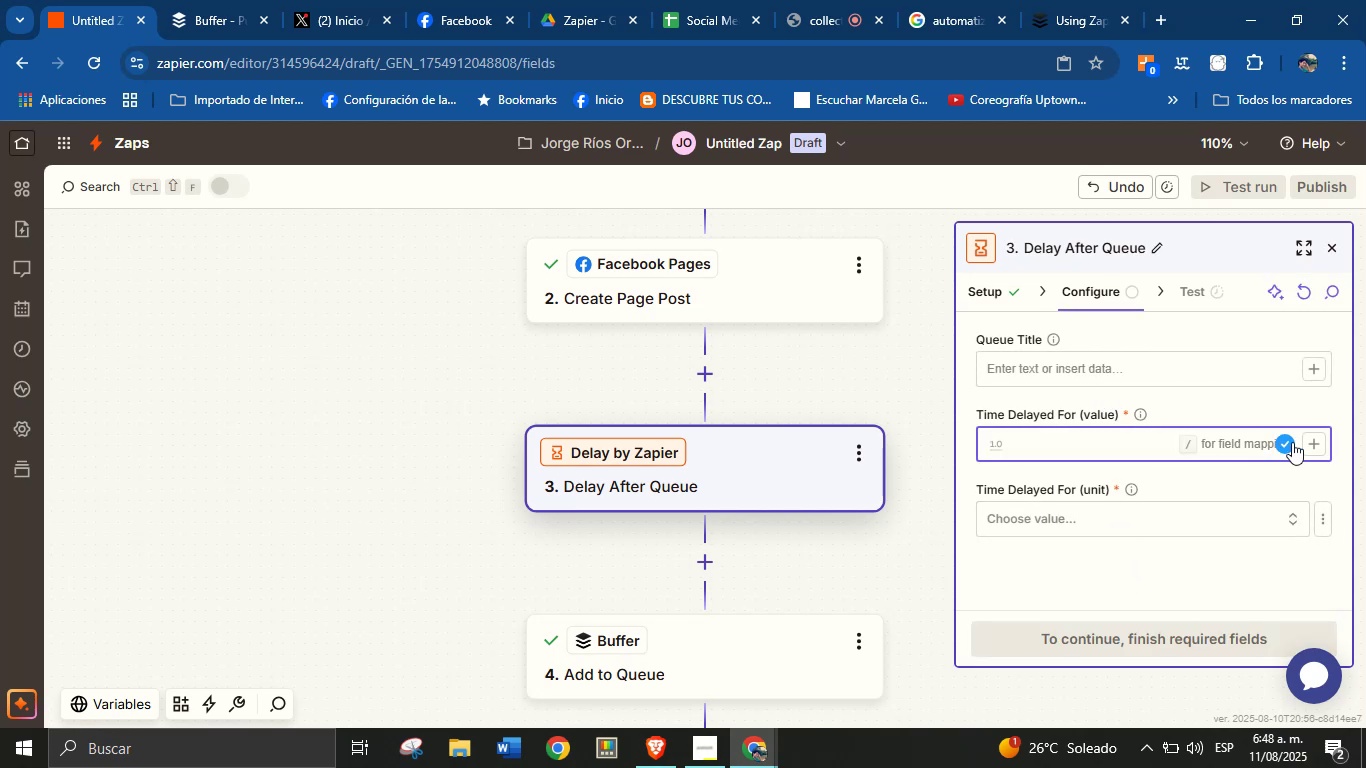 
left_click([1315, 442])
 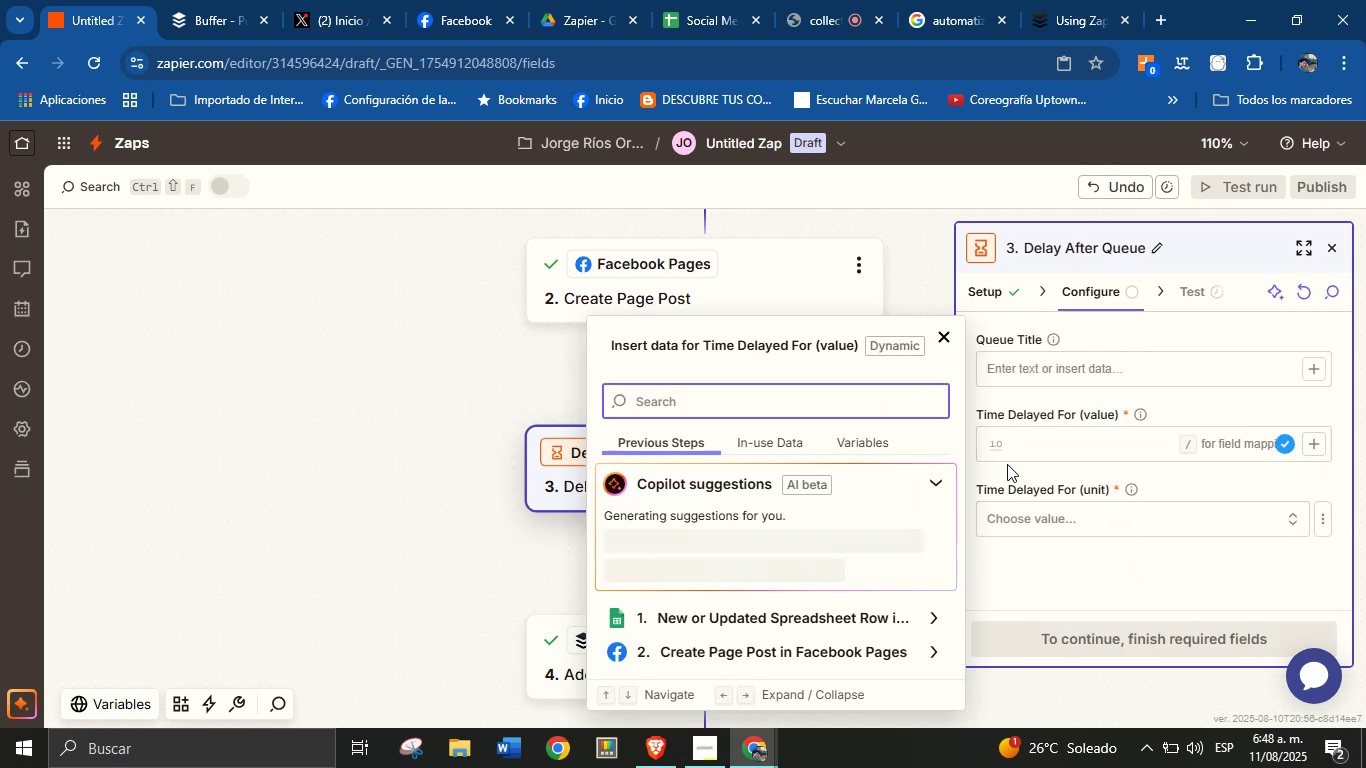 
scroll: coordinate [750, 619], scroll_direction: up, amount: 2.0
 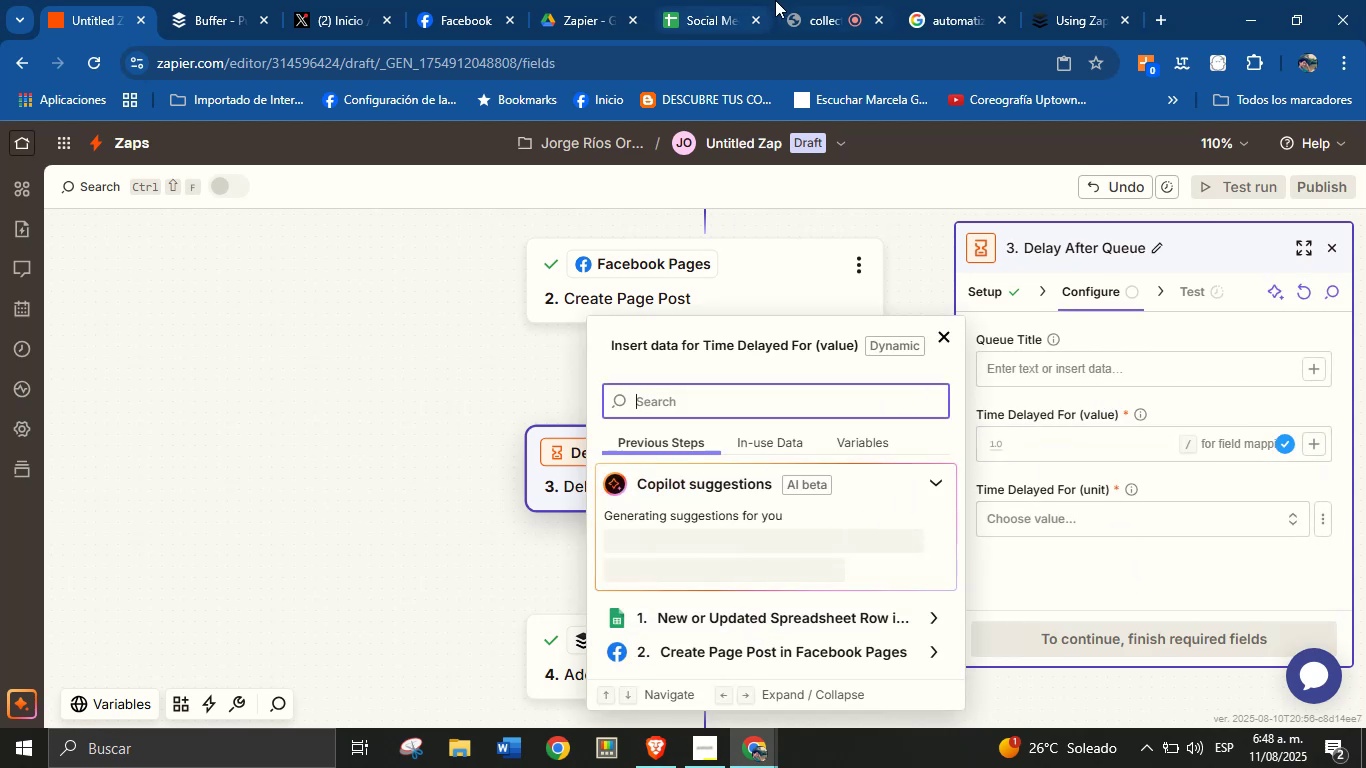 
left_click([657, 0])
 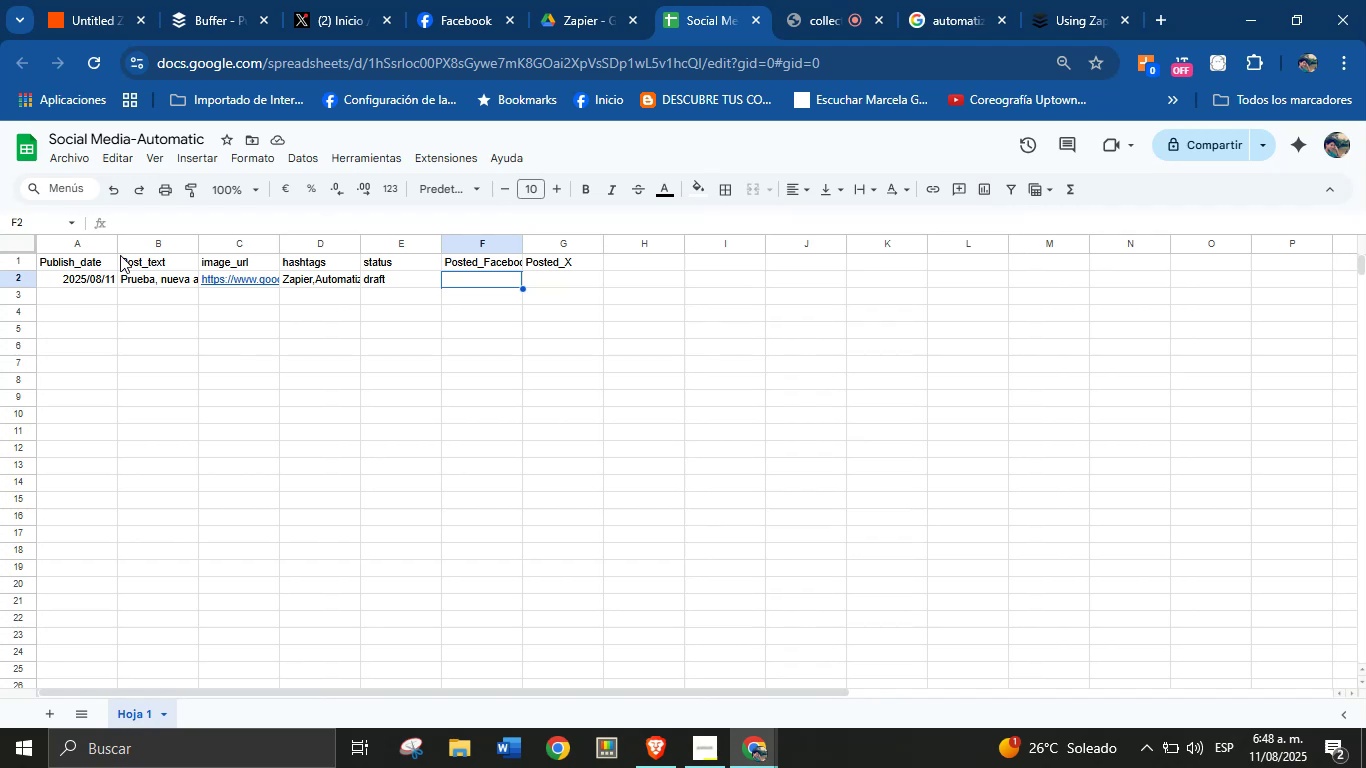 
left_click([76, 283])
 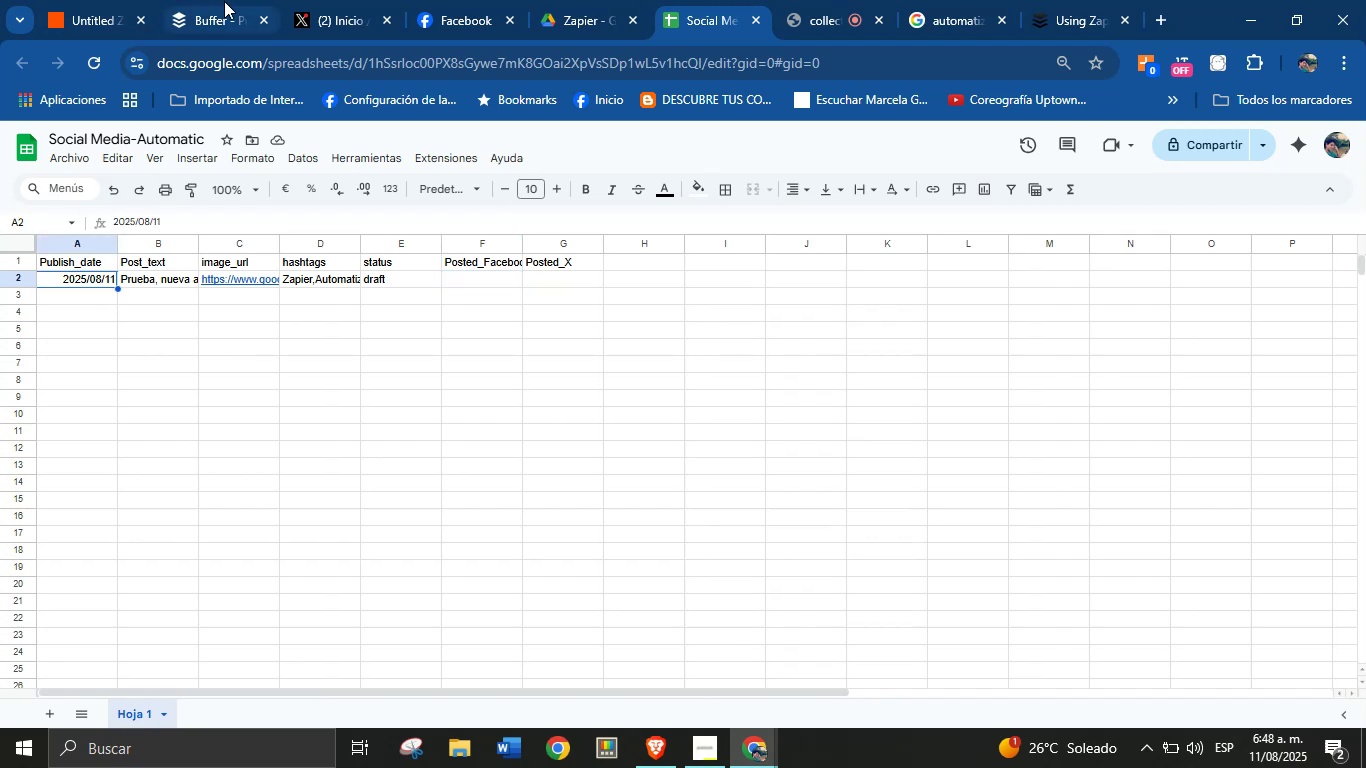 
left_click([78, 0])
 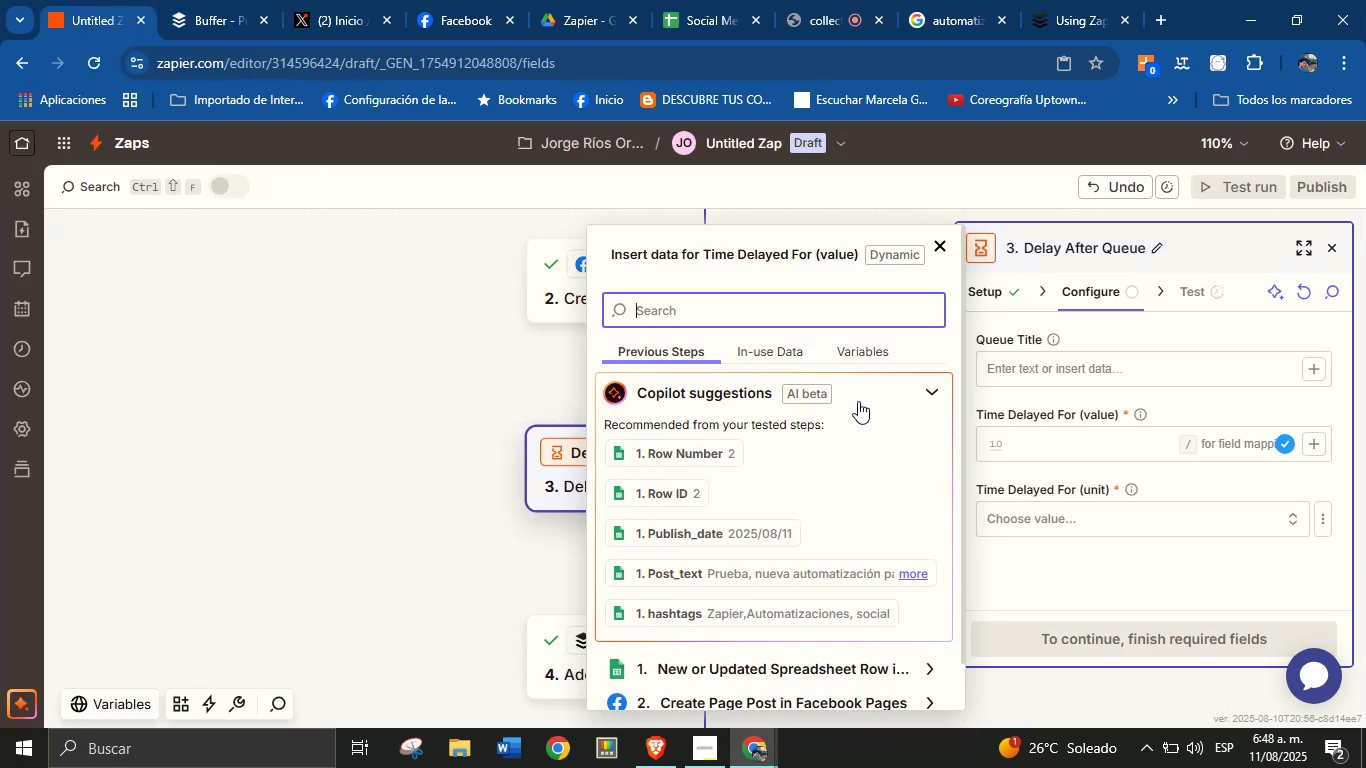 
scroll: coordinate [795, 527], scroll_direction: down, amount: 1.0
 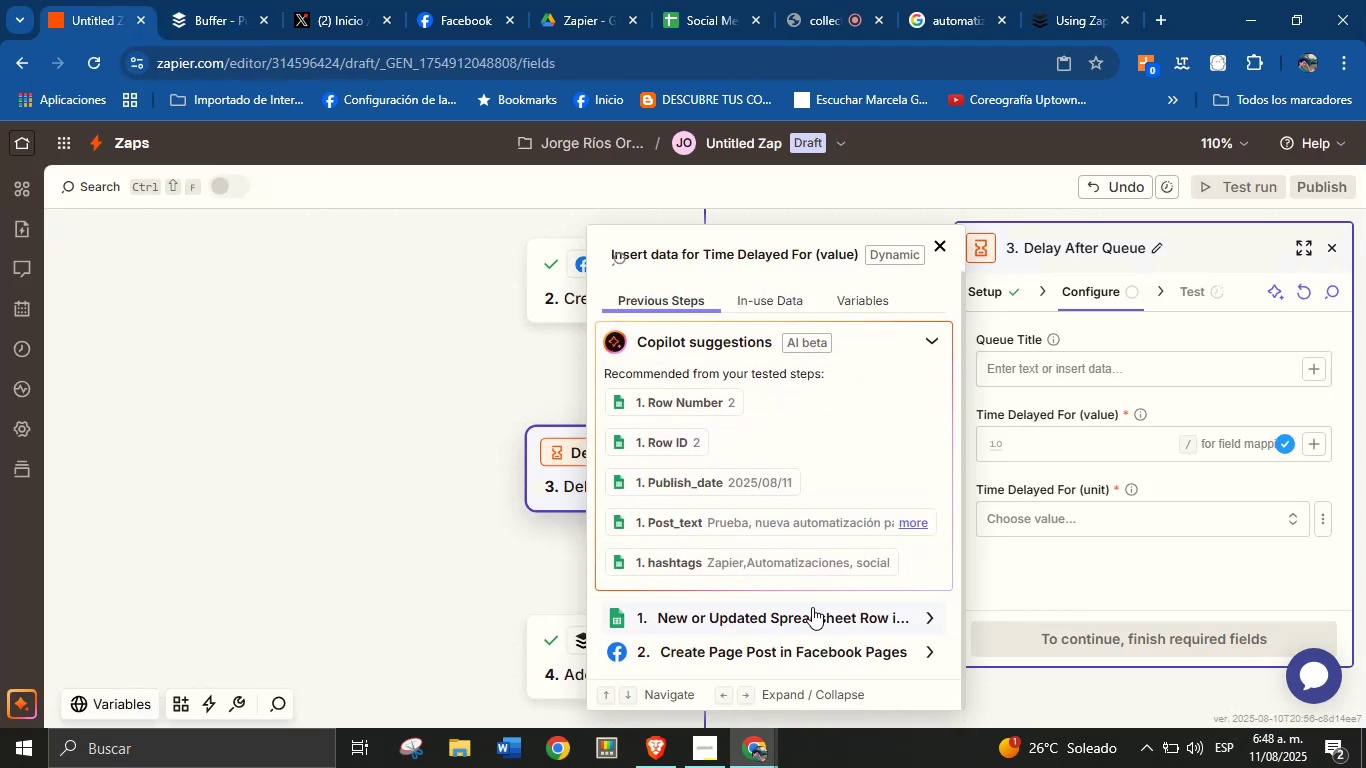 
left_click([811, 603])
 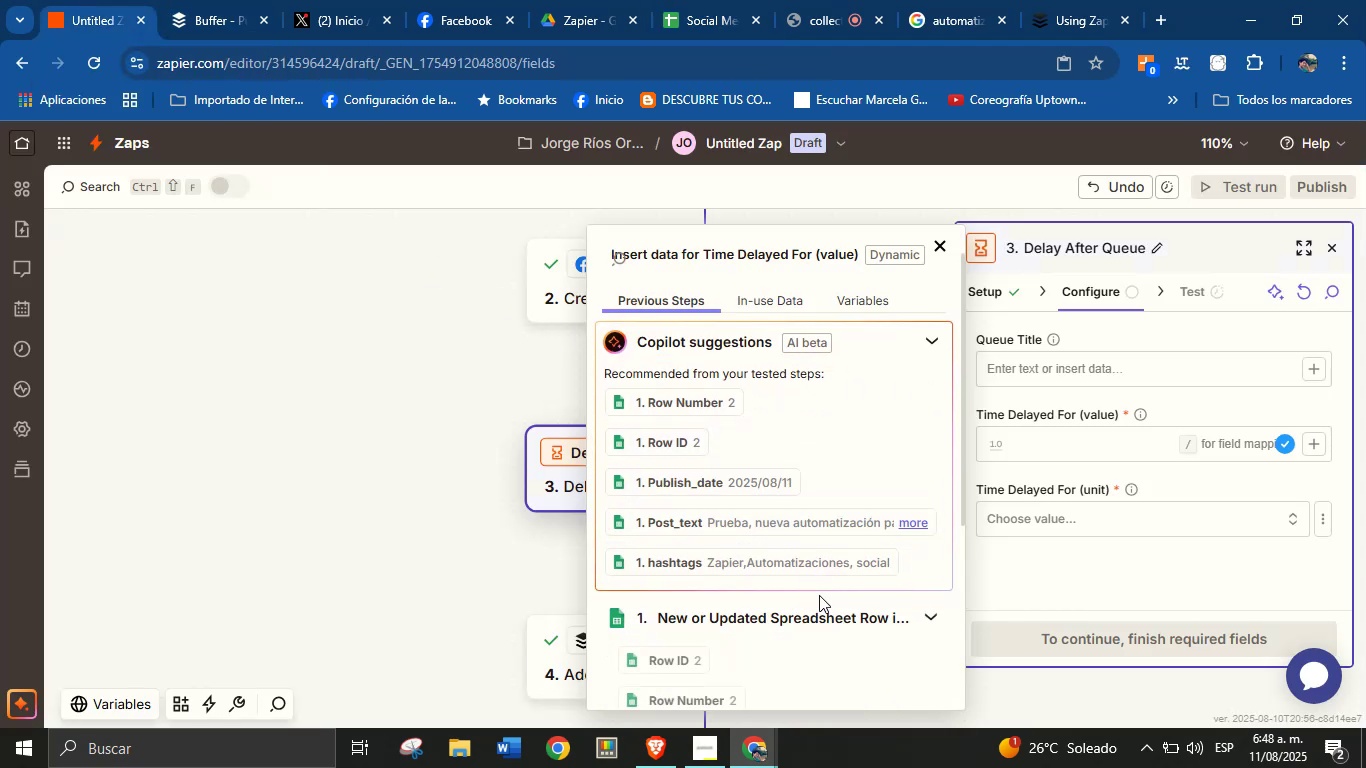 
scroll: coordinate [722, 575], scroll_direction: down, amount: 2.0
 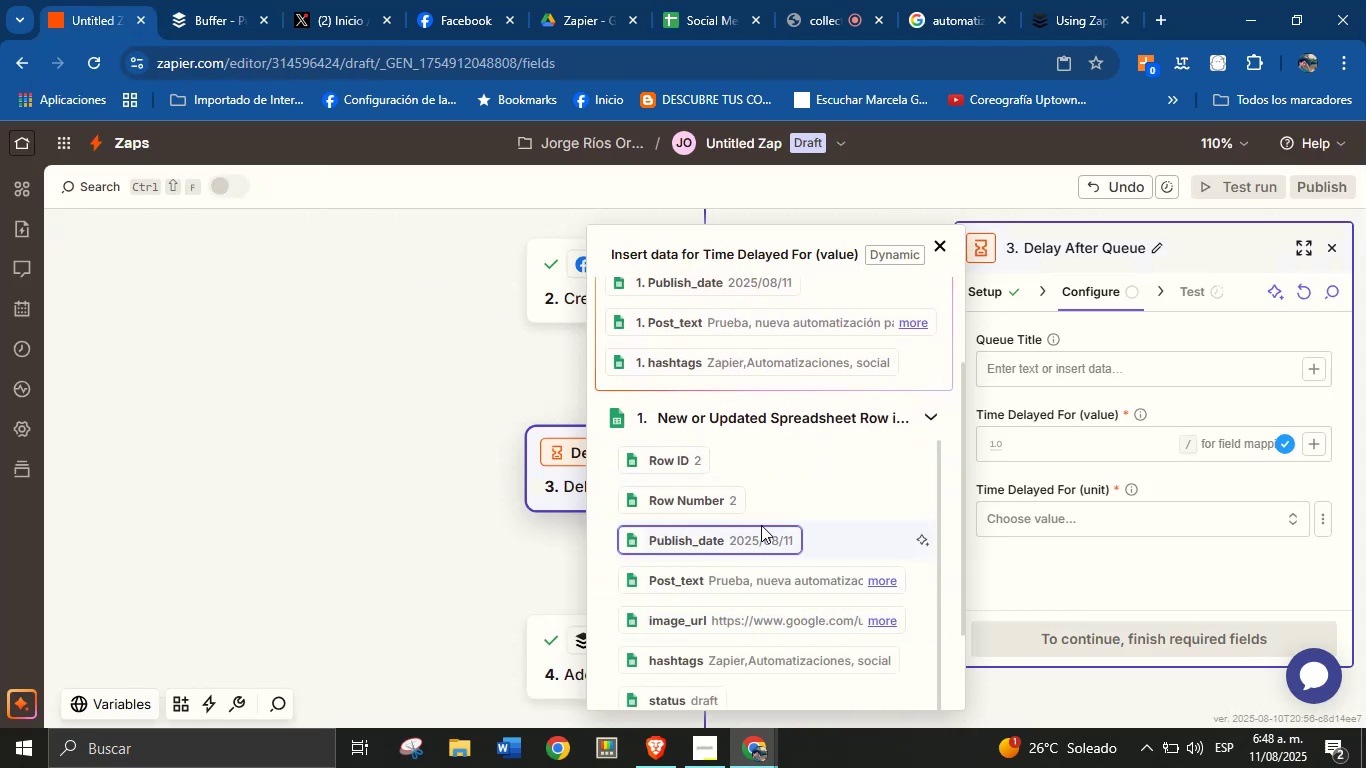 
left_click([756, 538])
 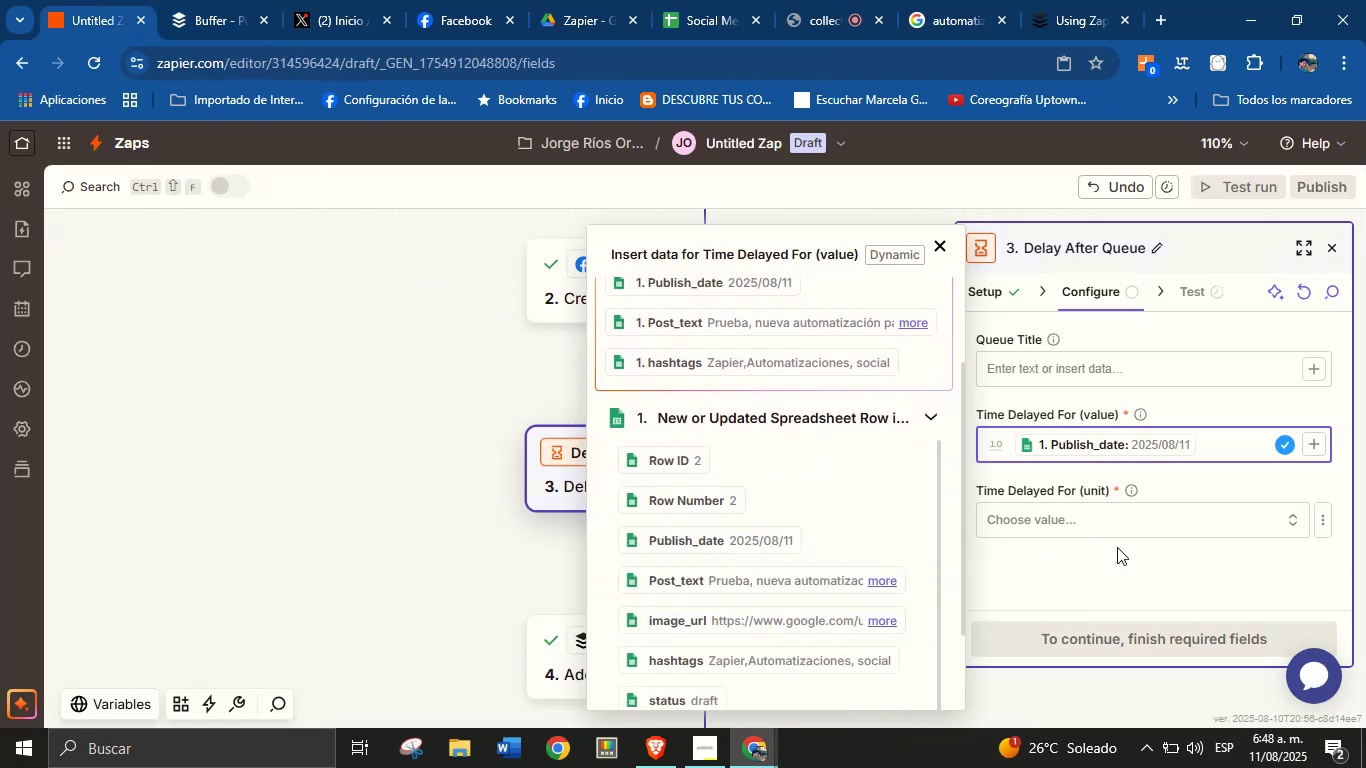 
left_click([1122, 553])
 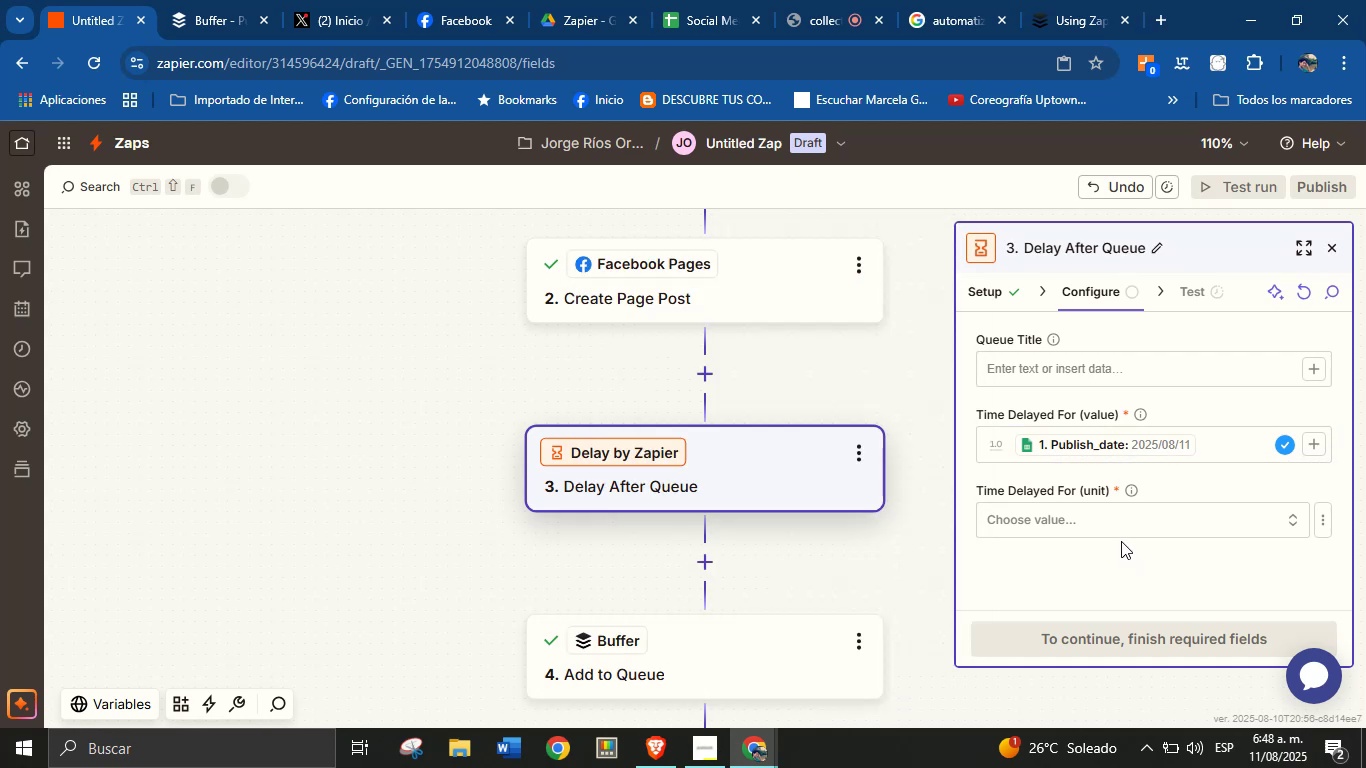 
left_click([1120, 529])
 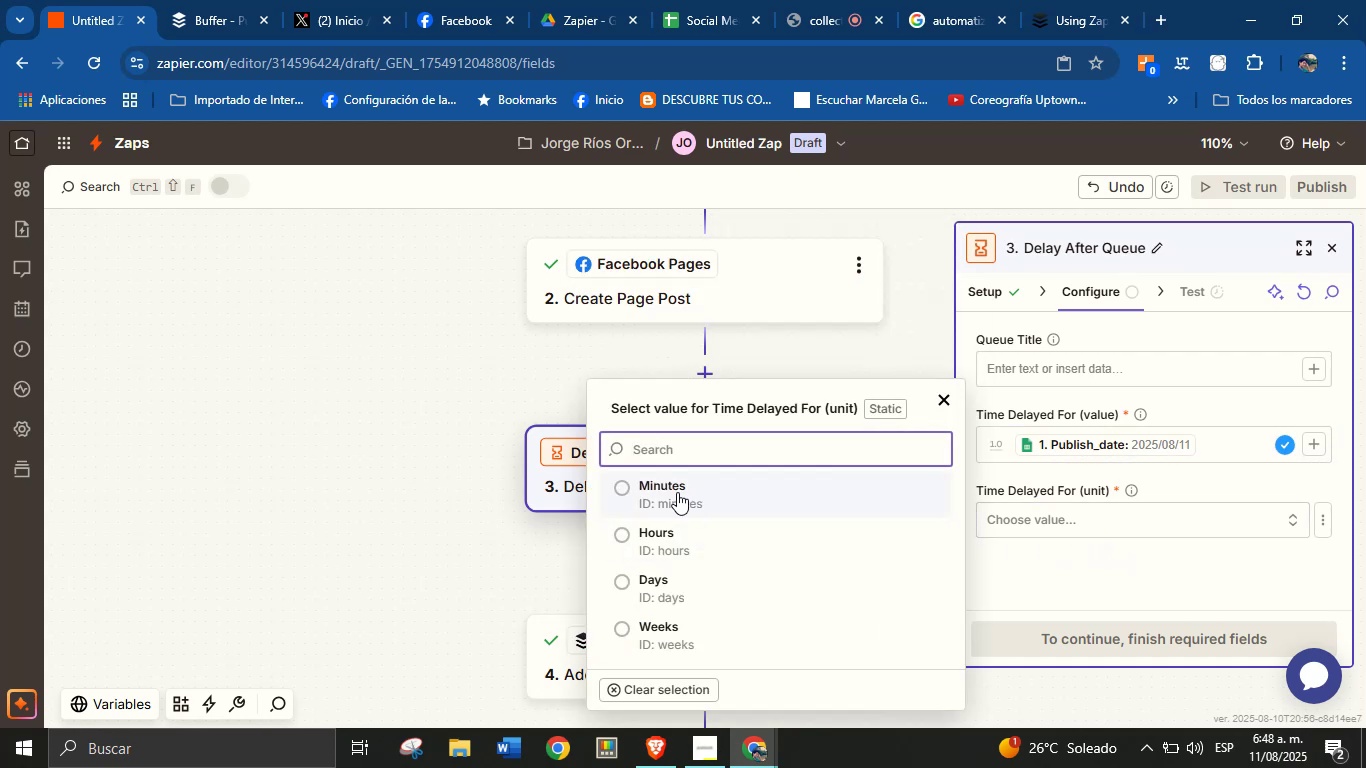 
left_click([662, 498])
 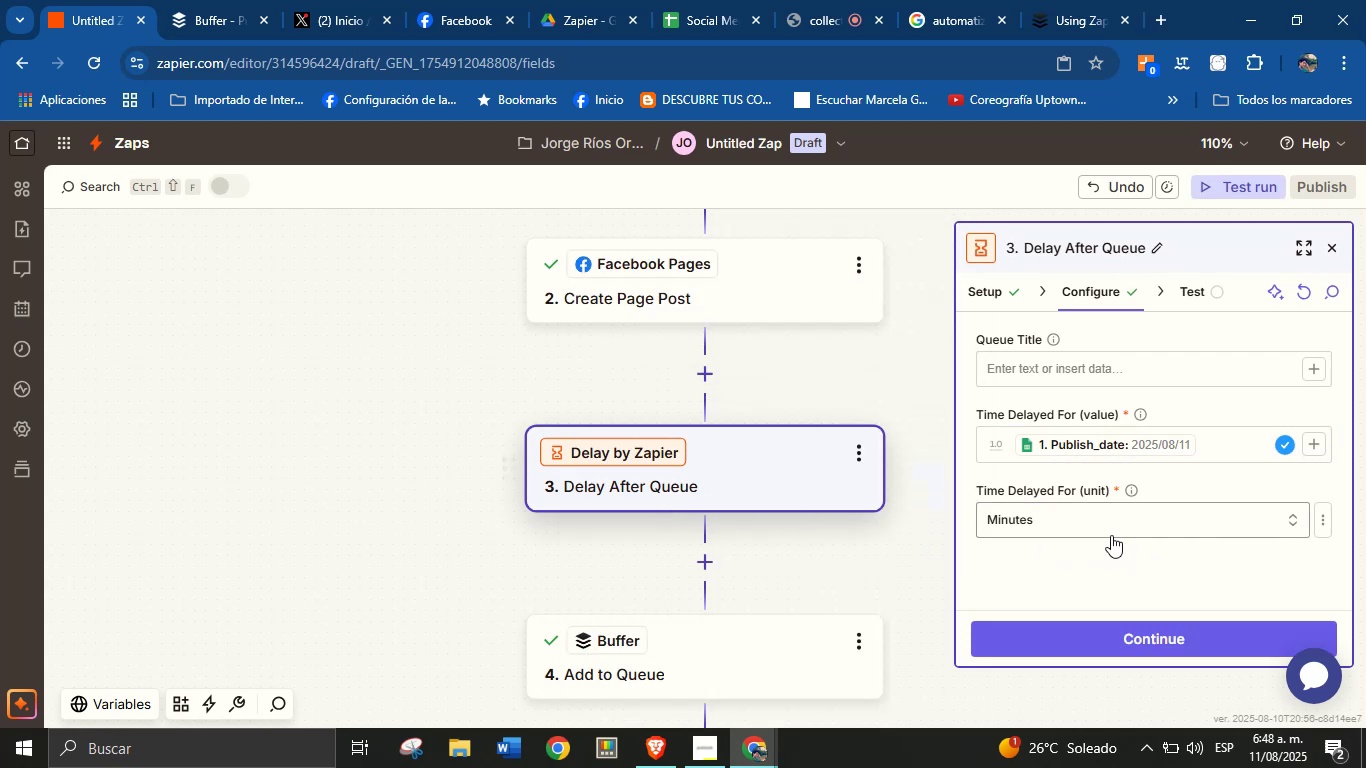 
scroll: coordinate [1144, 567], scroll_direction: down, amount: 2.0
 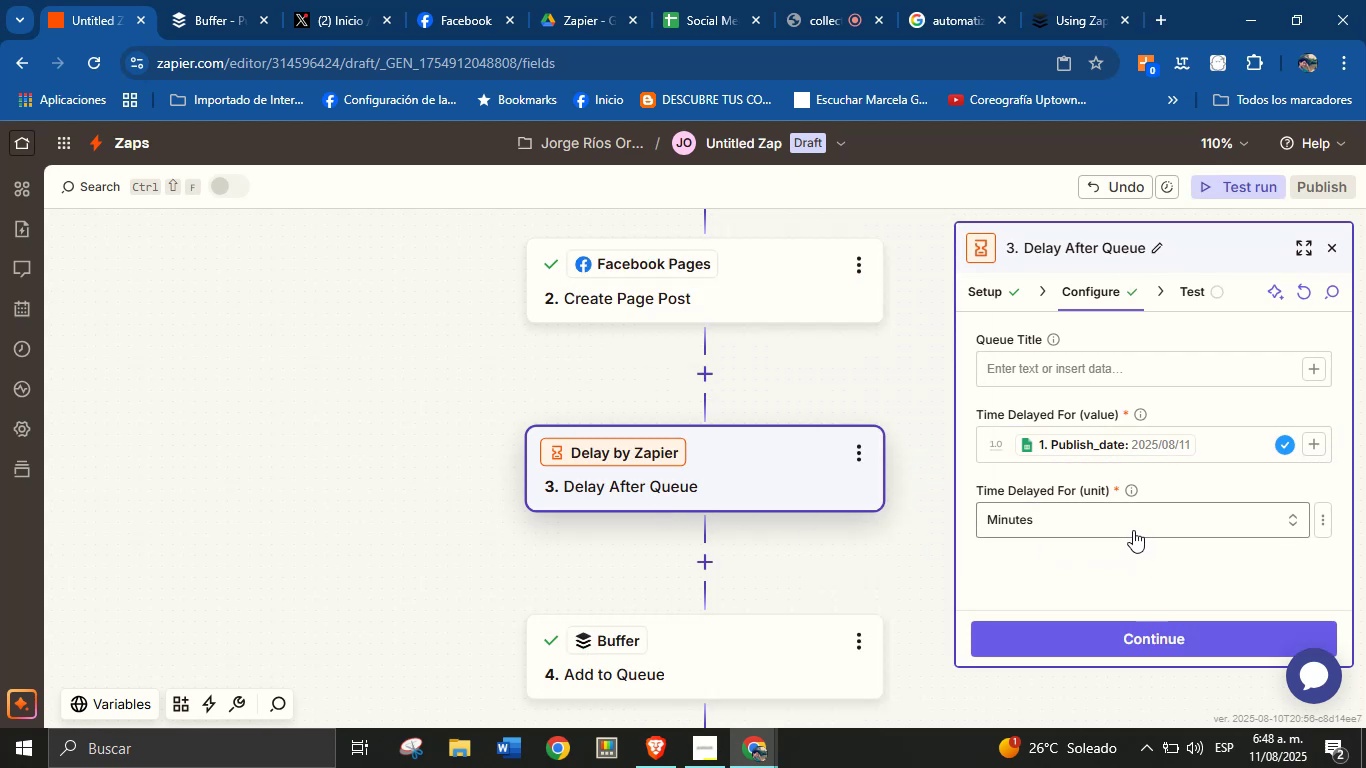 
left_click([1132, 530])
 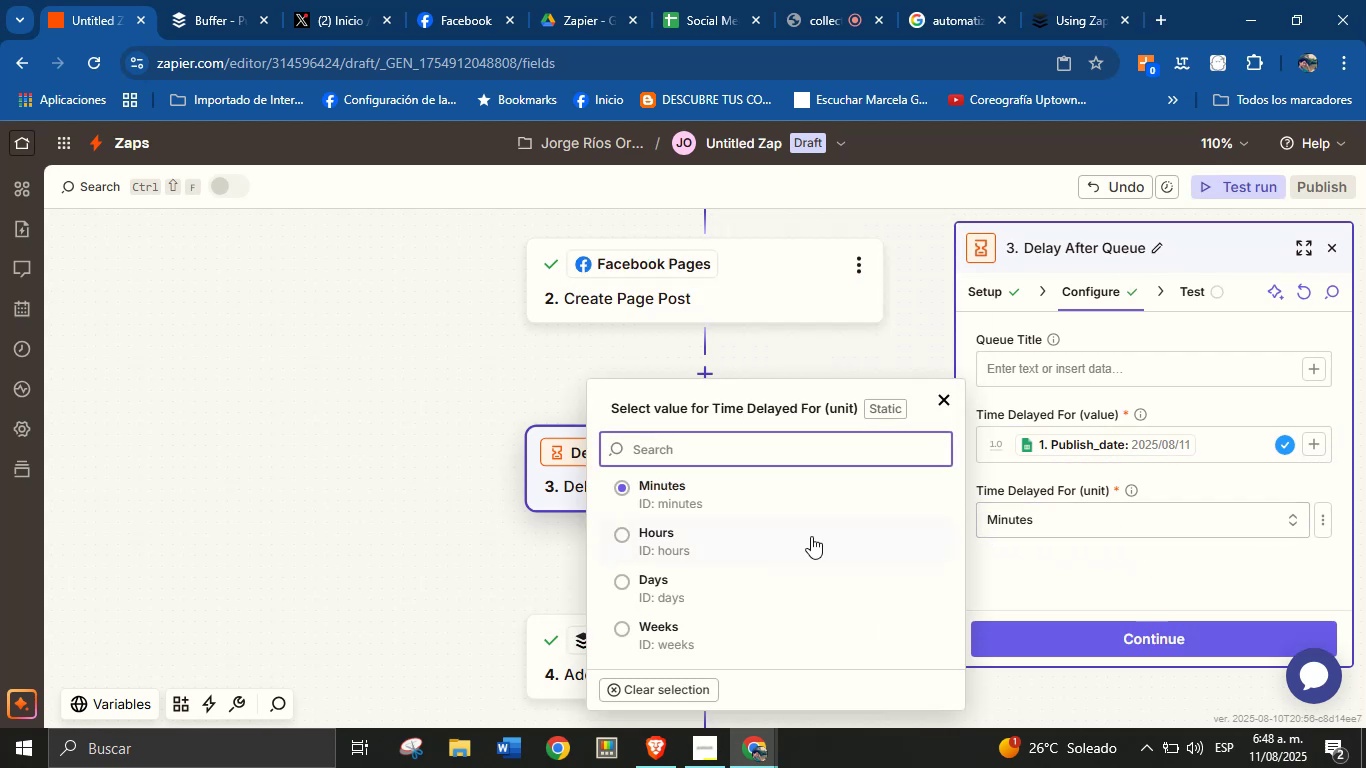 
scroll: coordinate [699, 596], scroll_direction: down, amount: 1.0
 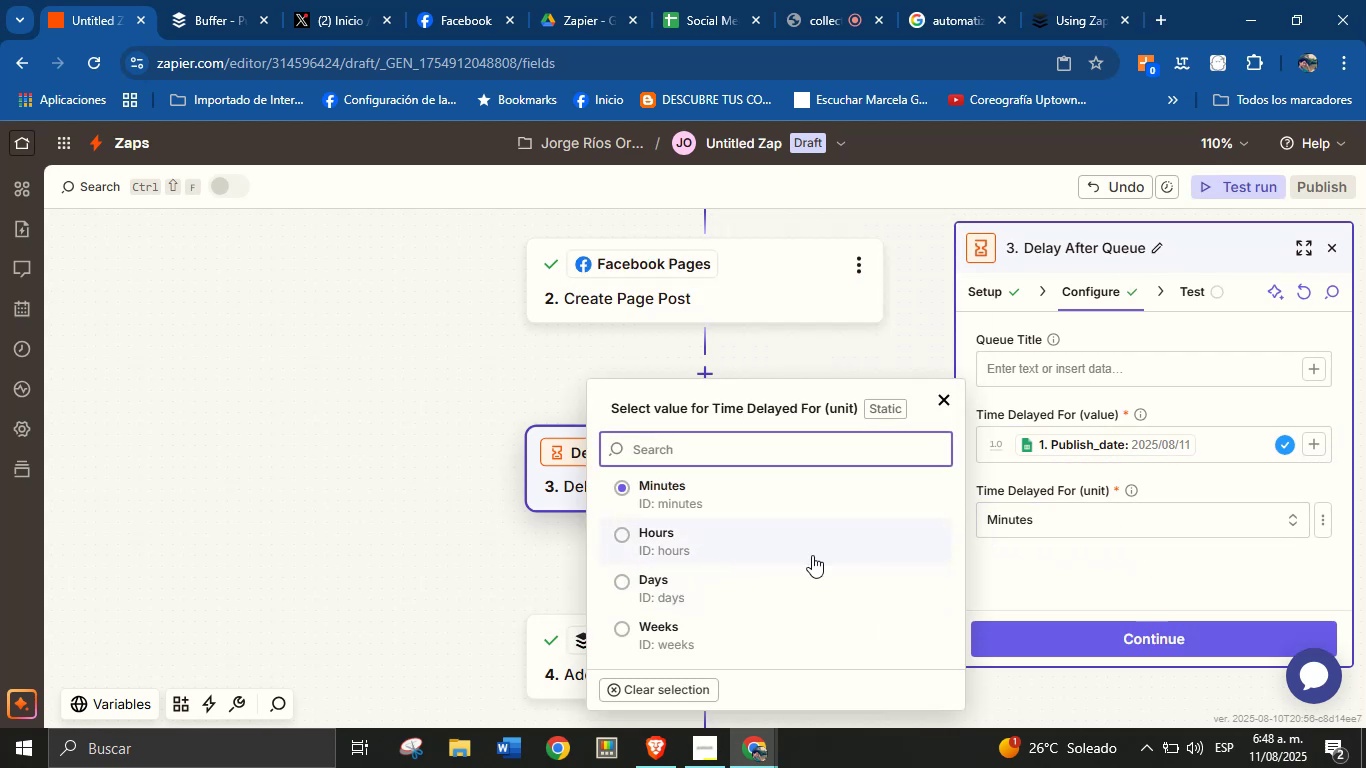 
left_click([1140, 588])
 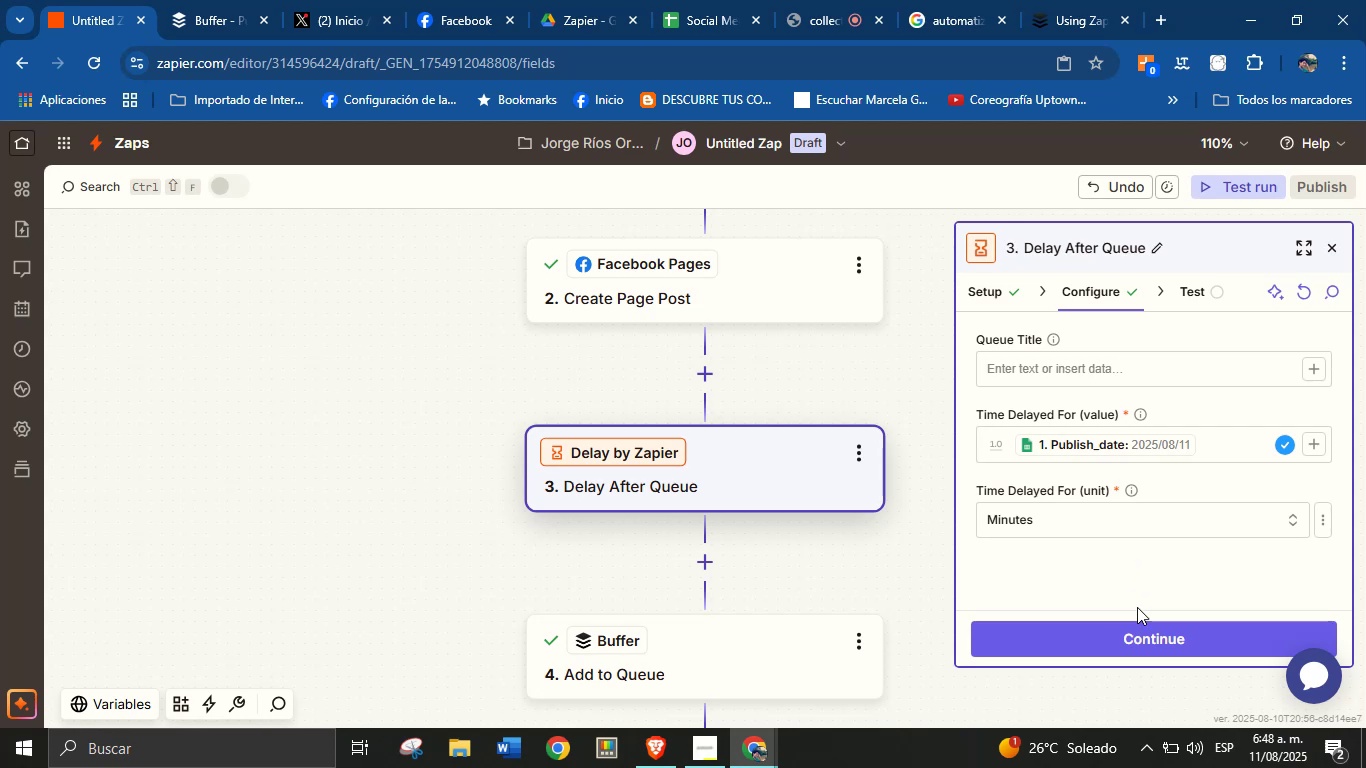 
left_click([1149, 638])
 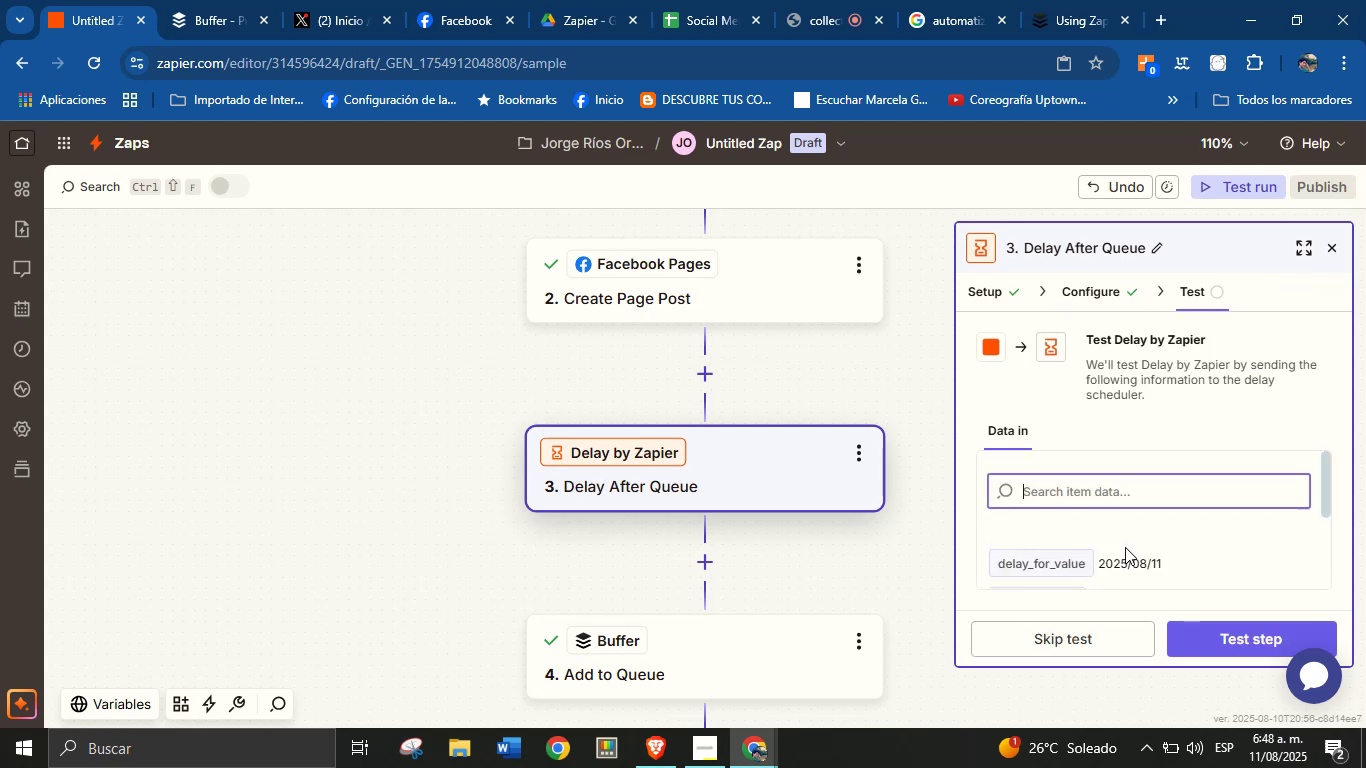 
scroll: coordinate [1178, 534], scroll_direction: down, amount: 5.0
 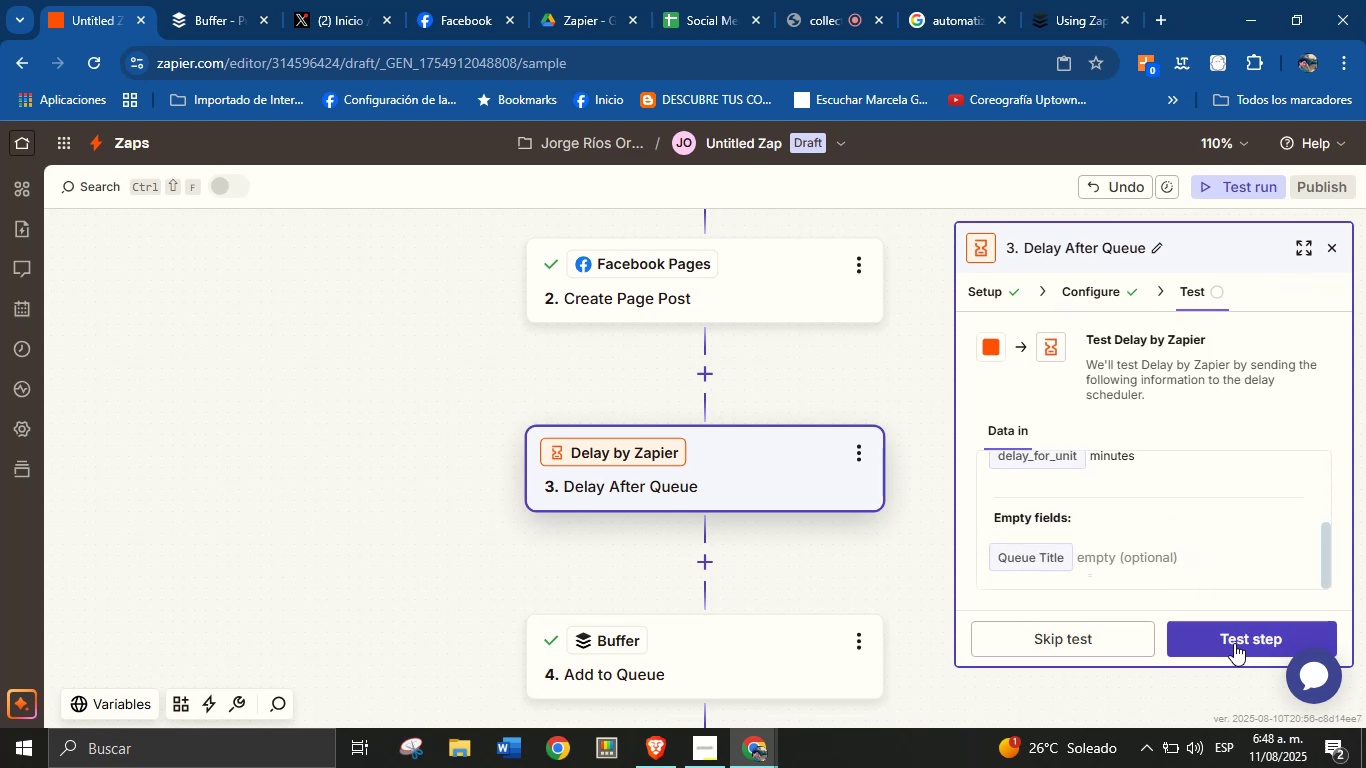 
left_click([1218, 642])
 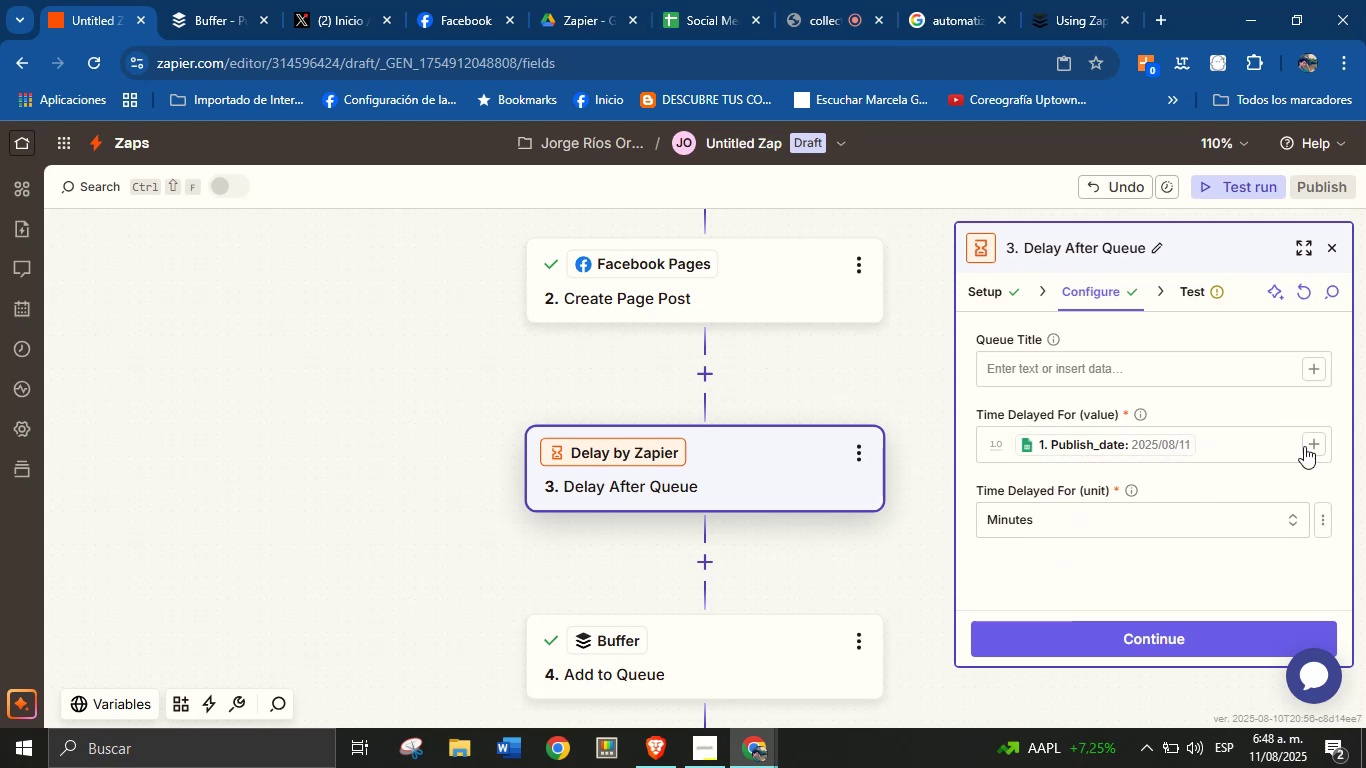 
wait(20.62)
 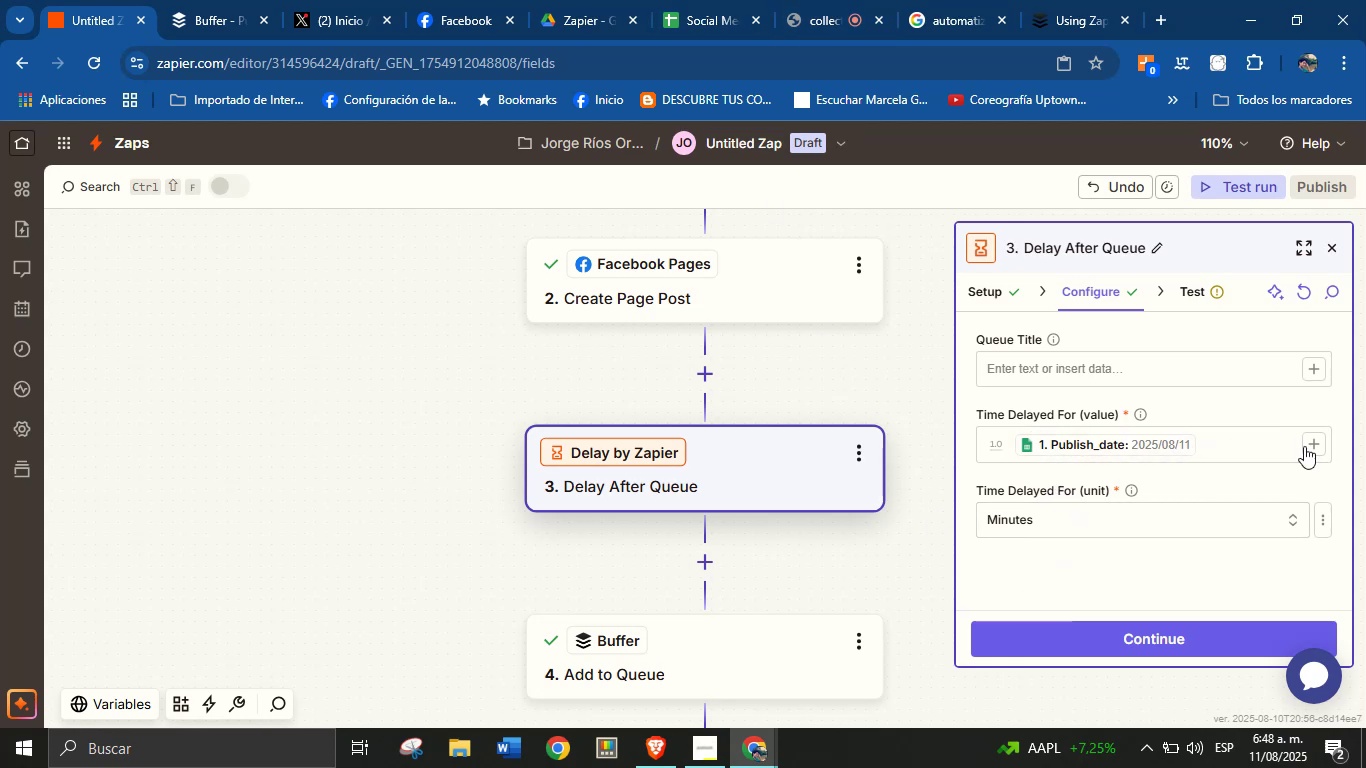 
left_click([1107, 455])
 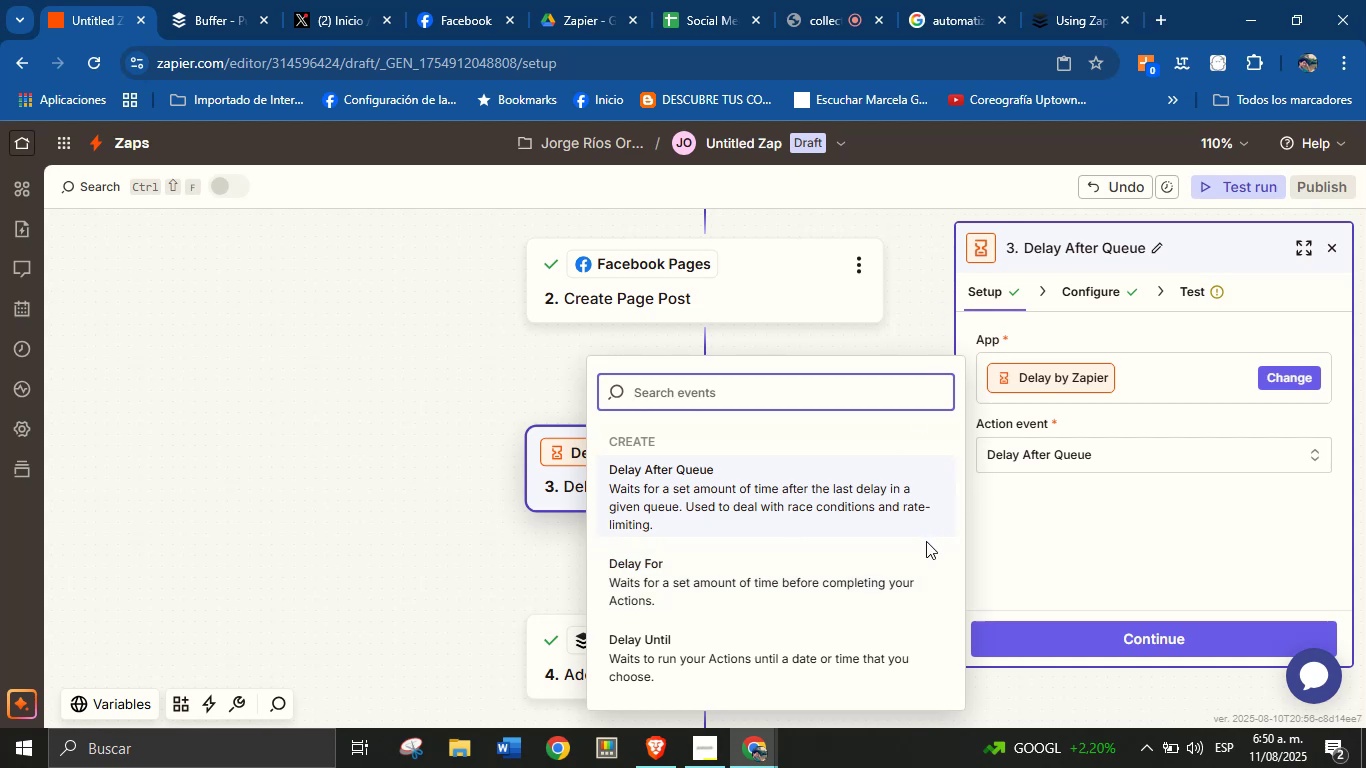 
wait(79.47)
 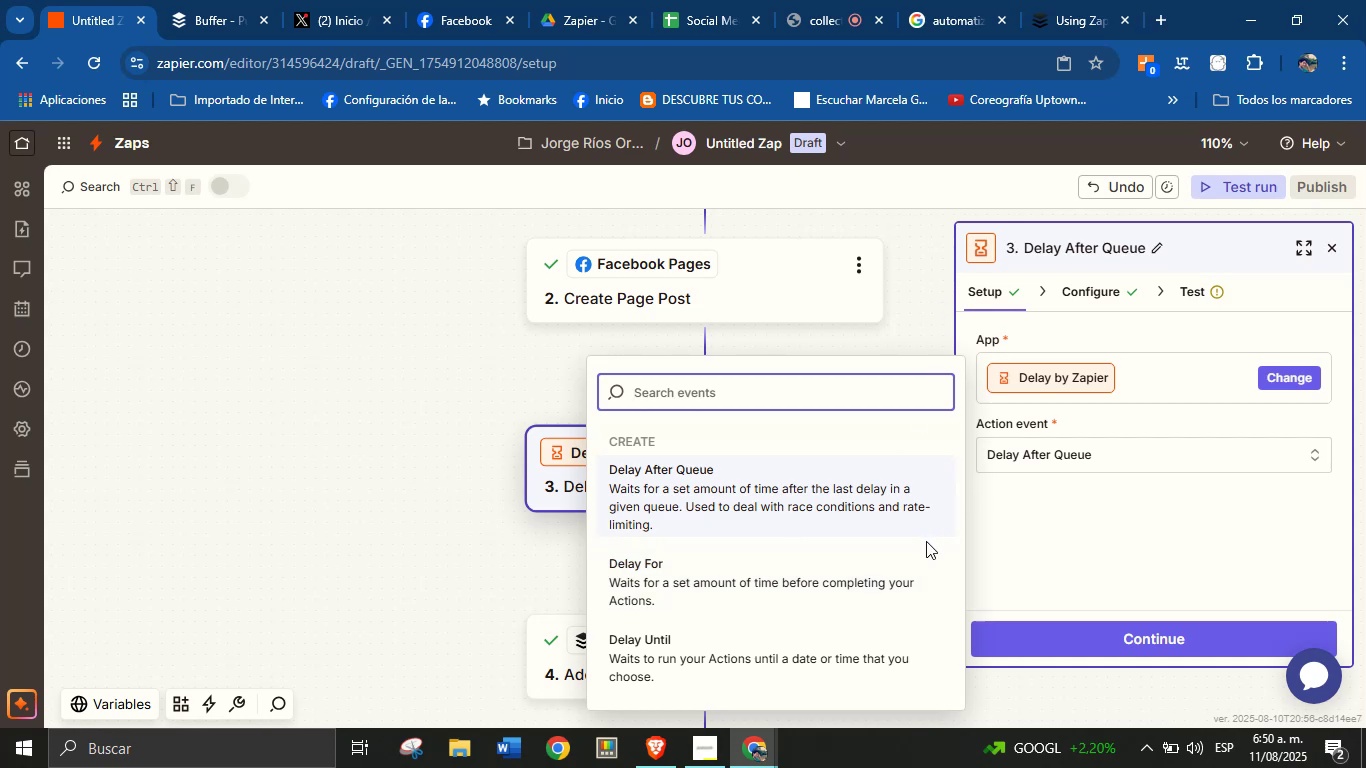 
scroll: coordinate [777, 599], scroll_direction: down, amount: 2.0
 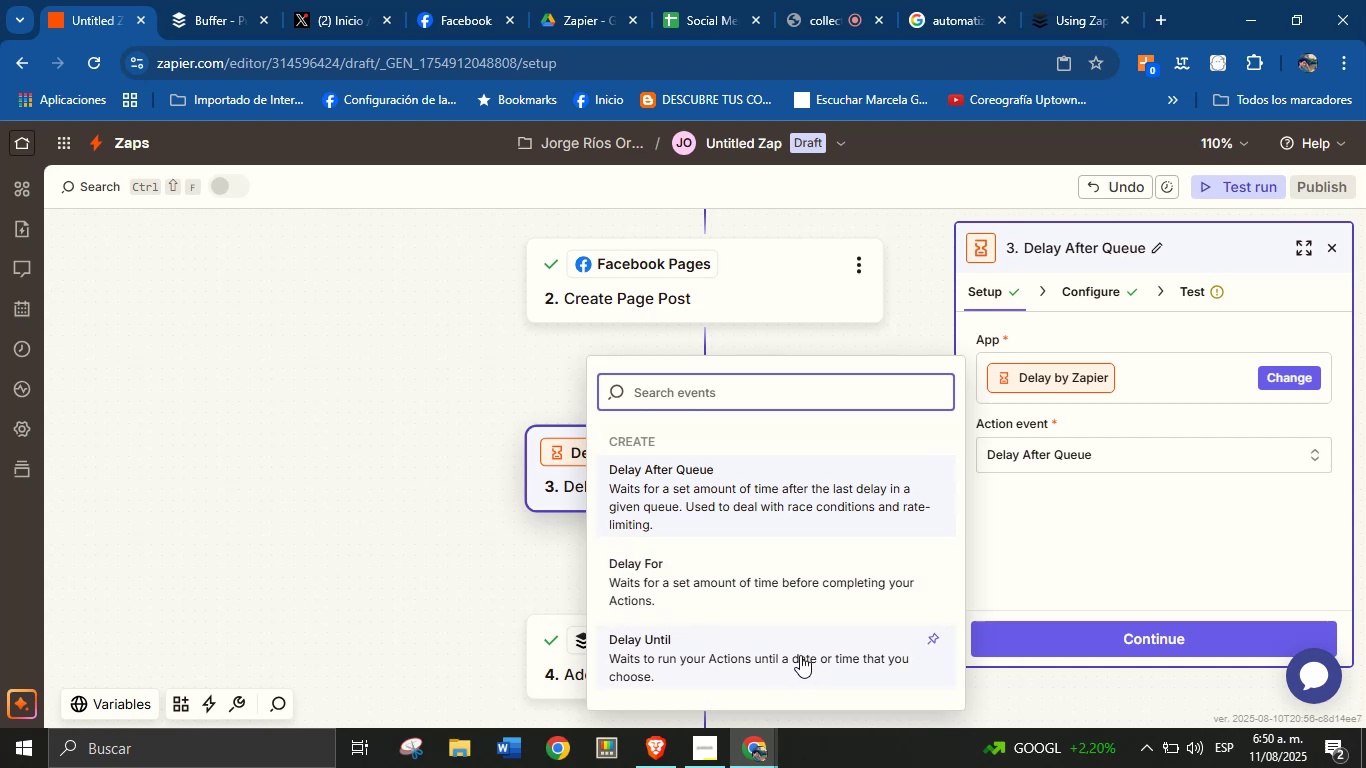 
wait(5.21)
 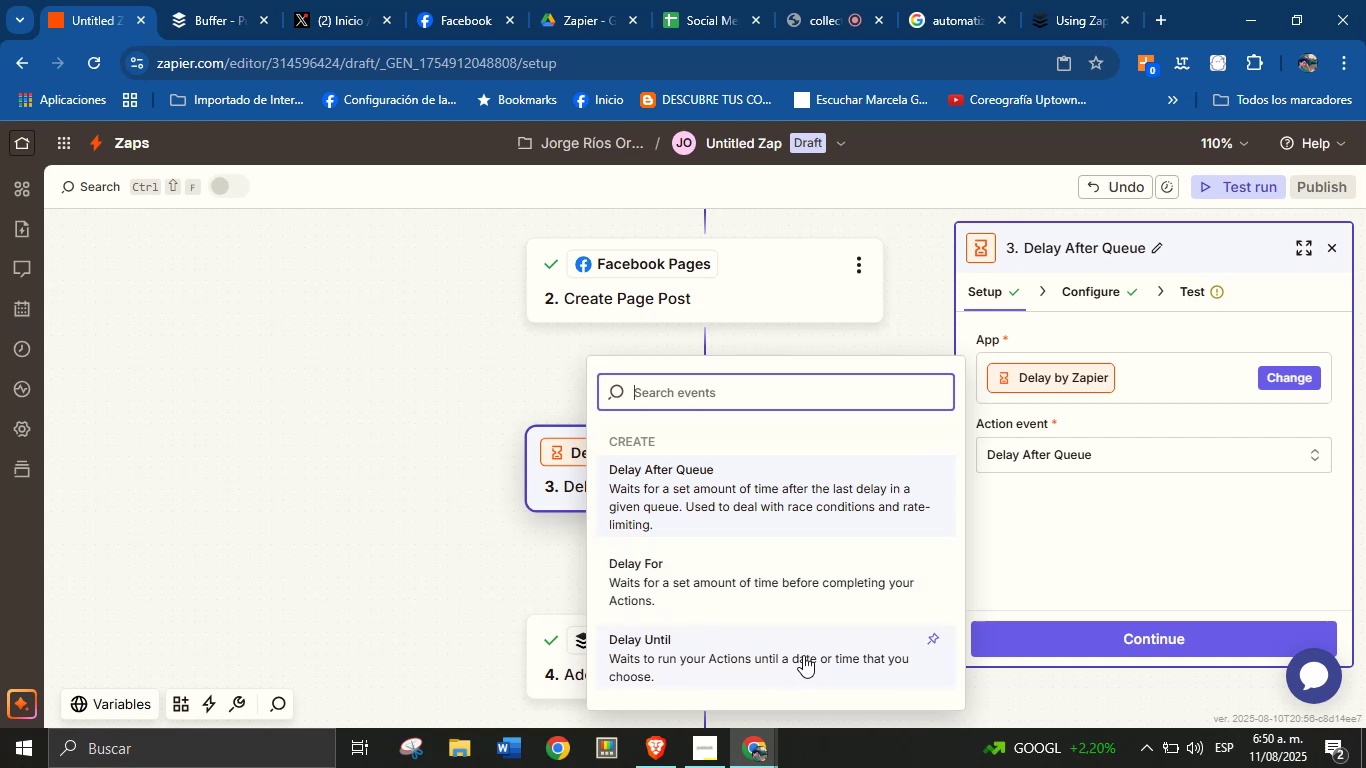 
left_click([800, 655])
 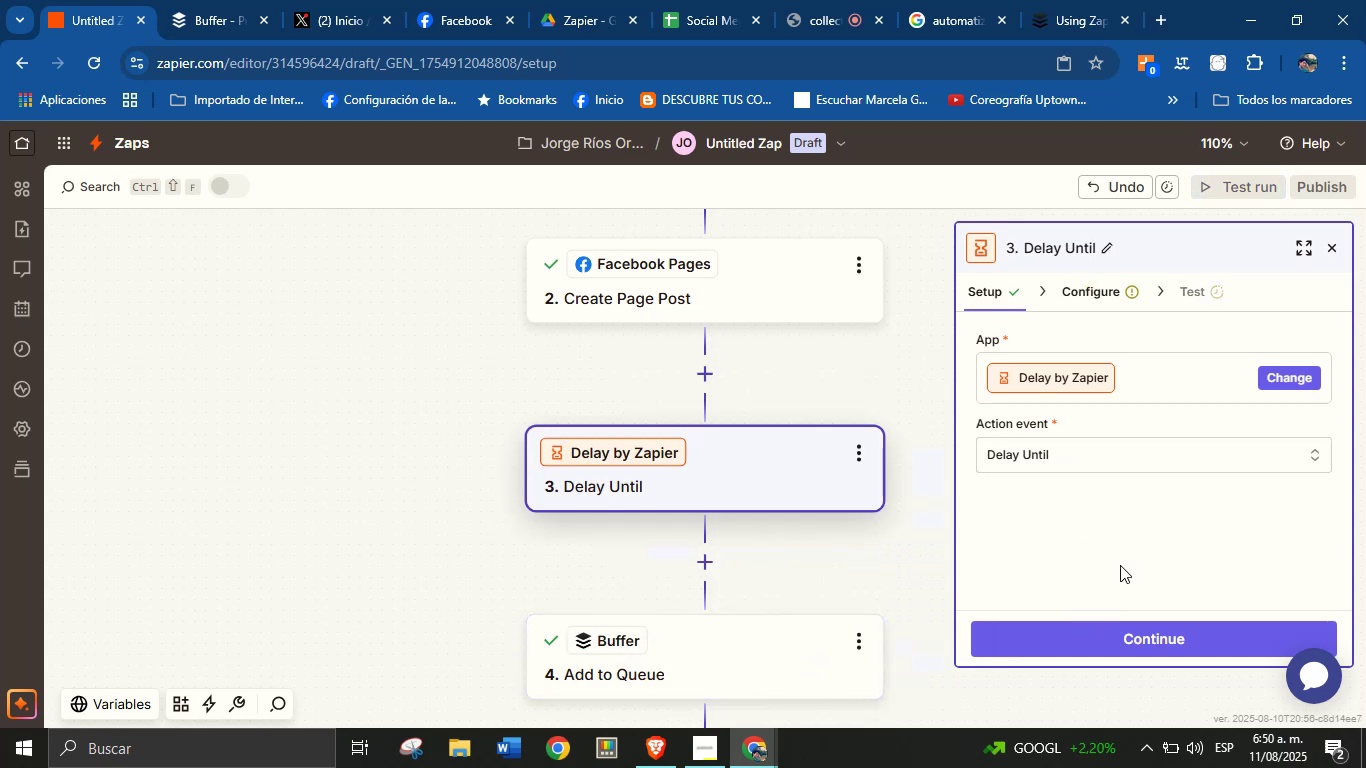 
left_click([1128, 642])
 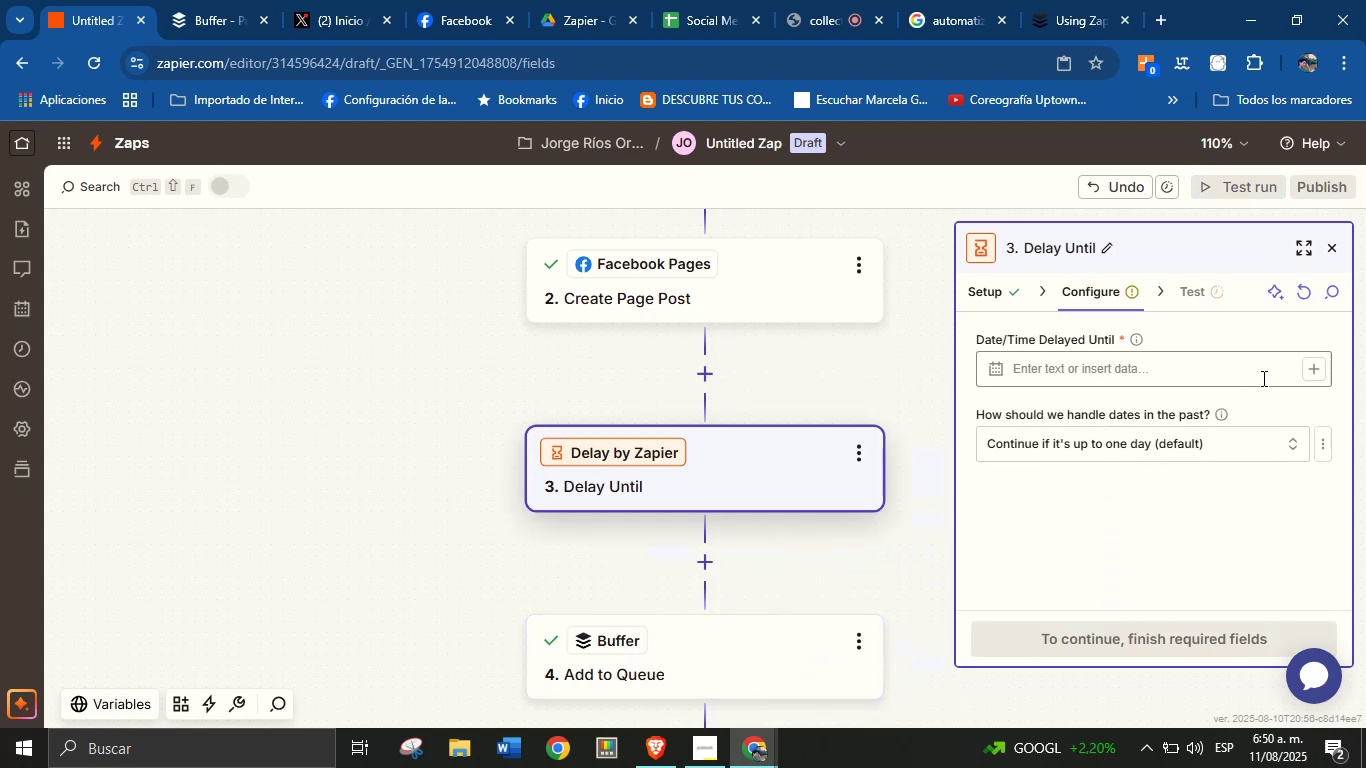 
left_click([1318, 377])
 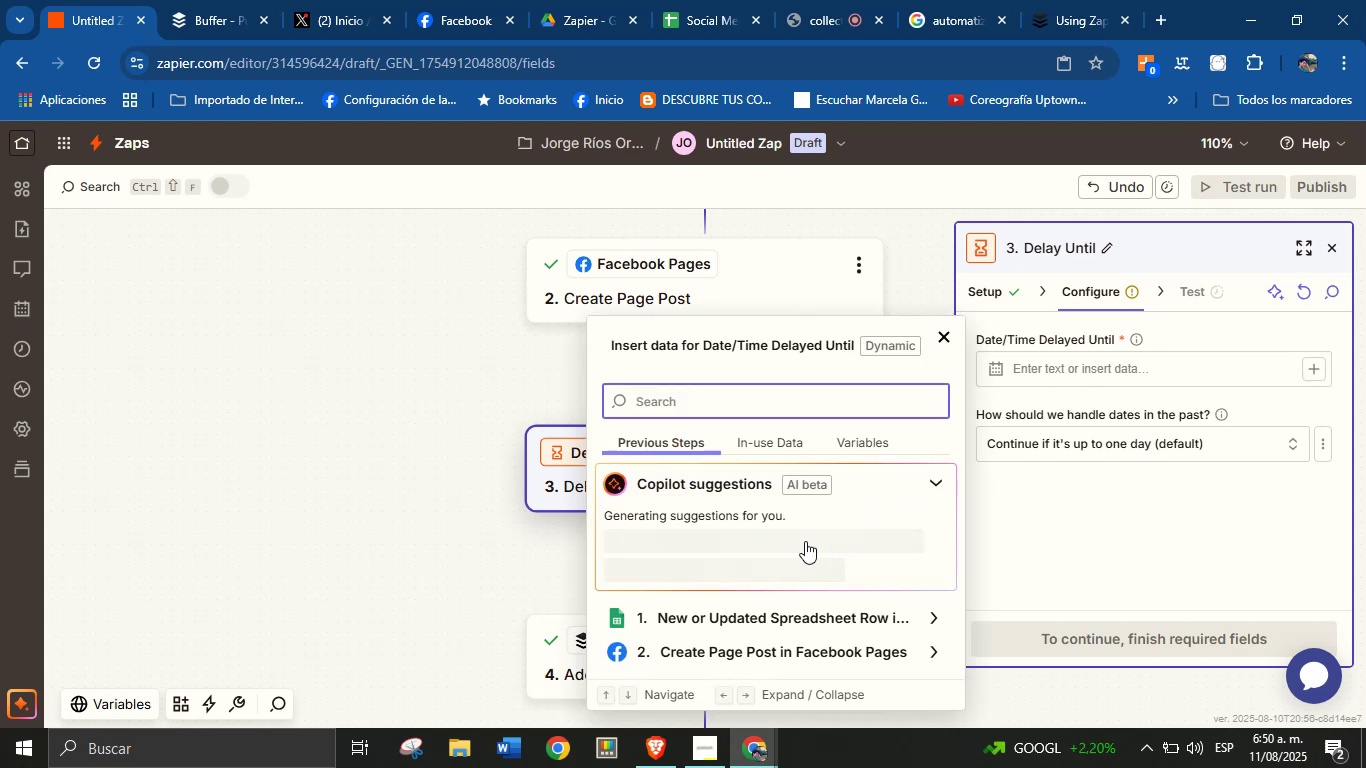 
scroll: coordinate [817, 596], scroll_direction: down, amount: 1.0
 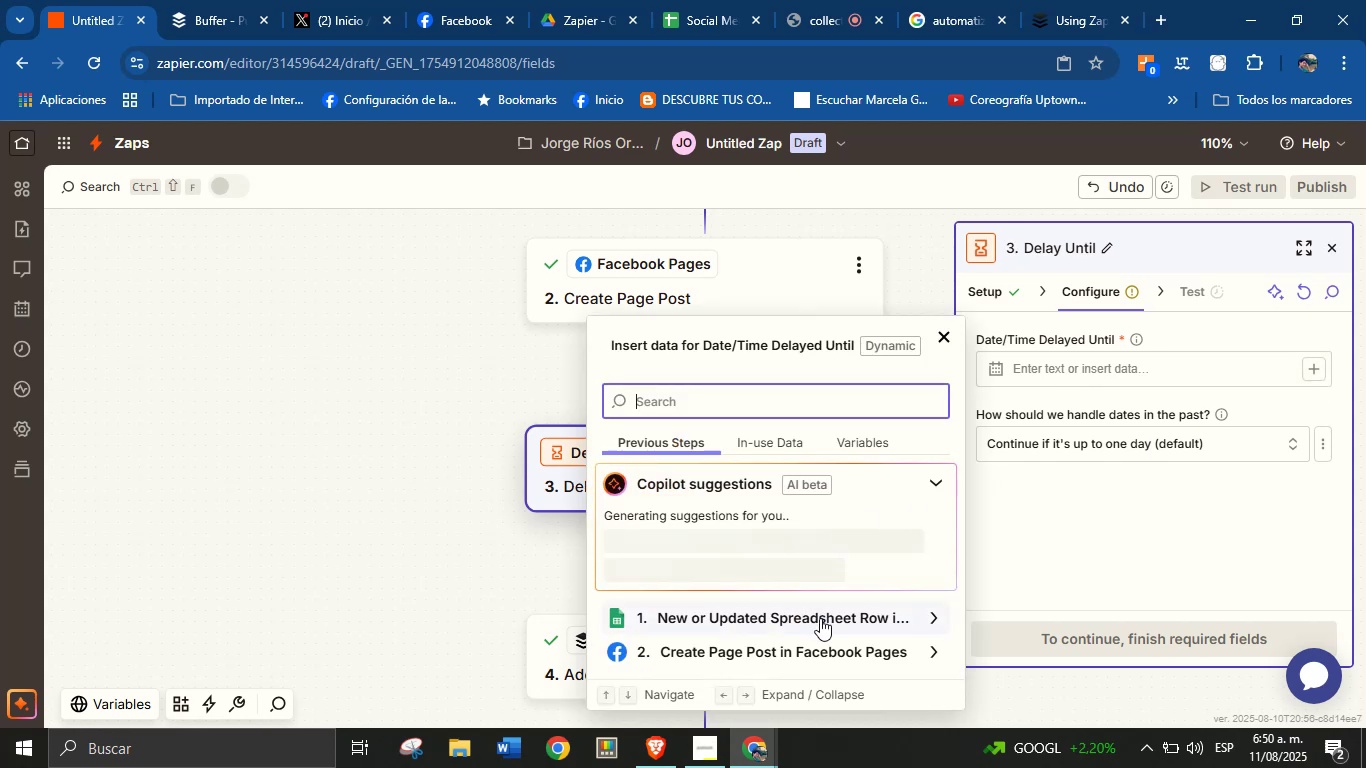 
left_click([836, 614])
 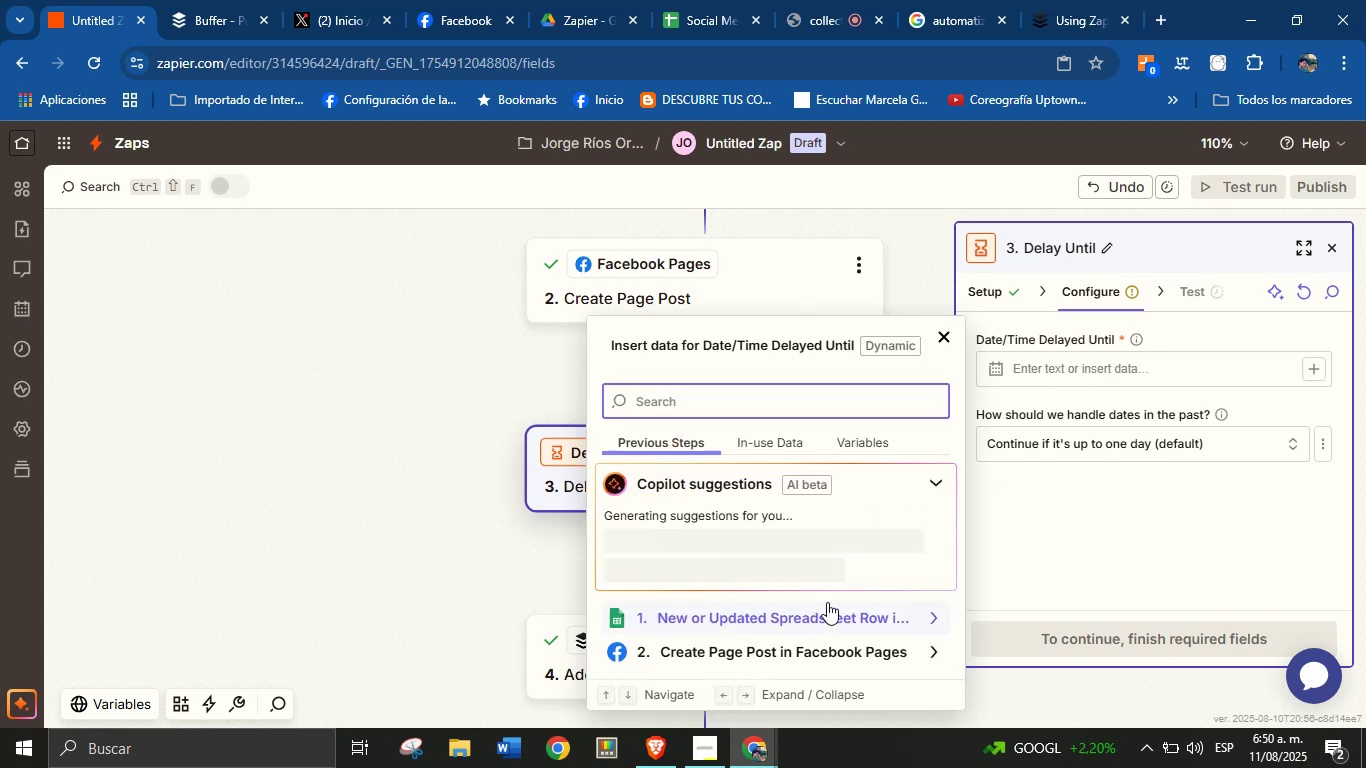 
scroll: coordinate [771, 495], scroll_direction: down, amount: 2.0
 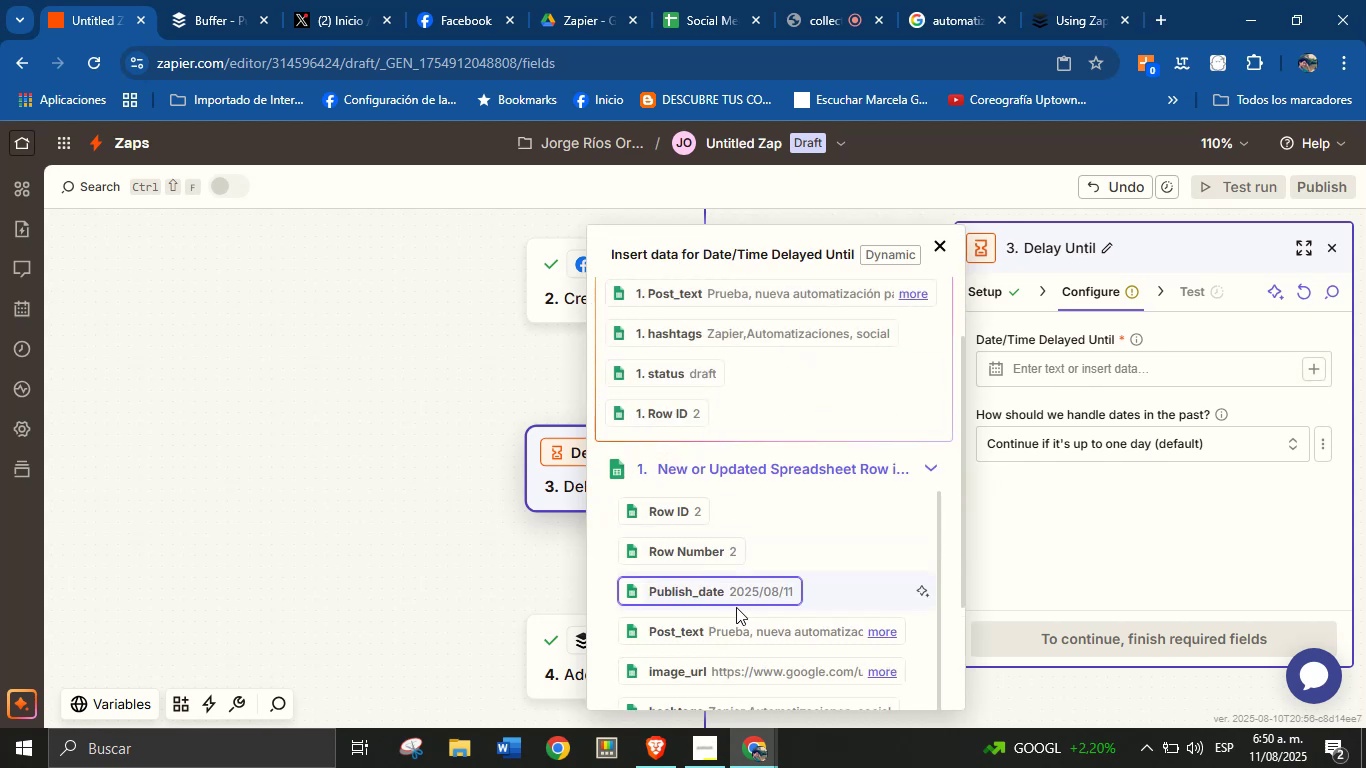 
left_click([743, 589])
 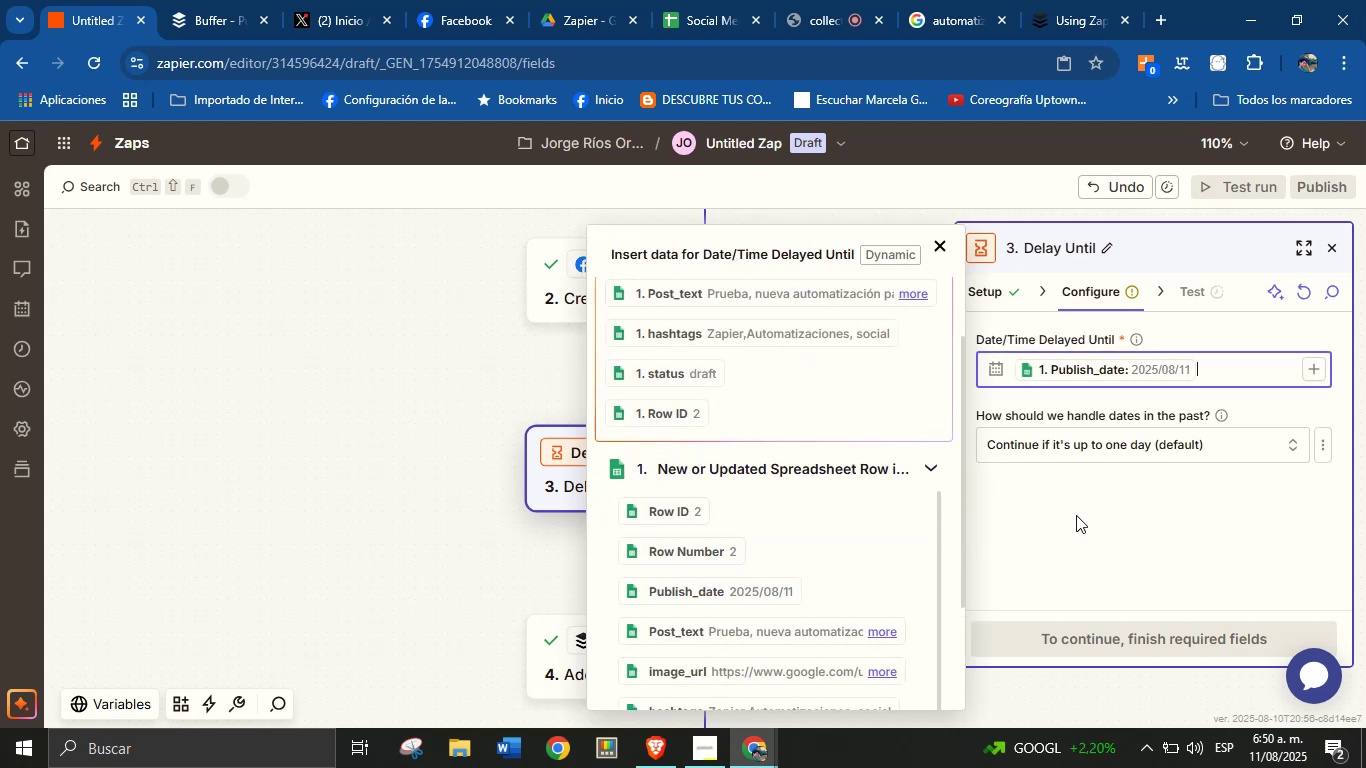 
left_click([1099, 506])
 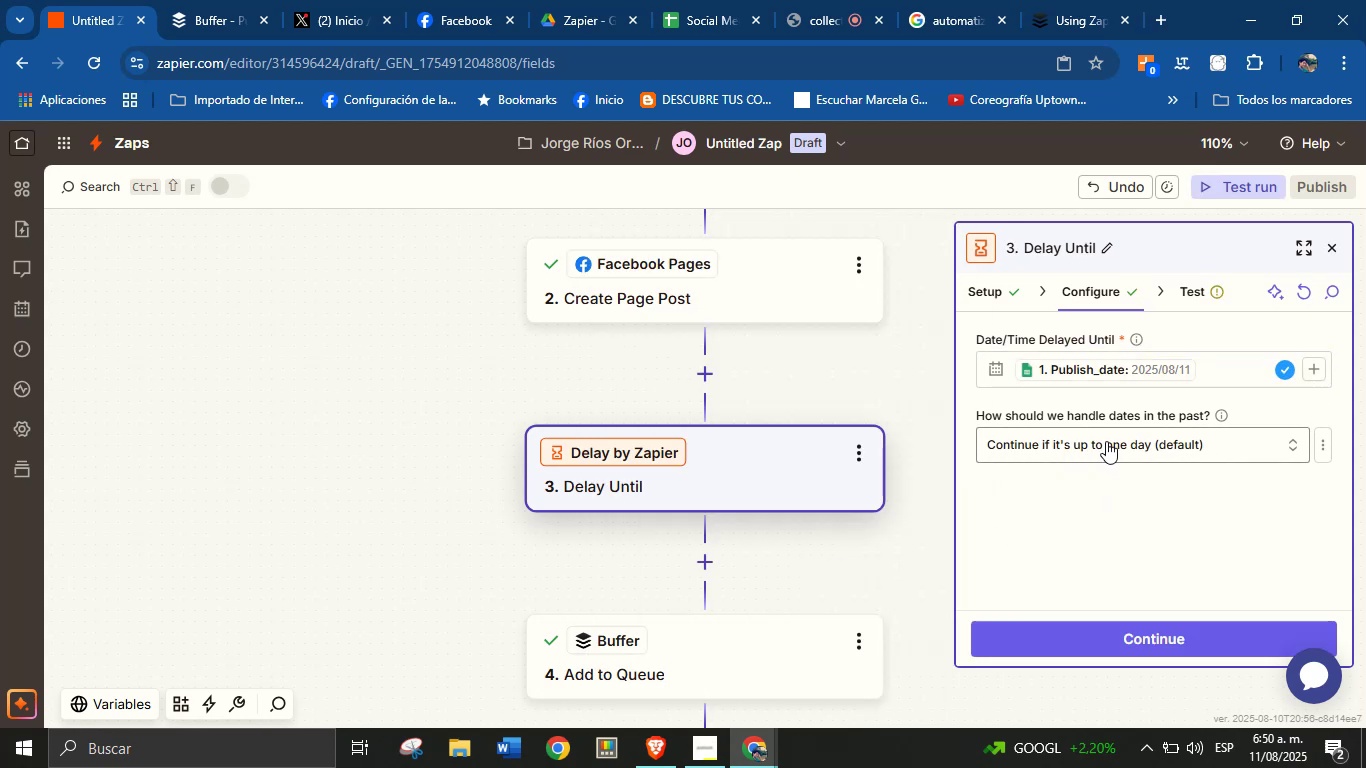 
left_click([1196, 445])
 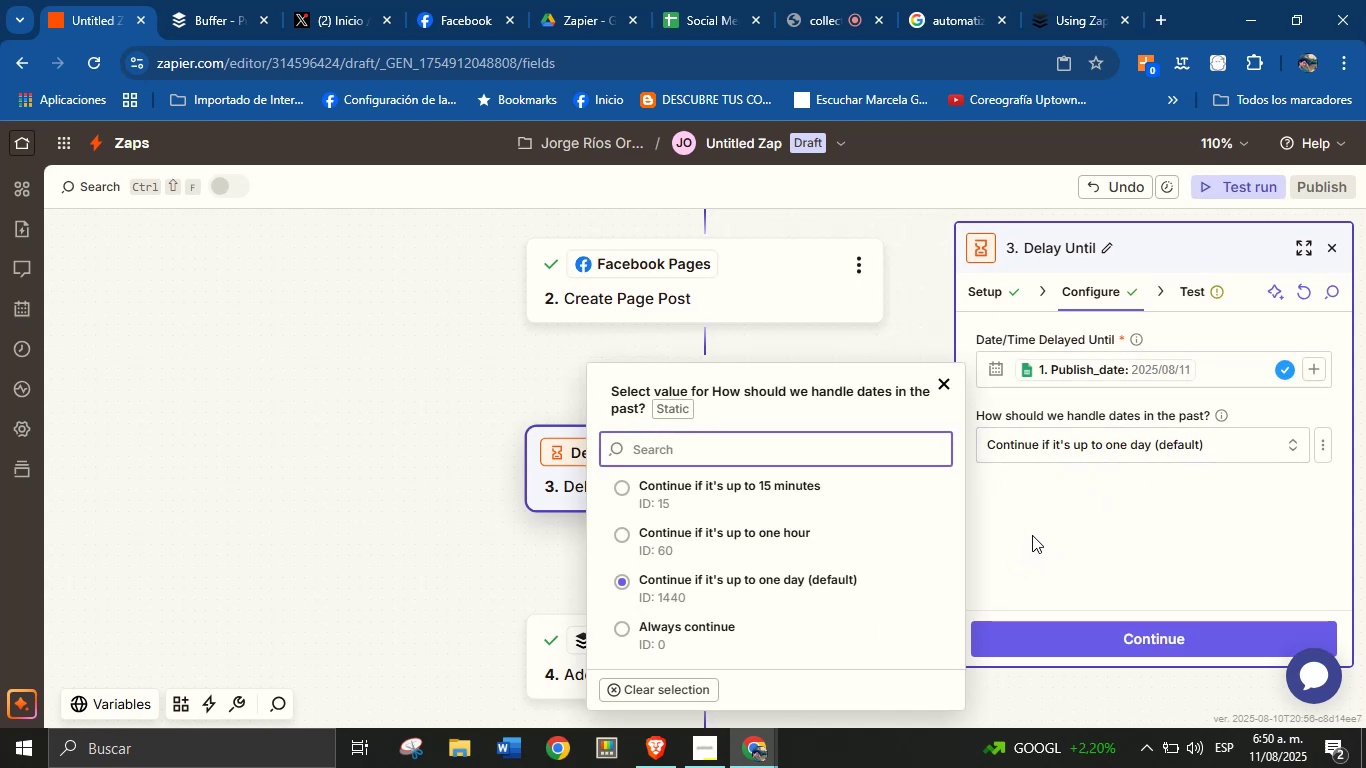 
left_click([1040, 526])
 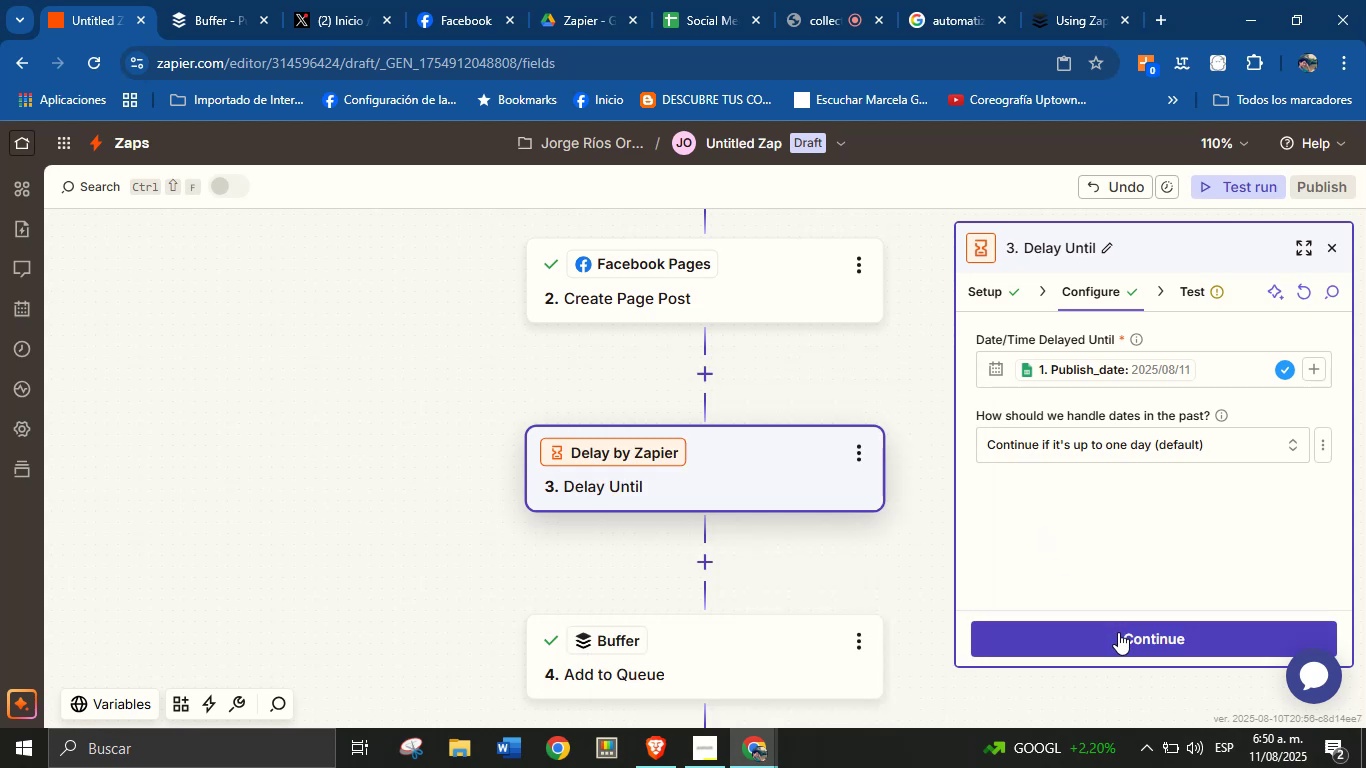 
left_click([1118, 632])
 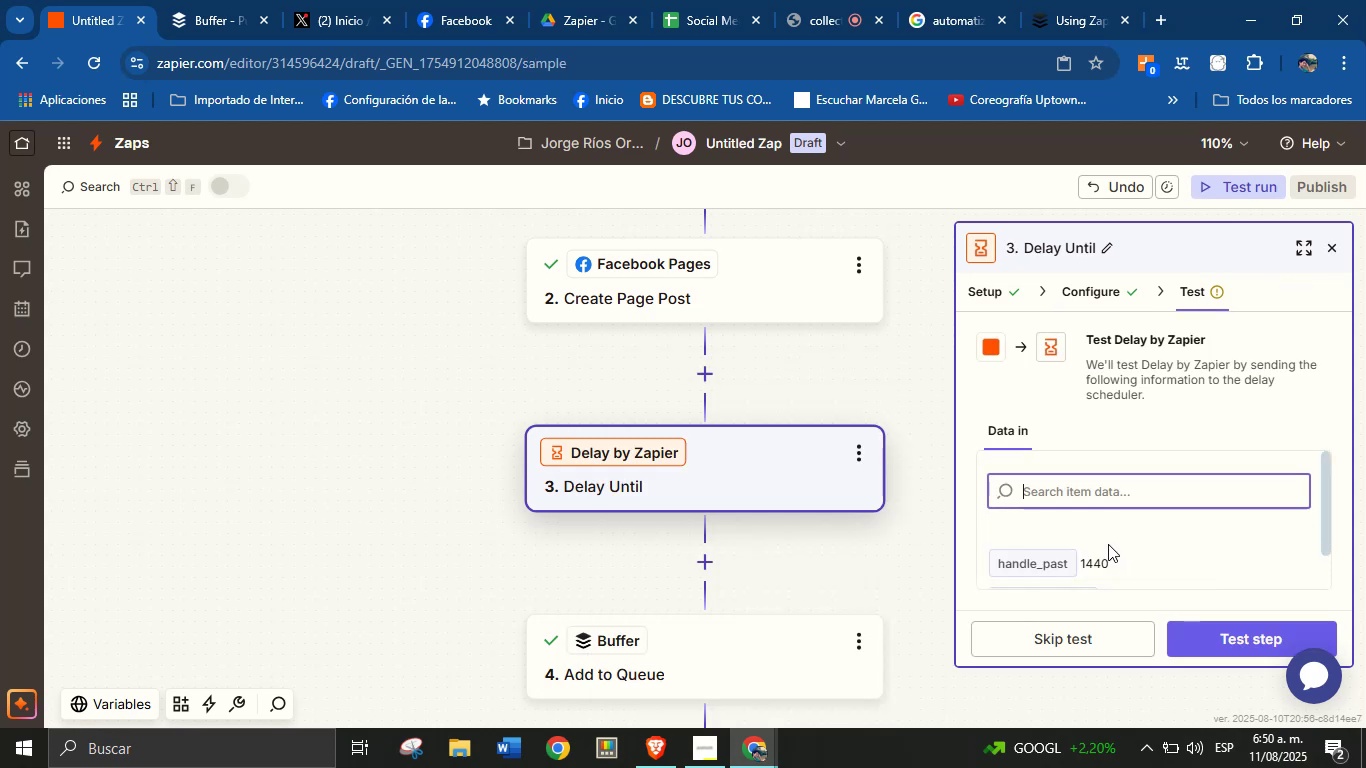 
scroll: coordinate [1191, 501], scroll_direction: down, amount: 1.0
 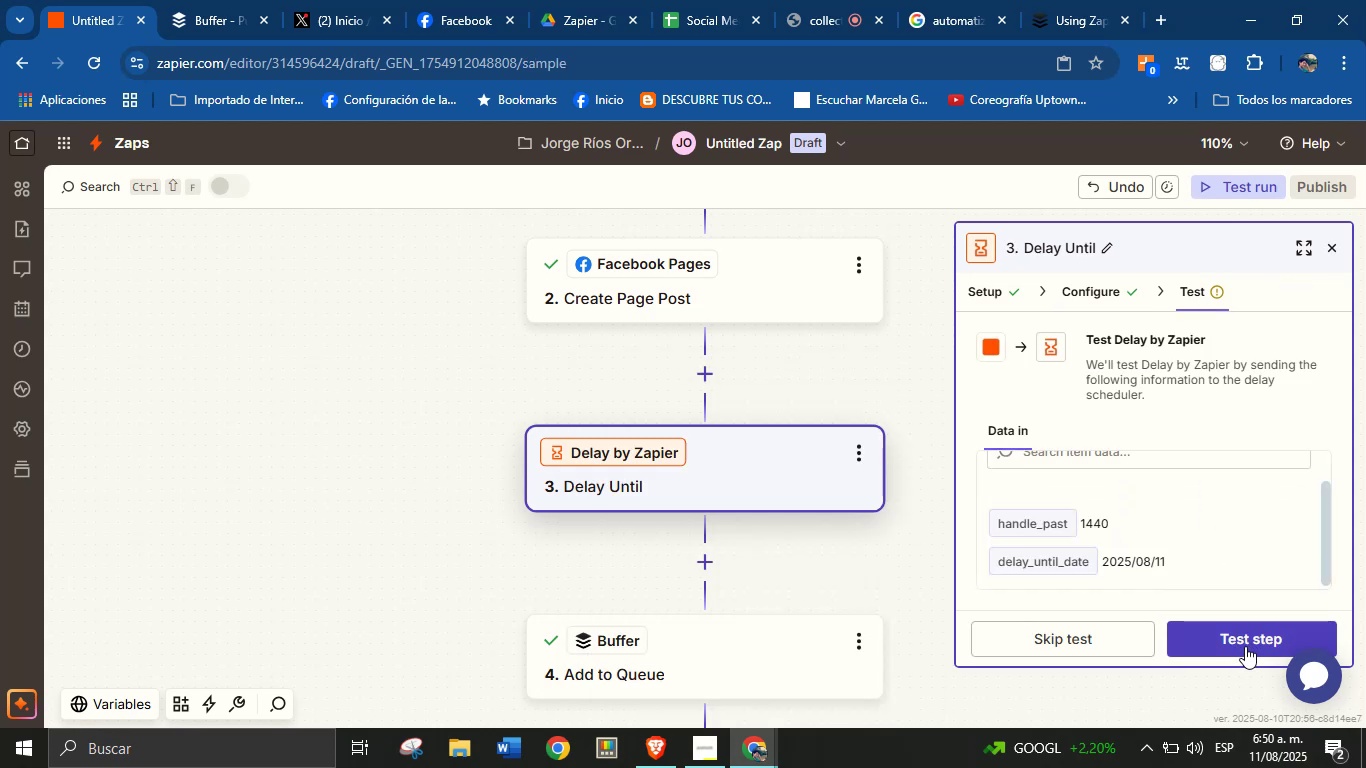 
left_click([1245, 641])
 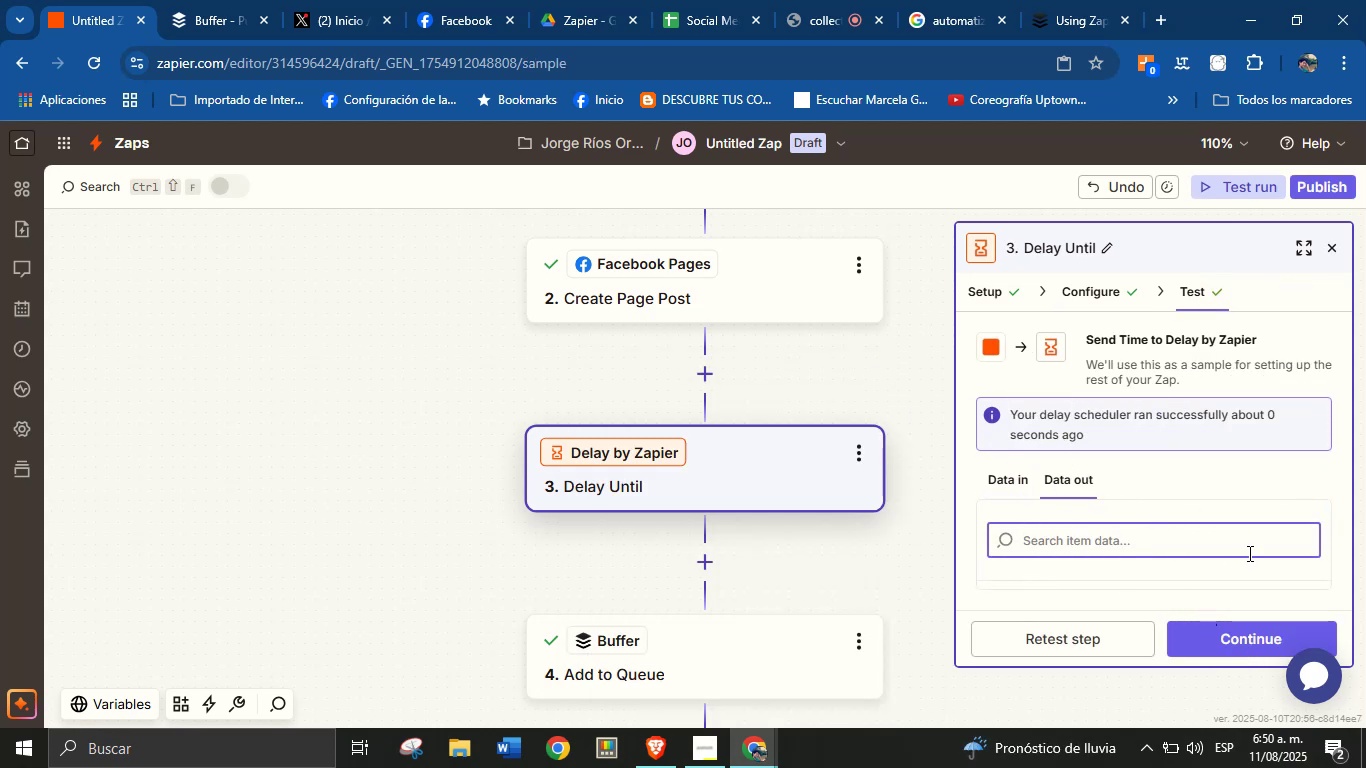 
scroll: coordinate [1220, 522], scroll_direction: up, amount: 1.0
 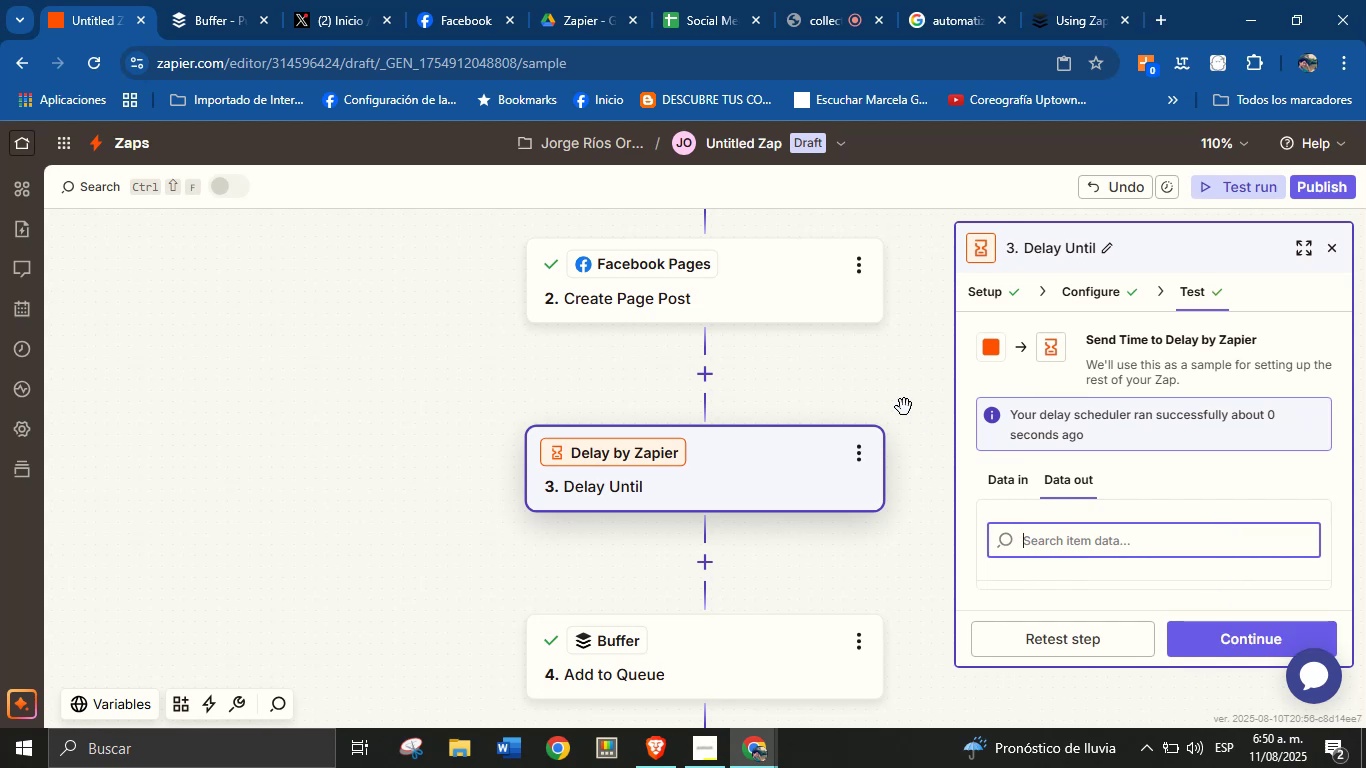 
left_click([882, 389])
 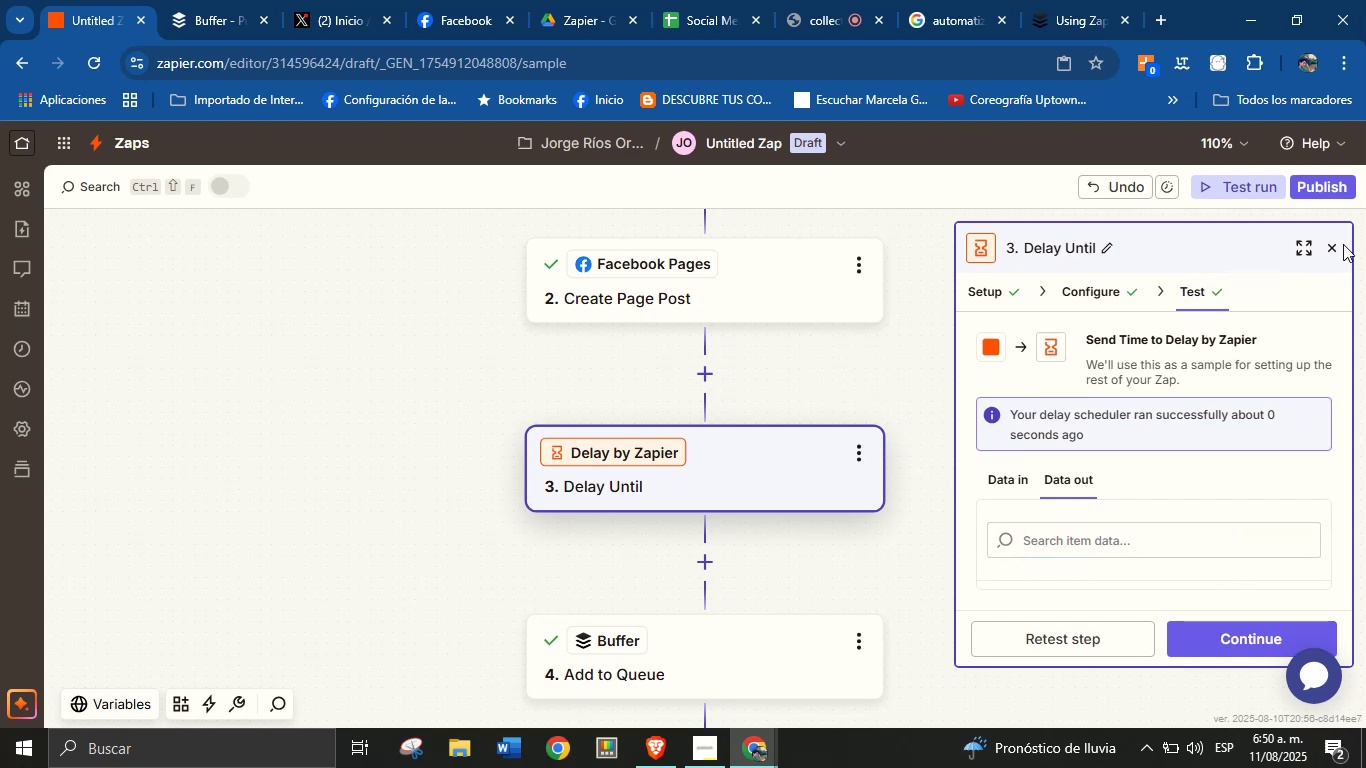 
left_click([1326, 249])
 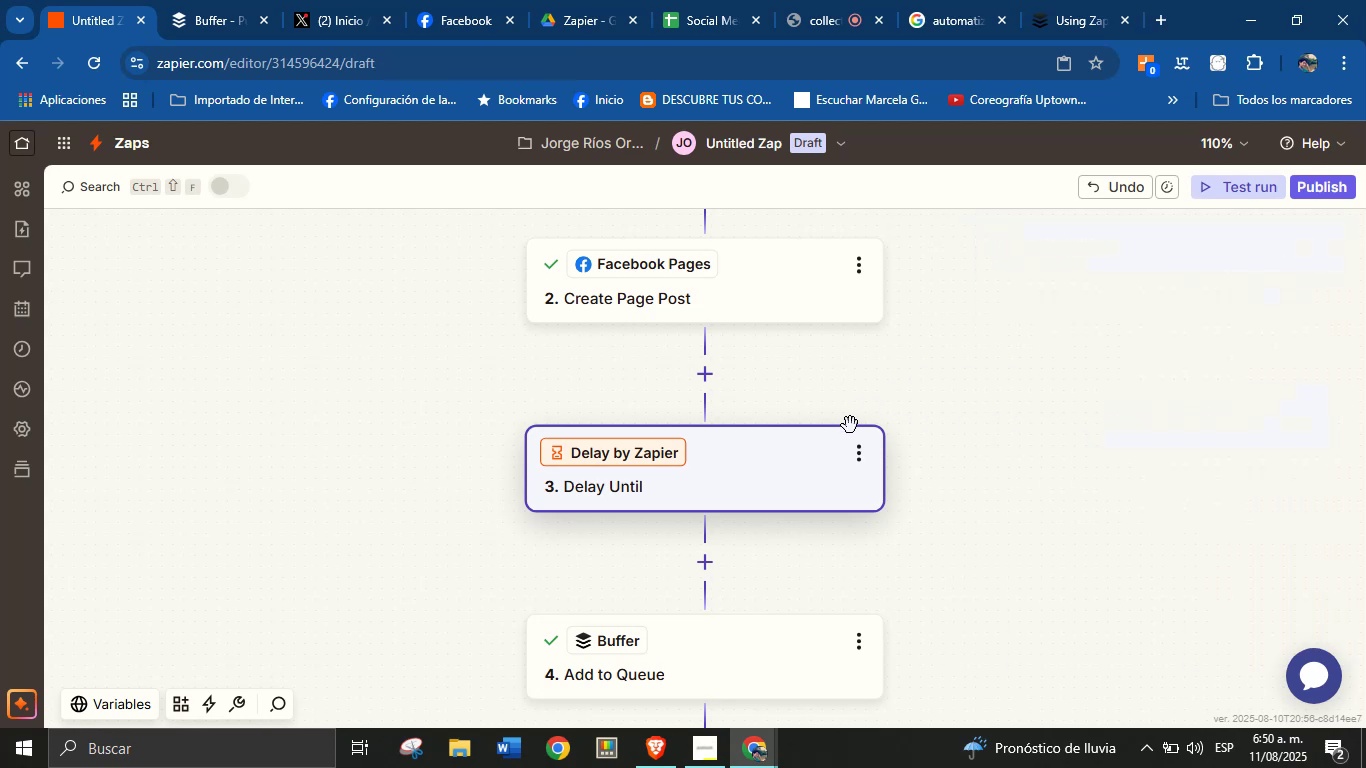 
scroll: coordinate [867, 511], scroll_direction: up, amount: 1.0
 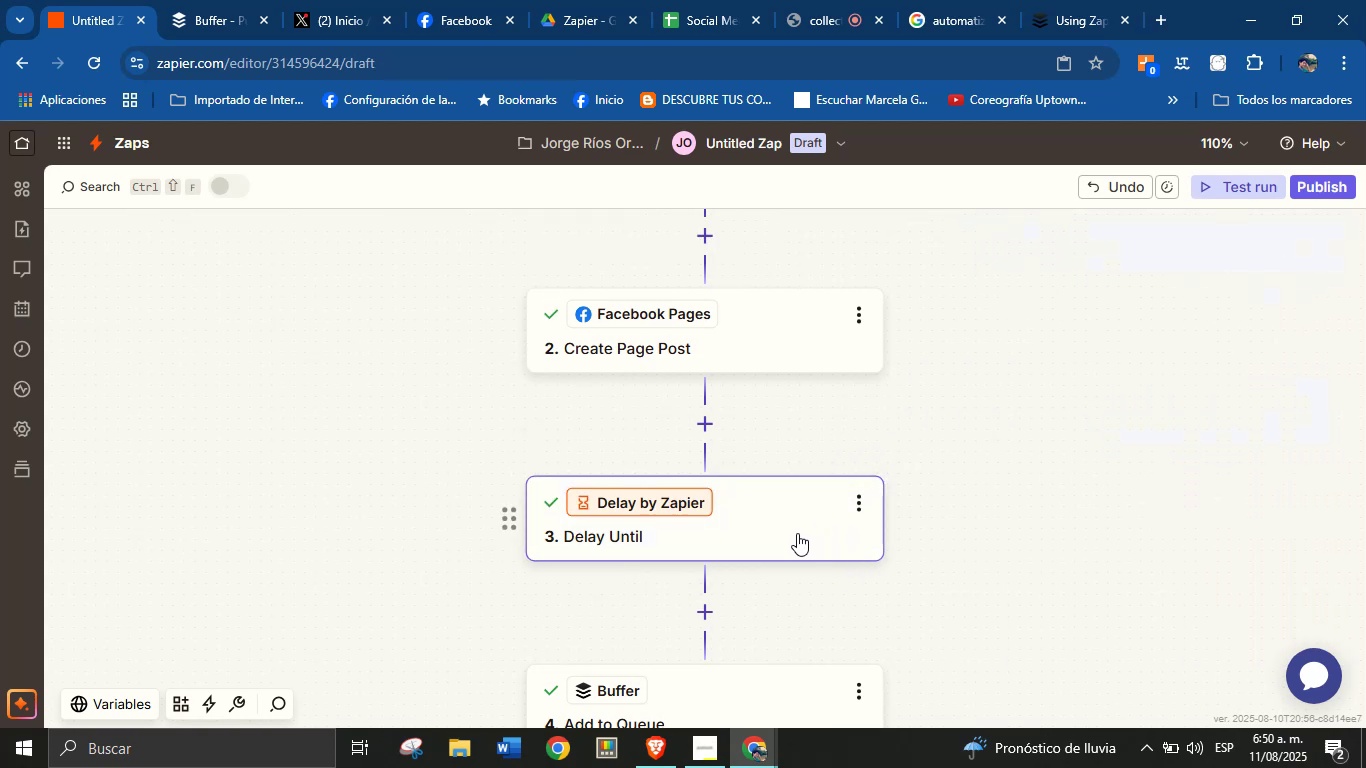 
left_click_drag(start_coordinate=[794, 515], to_coordinate=[796, 266])
 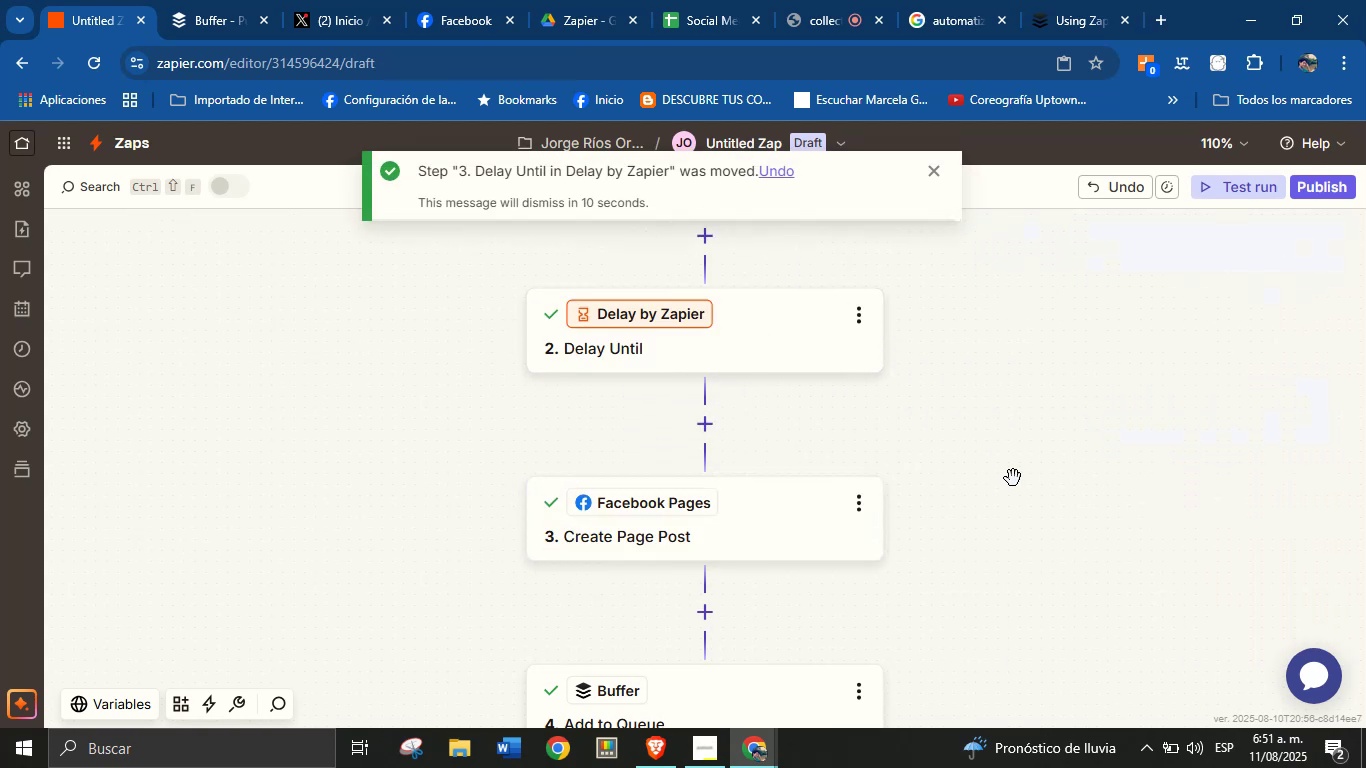 
scroll: coordinate [967, 554], scroll_direction: up, amount: 4.0
 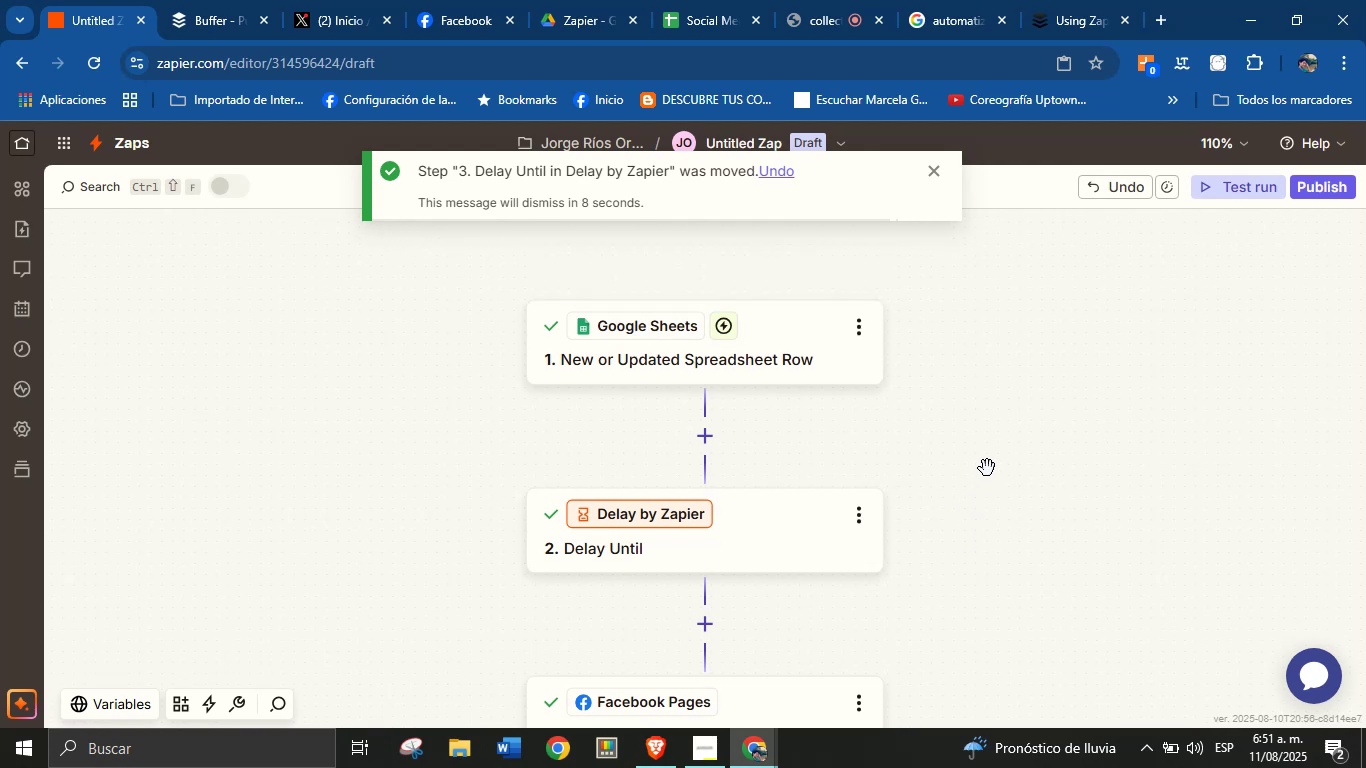 
left_click([987, 463])
 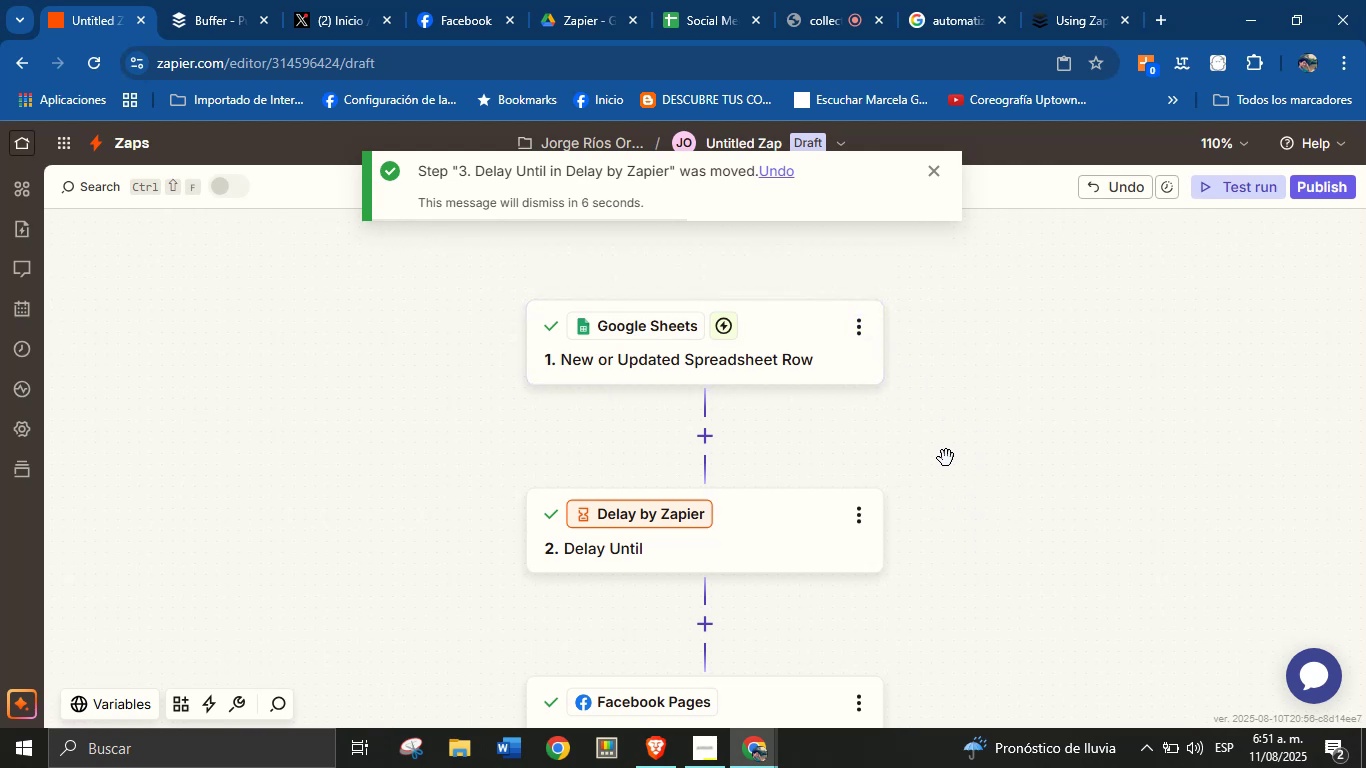 
scroll: coordinate [1000, 489], scroll_direction: down, amount: 12.0
 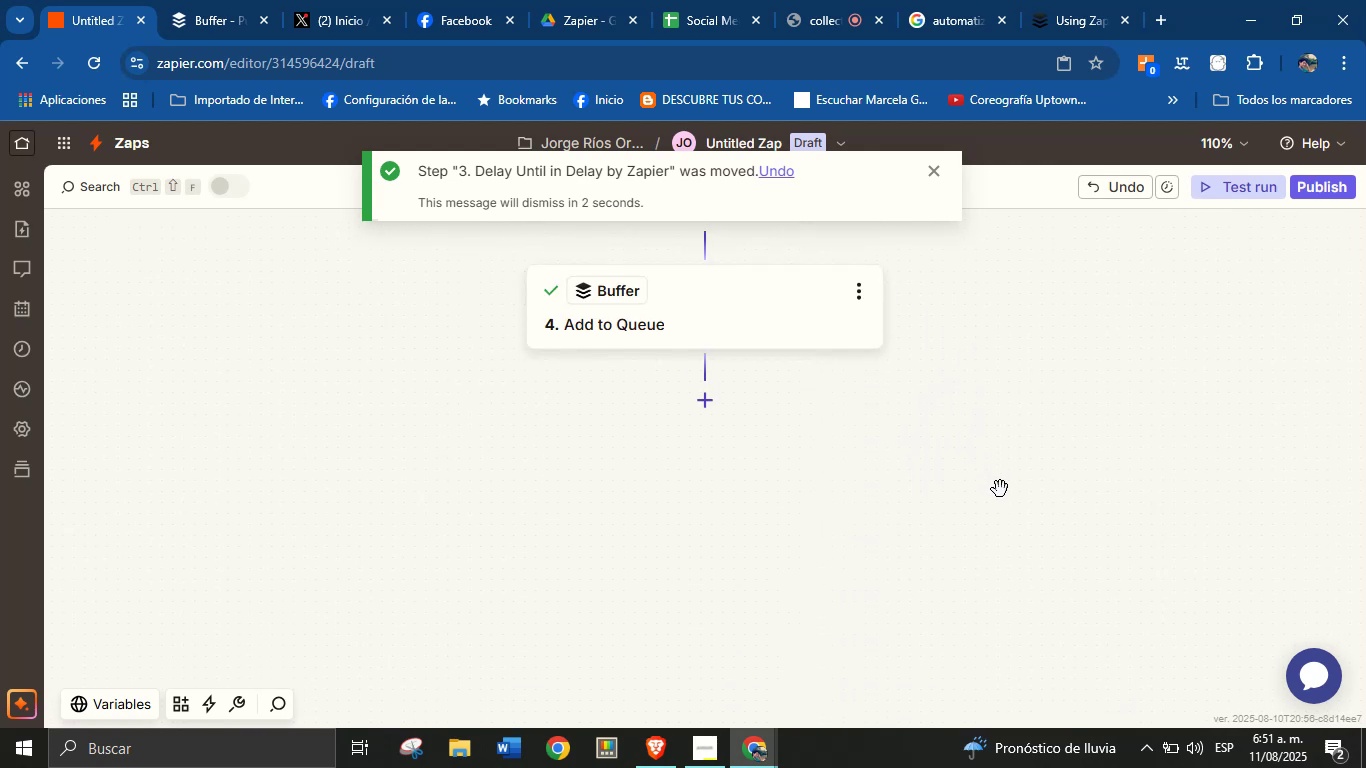 
scroll: coordinate [1000, 489], scroll_direction: up, amount: 2.0
 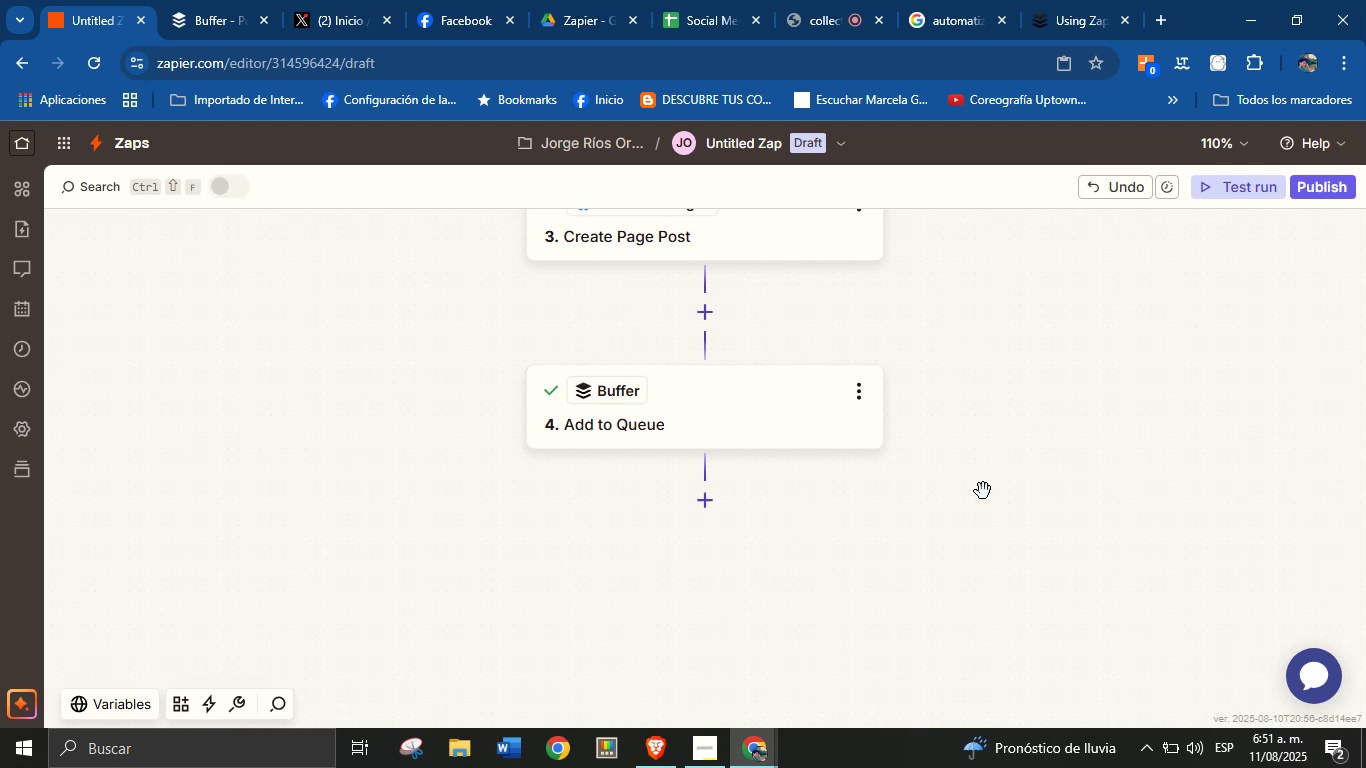 
wait(15.32)
 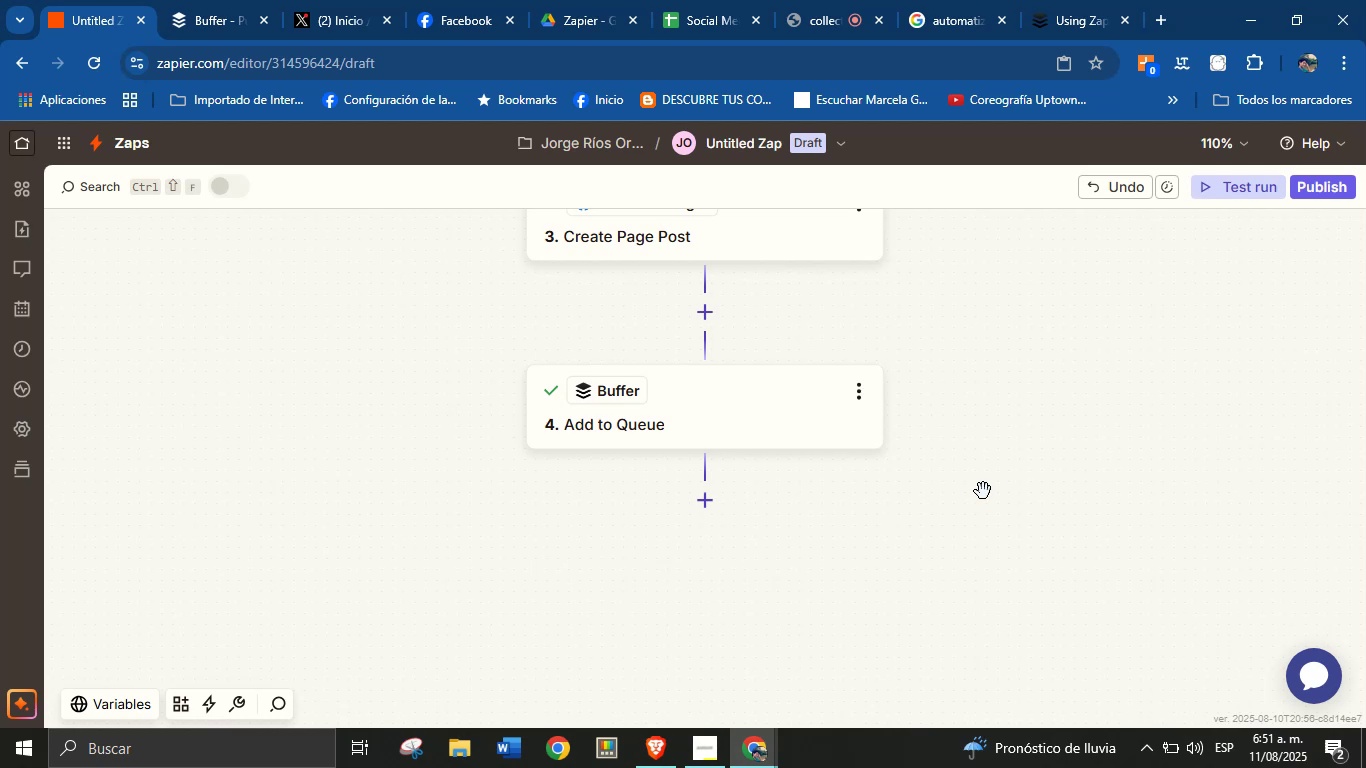 
left_click([713, 506])
 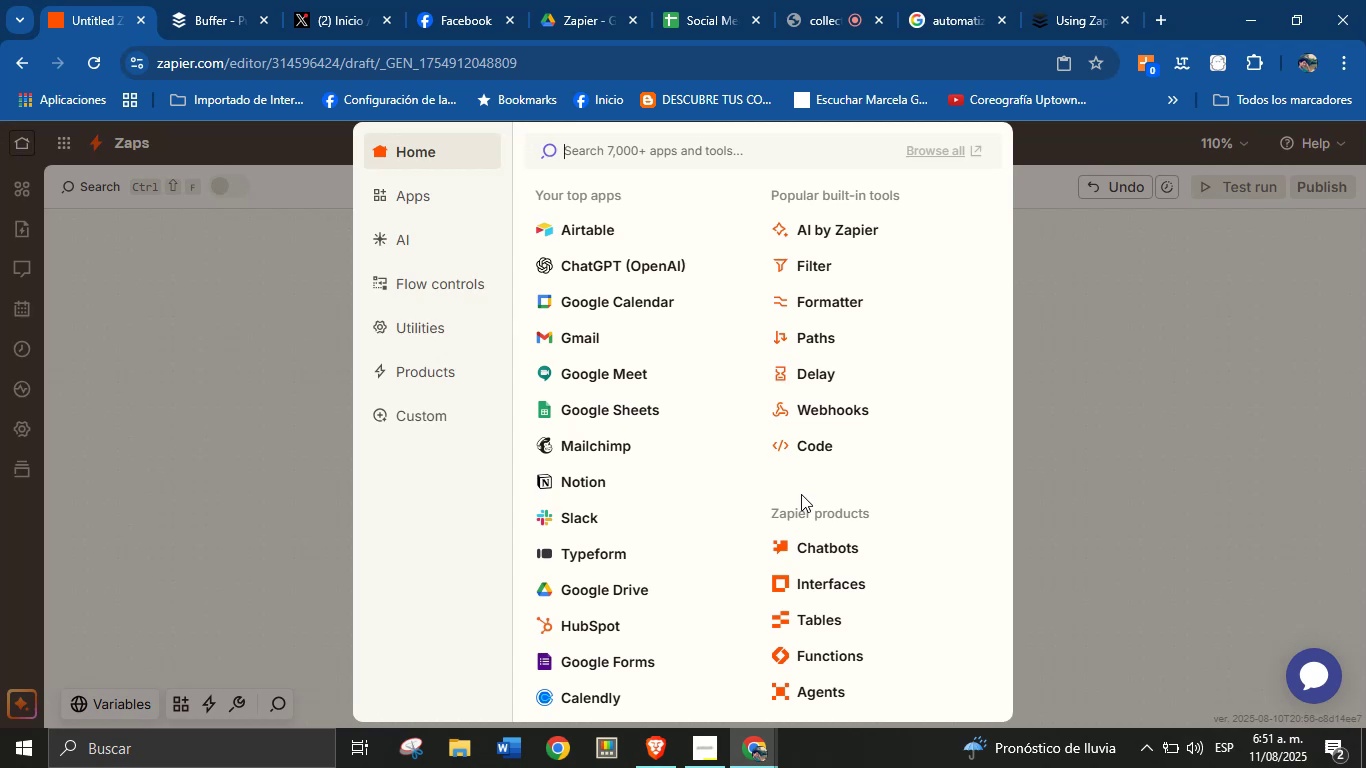 
wait(18.79)
 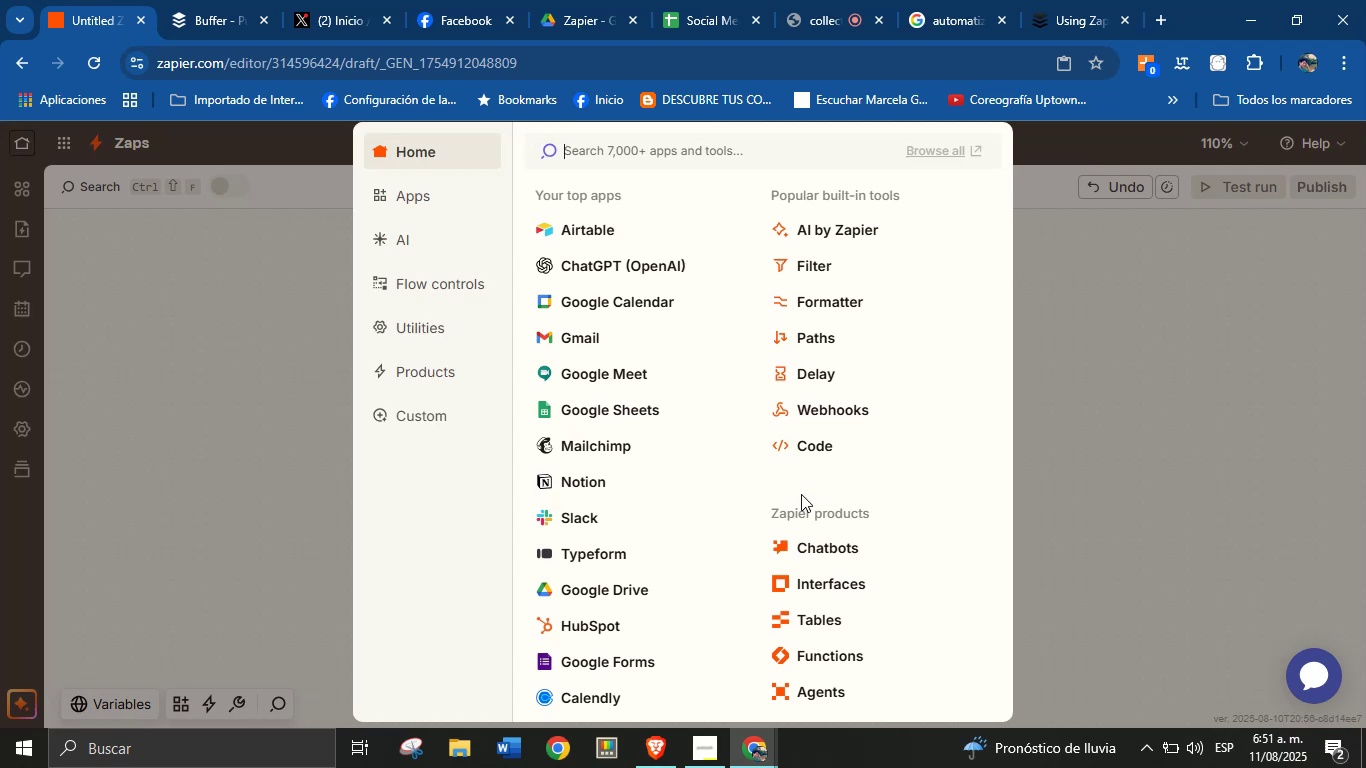 
left_click([592, 381])
 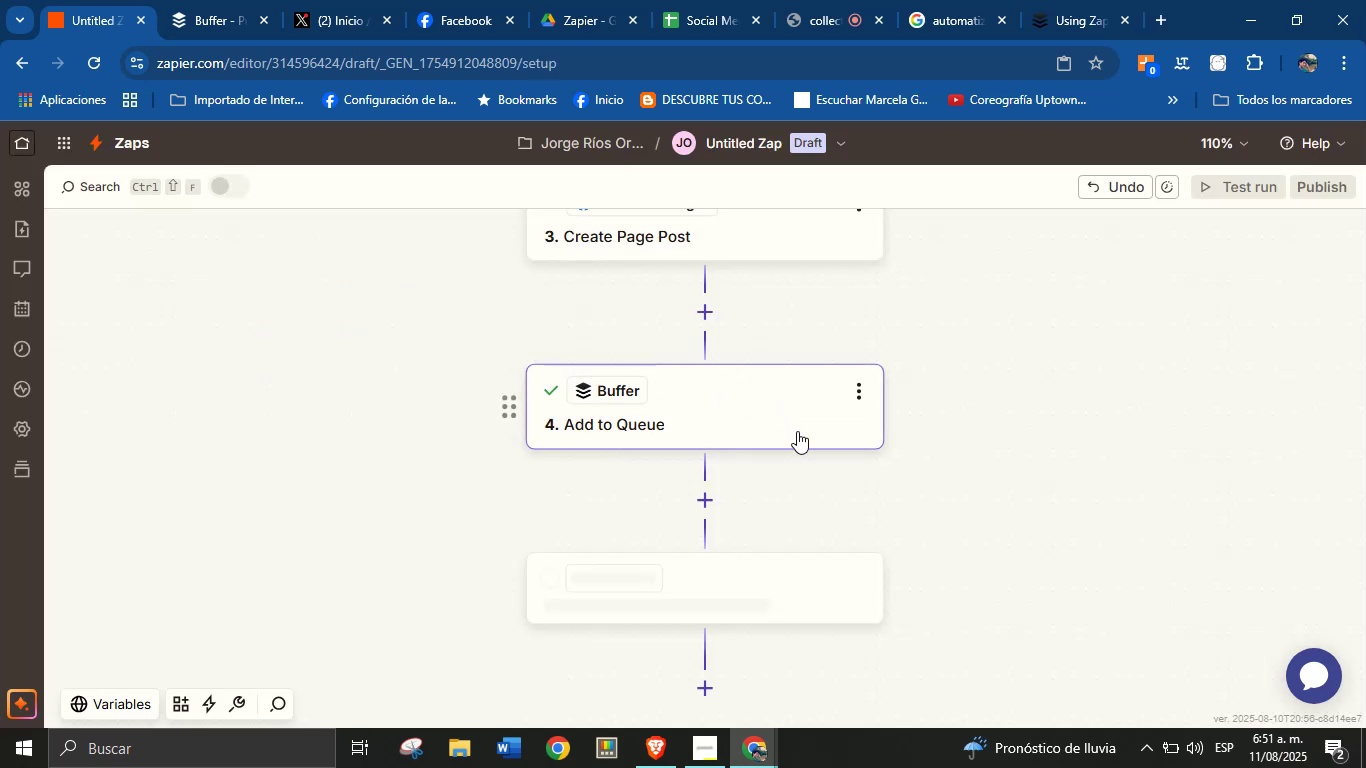 
scroll: coordinate [874, 543], scroll_direction: down, amount: 1.0
 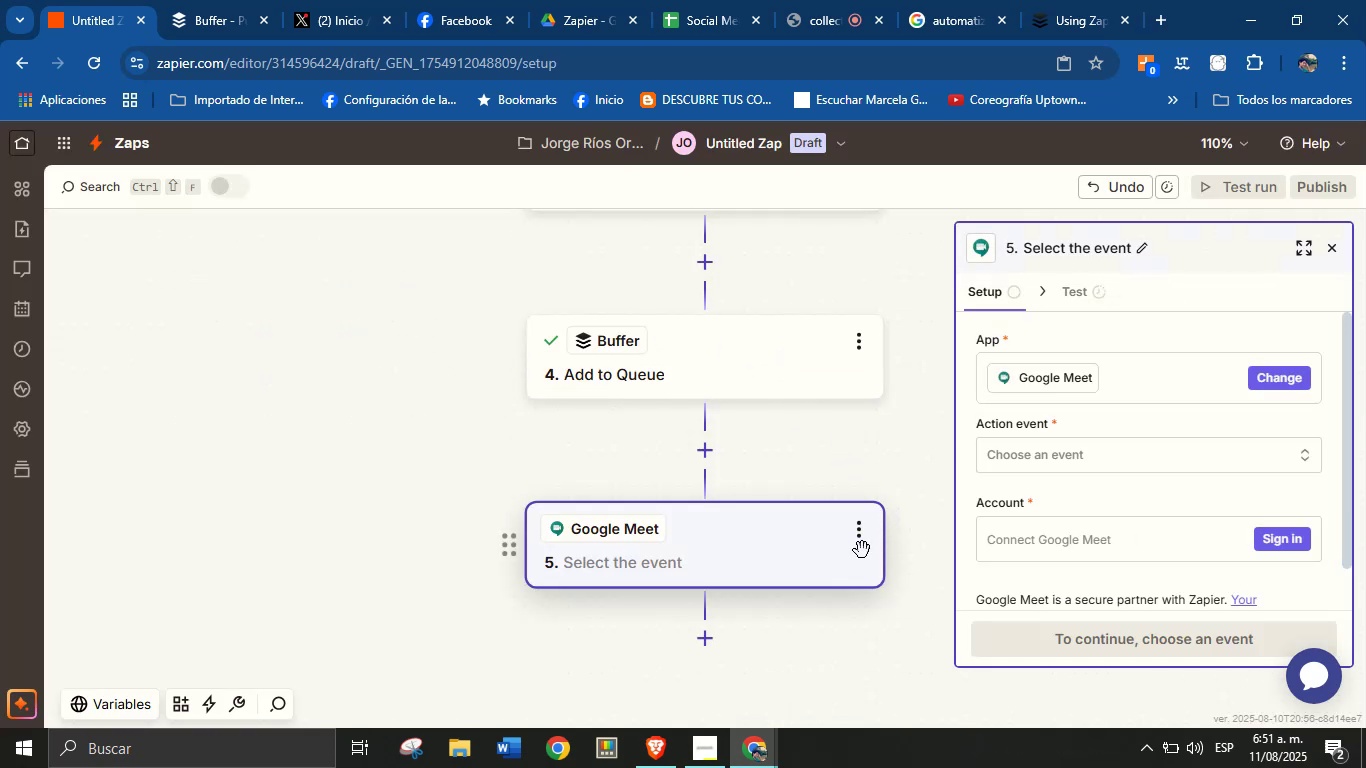 
left_click([863, 537])
 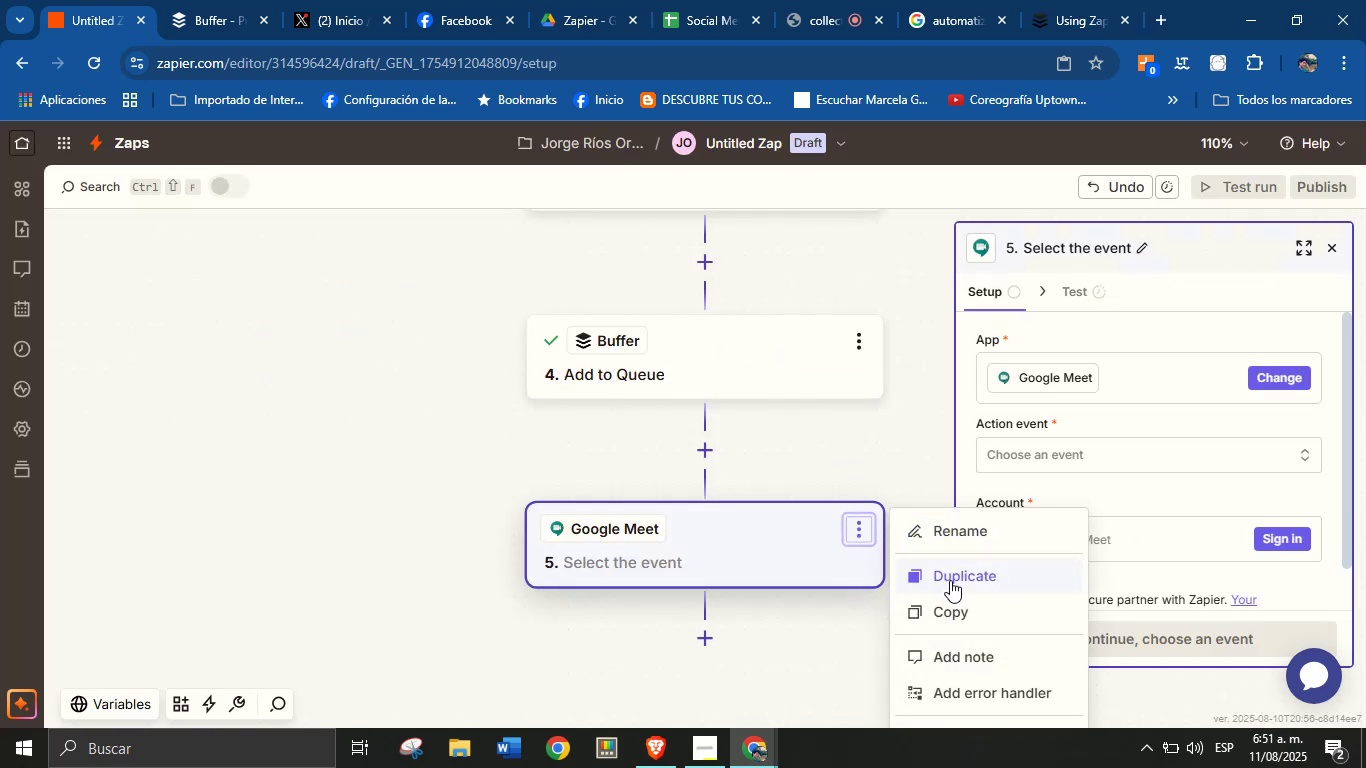 
scroll: coordinate [745, 609], scroll_direction: down, amount: 4.0
 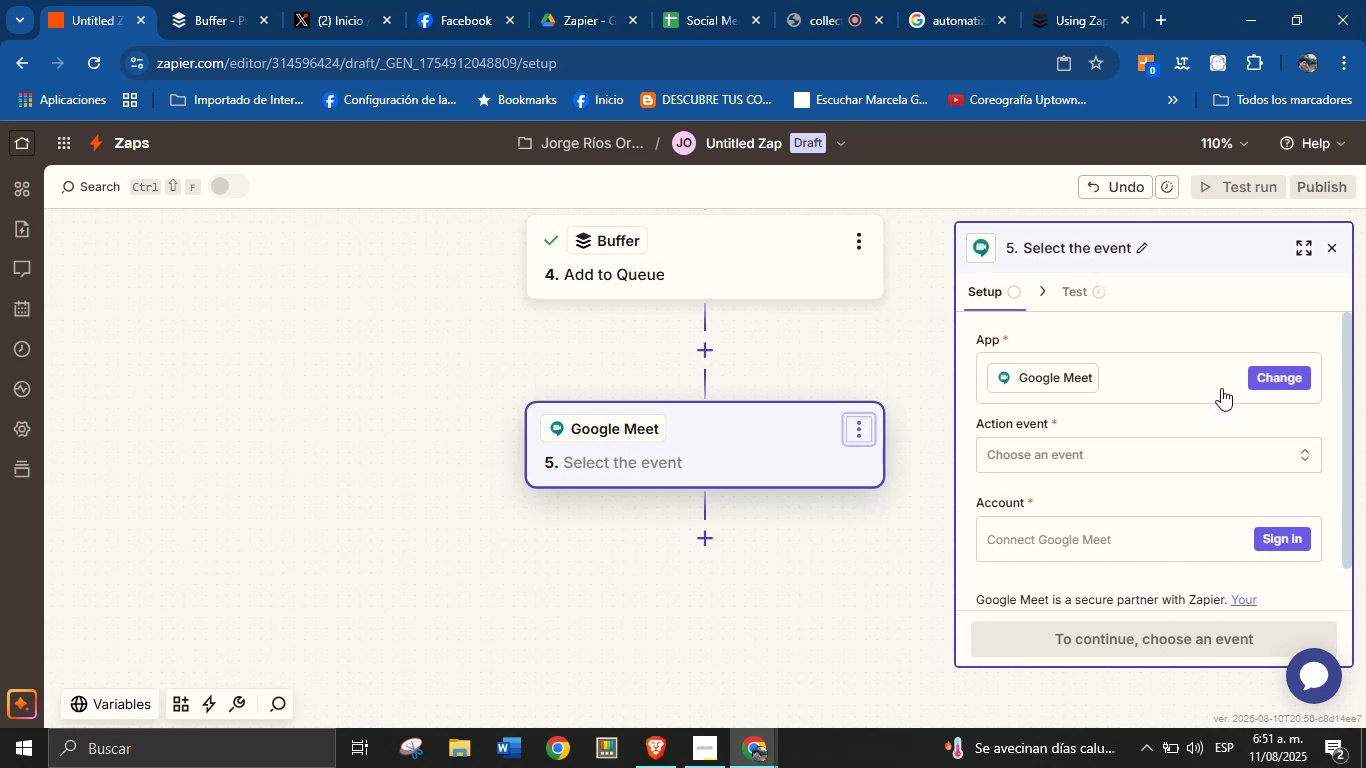 
left_click([1276, 375])
 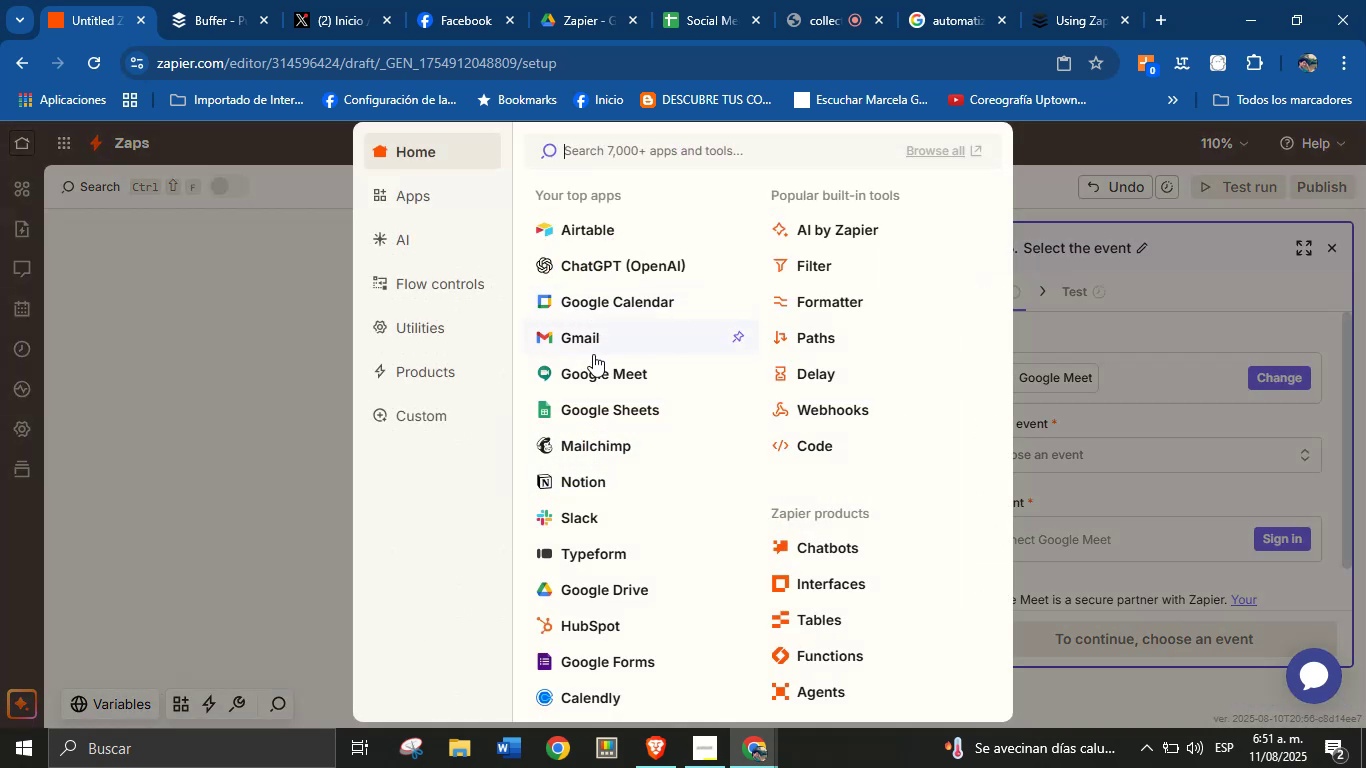 
left_click([587, 401])
 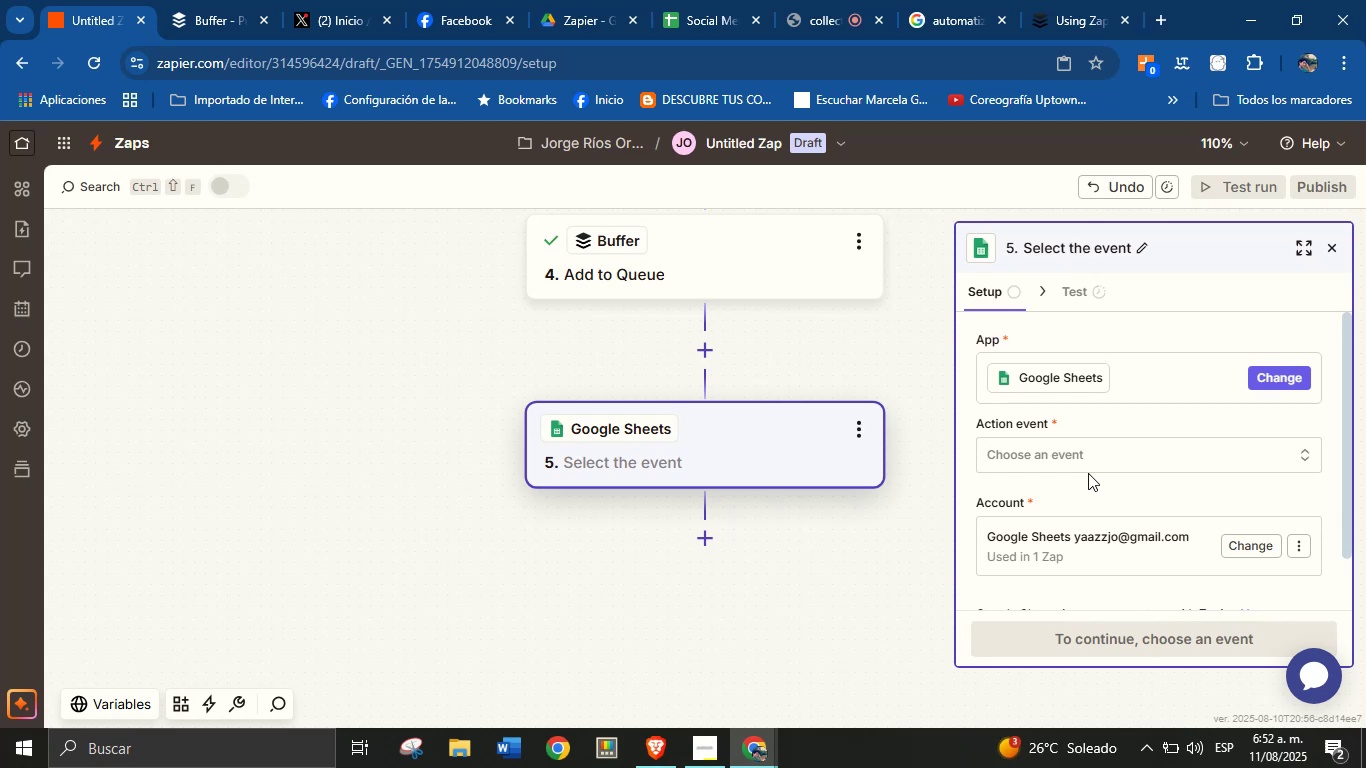 
wait(62.8)
 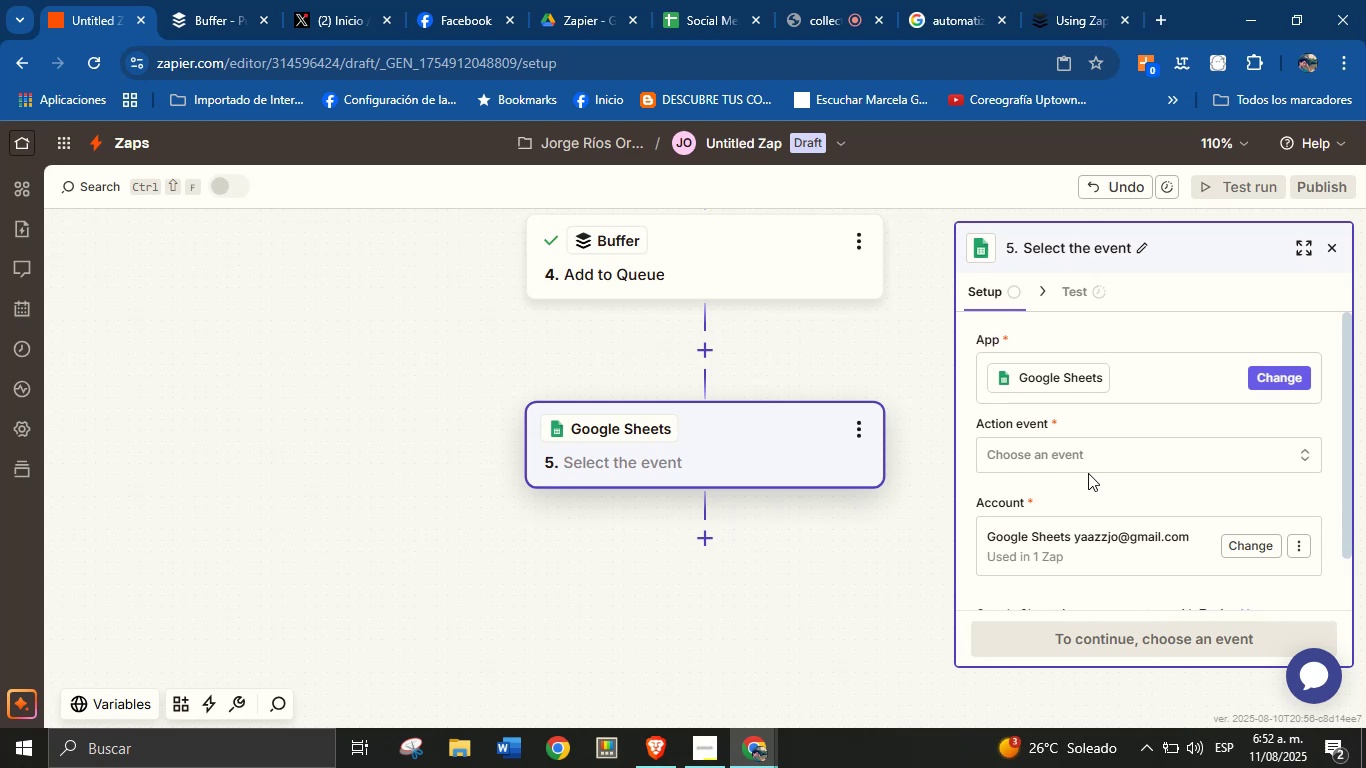 
left_click([1180, 458])
 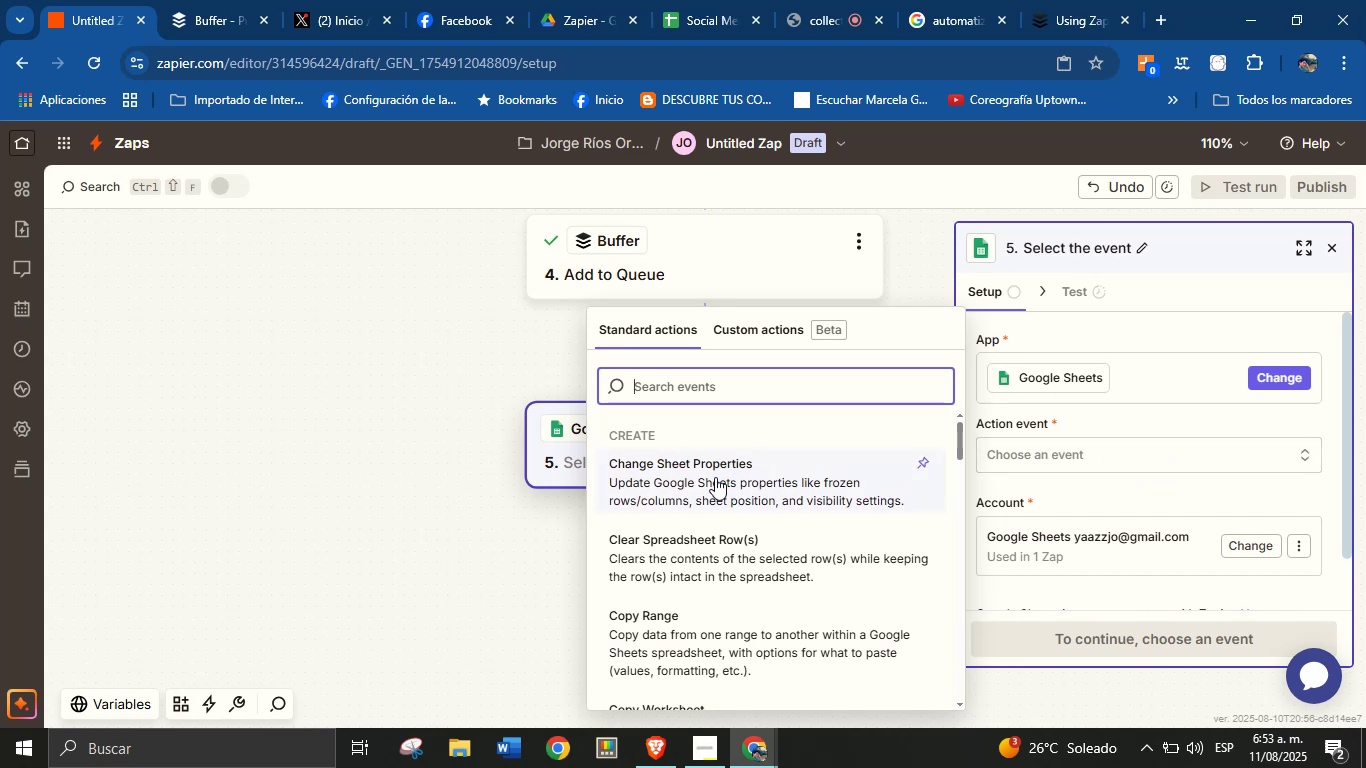 
wait(15.16)
 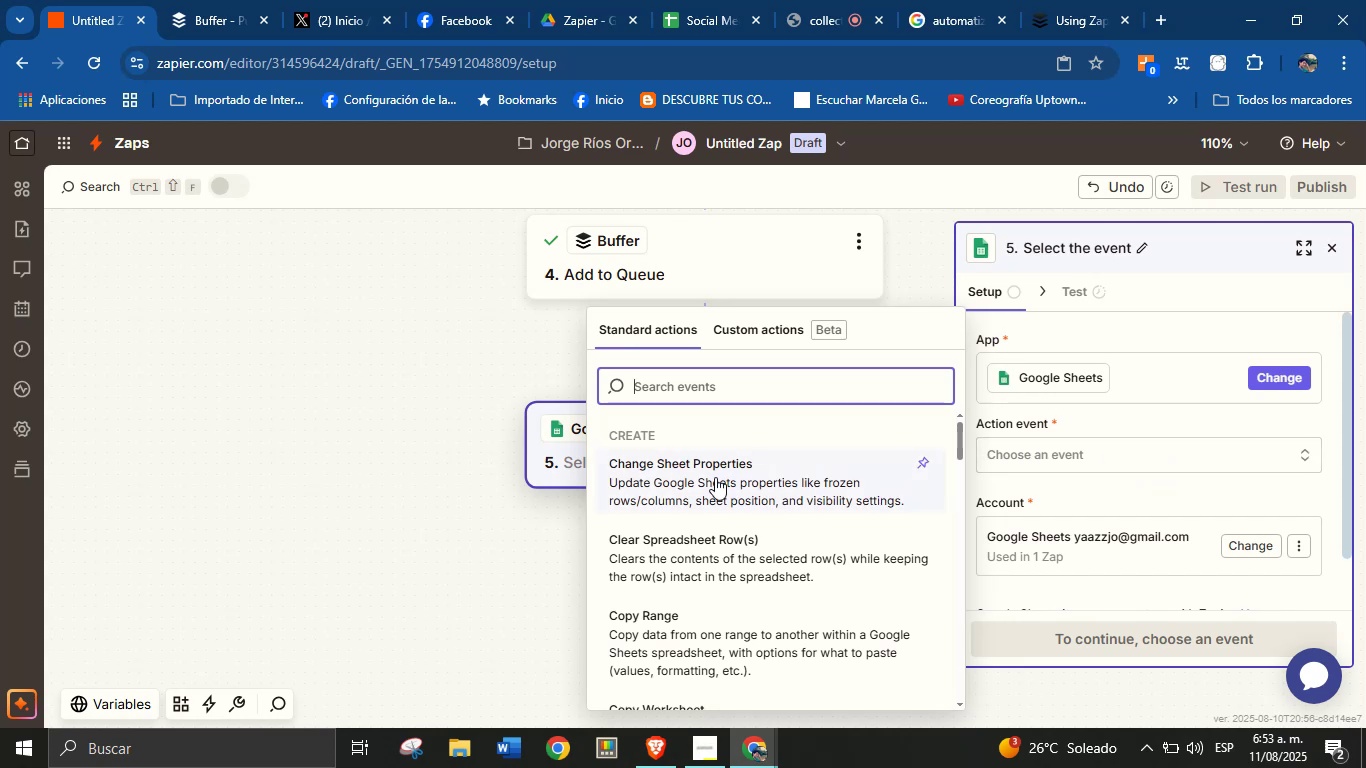 
scroll: coordinate [759, 592], scroll_direction: down, amount: 2.0
 